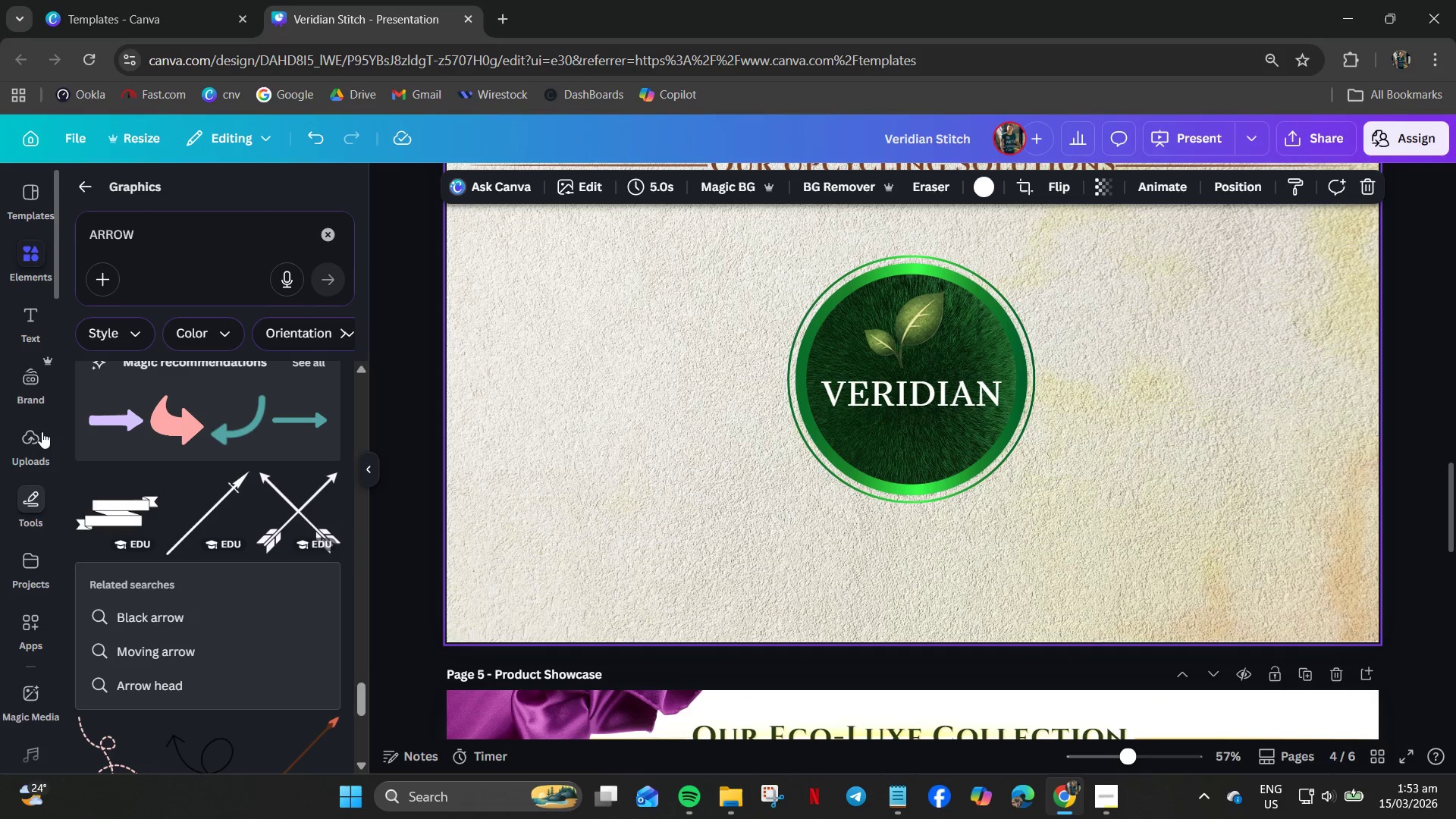 
left_click([38, 435])
 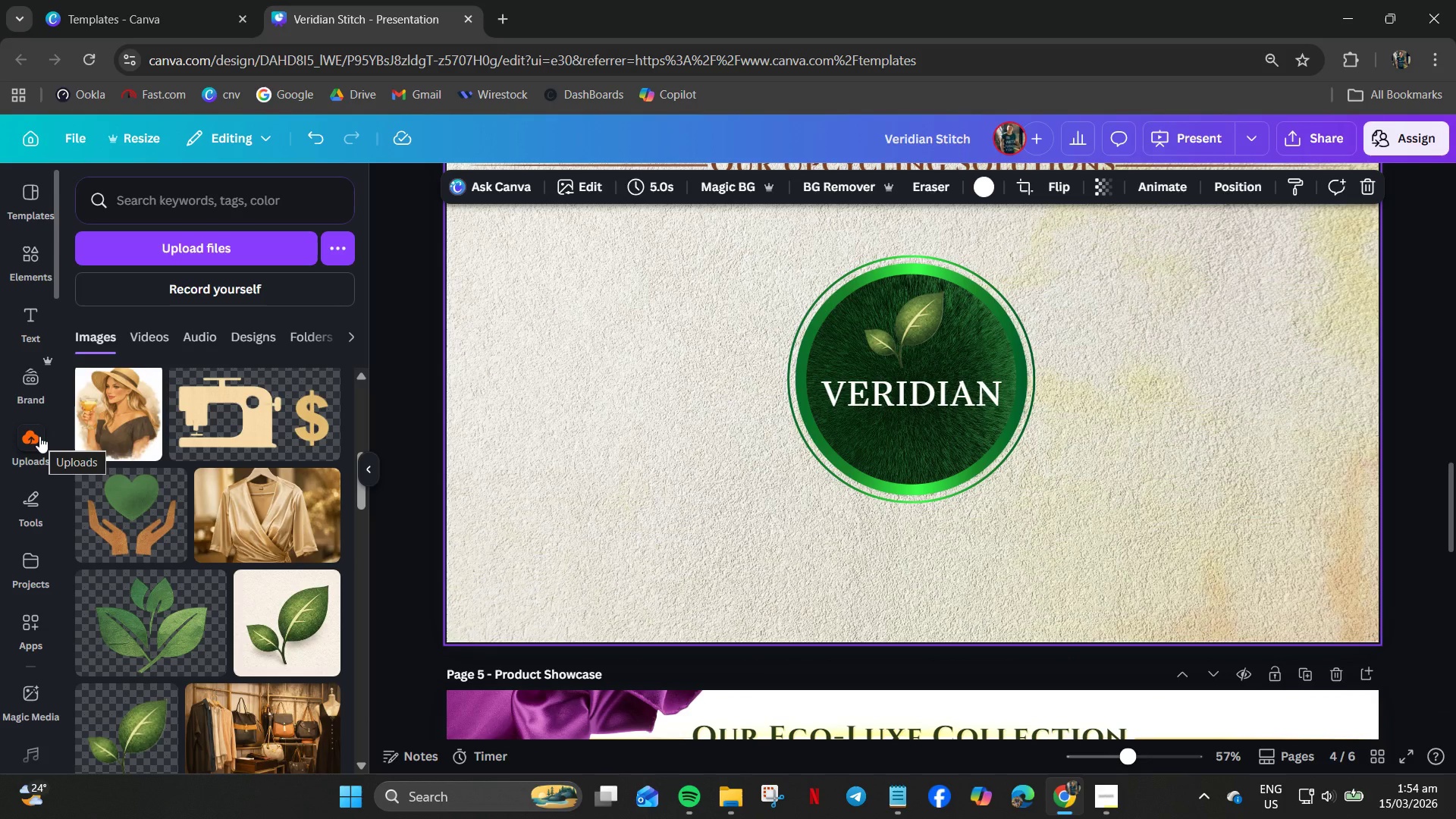 
wait(7.47)
 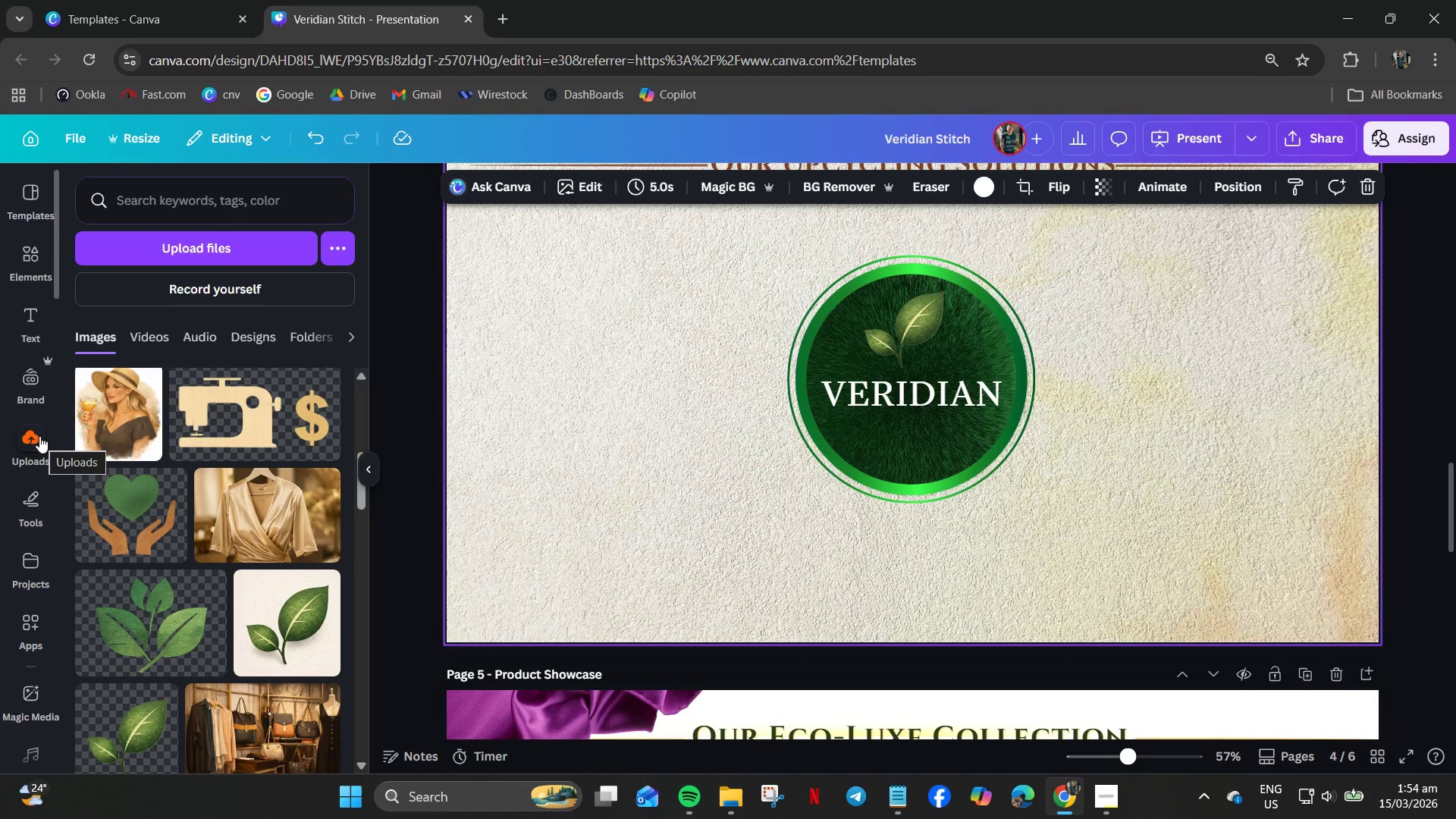 
left_click_drag(start_coordinate=[127, 40], to_coordinate=[127, 36])
 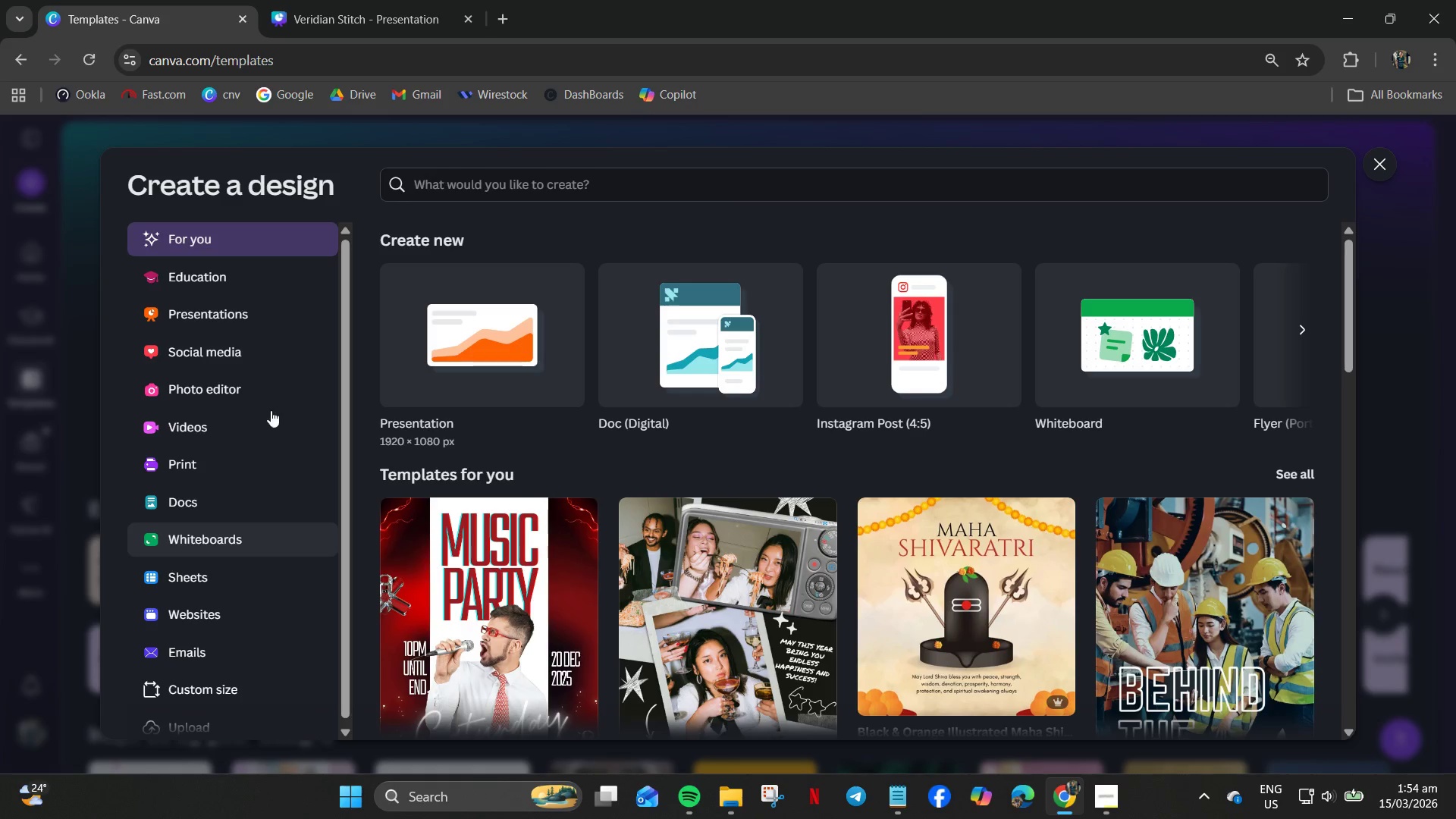 
left_click([71, 406])
 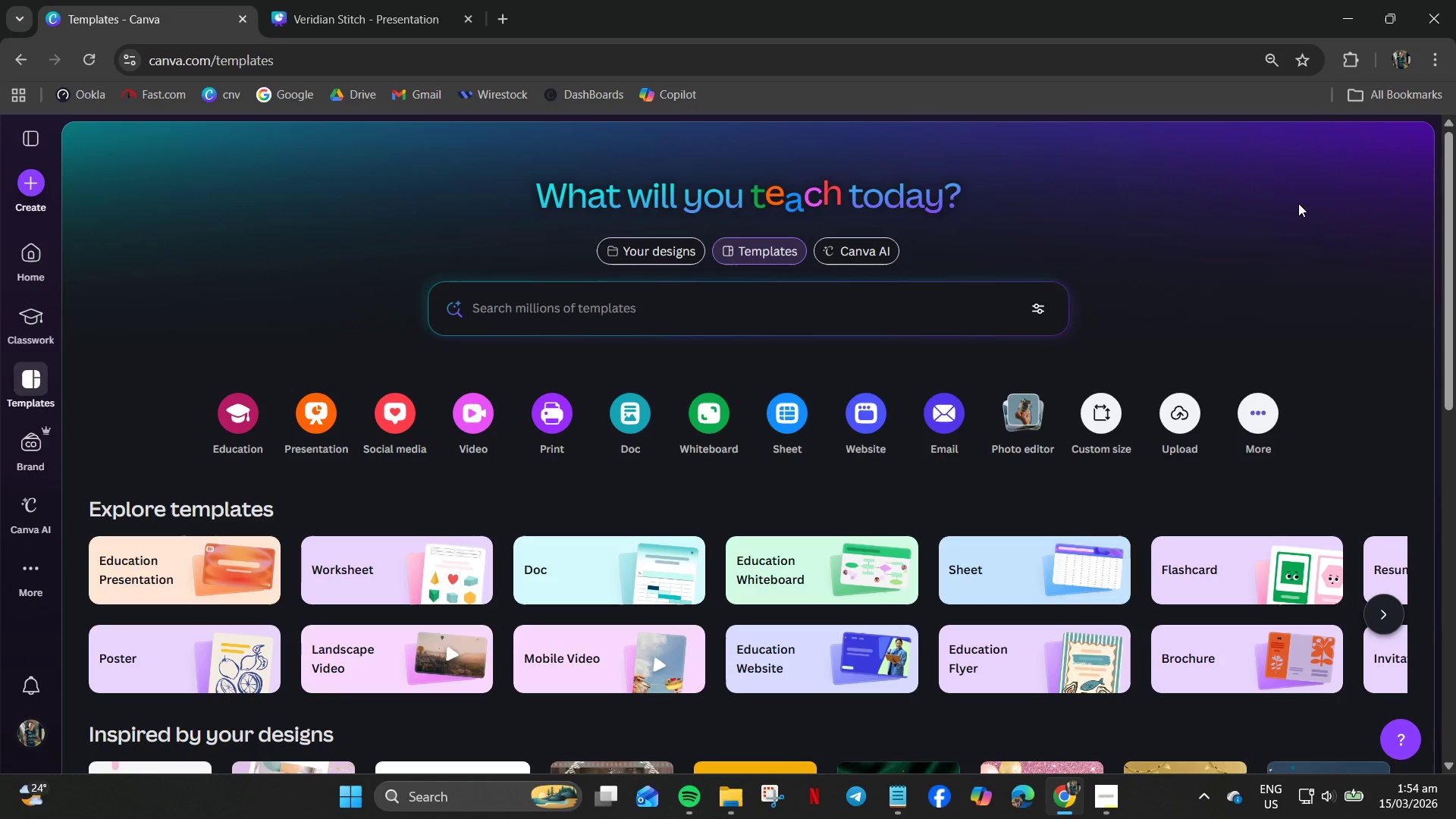 
scroll: coordinate [363, 501], scroll_direction: down, amount: 5.0
 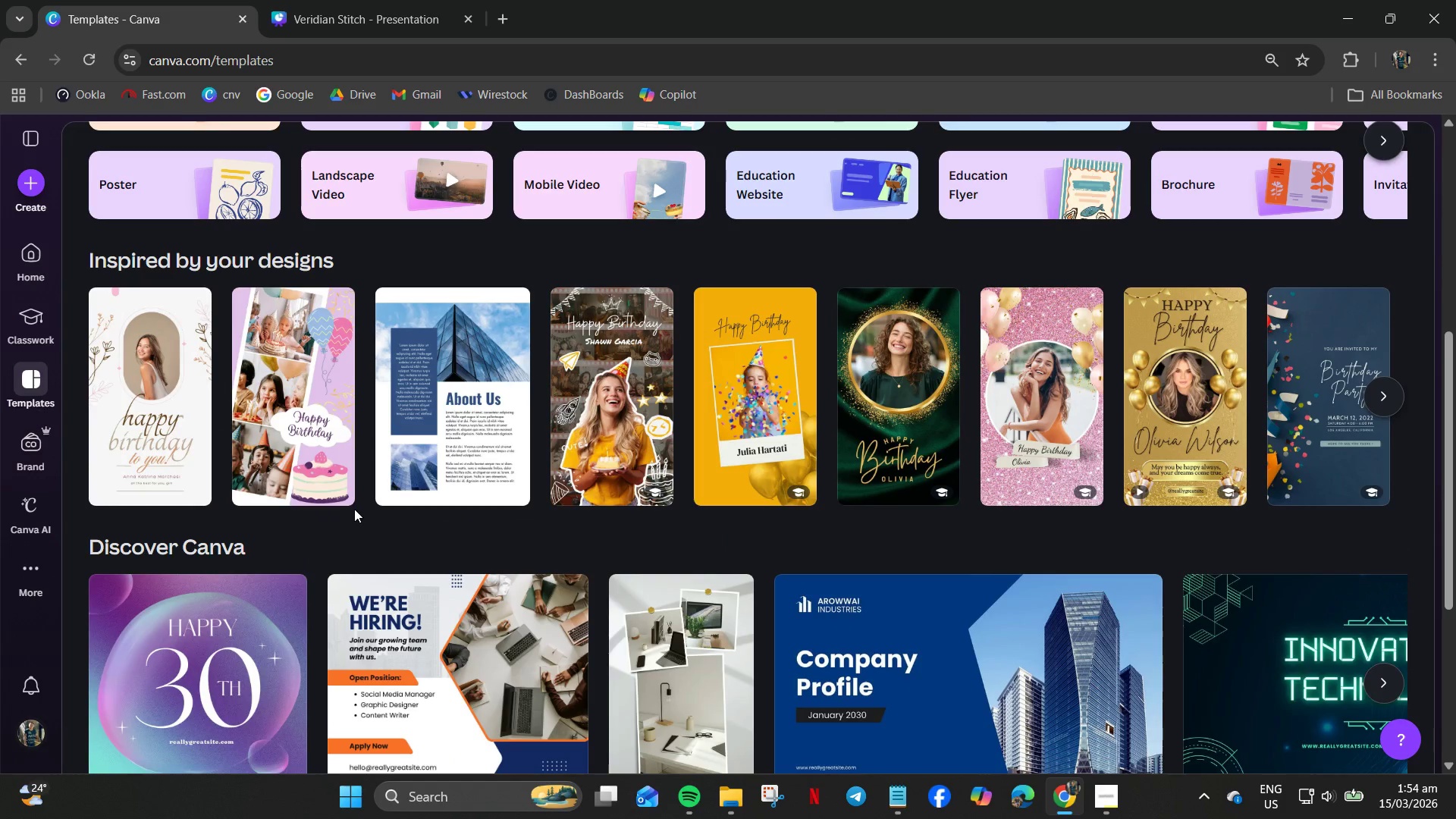 
mouse_move([44, 565])
 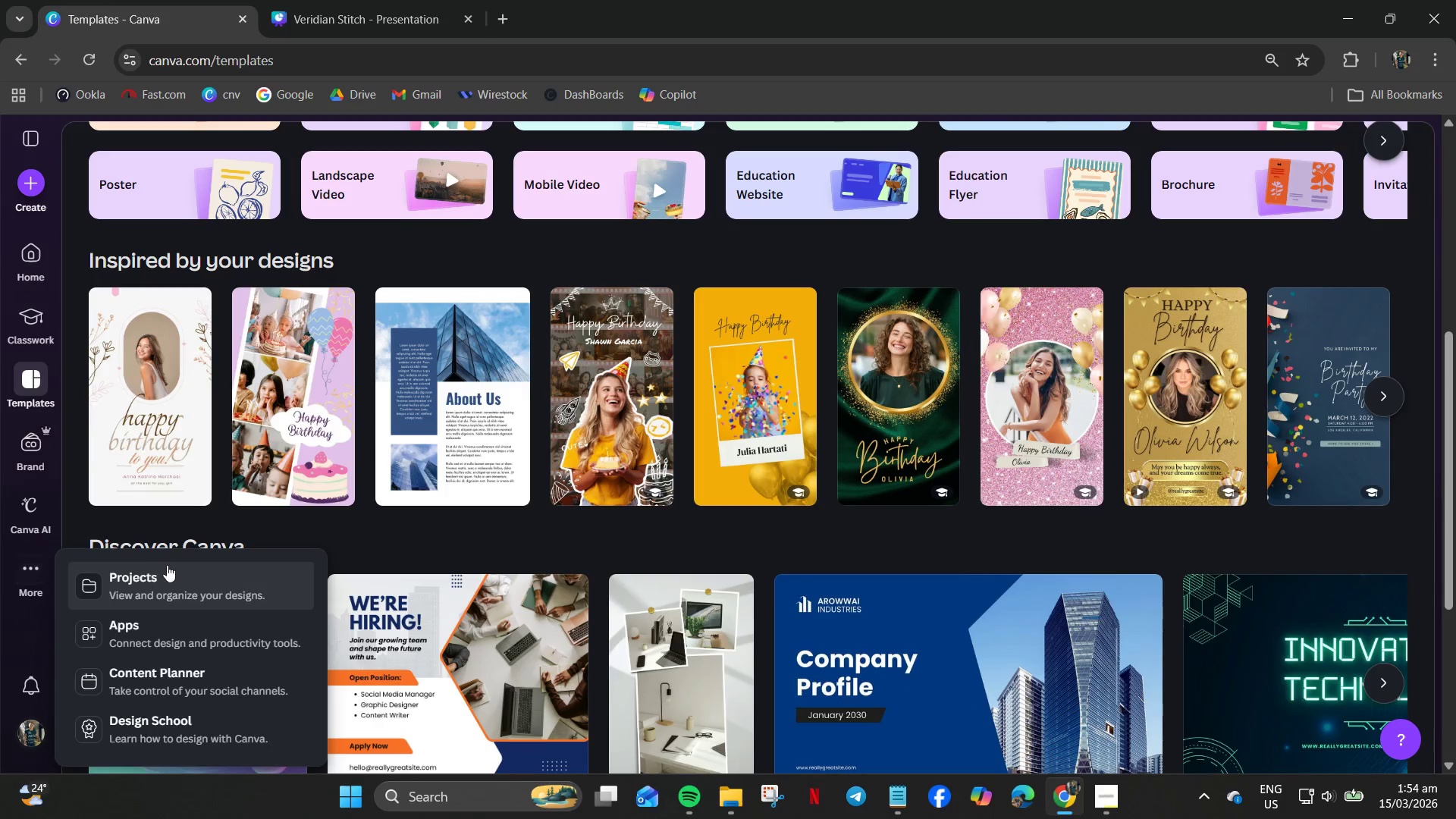 
left_click([167, 565])
 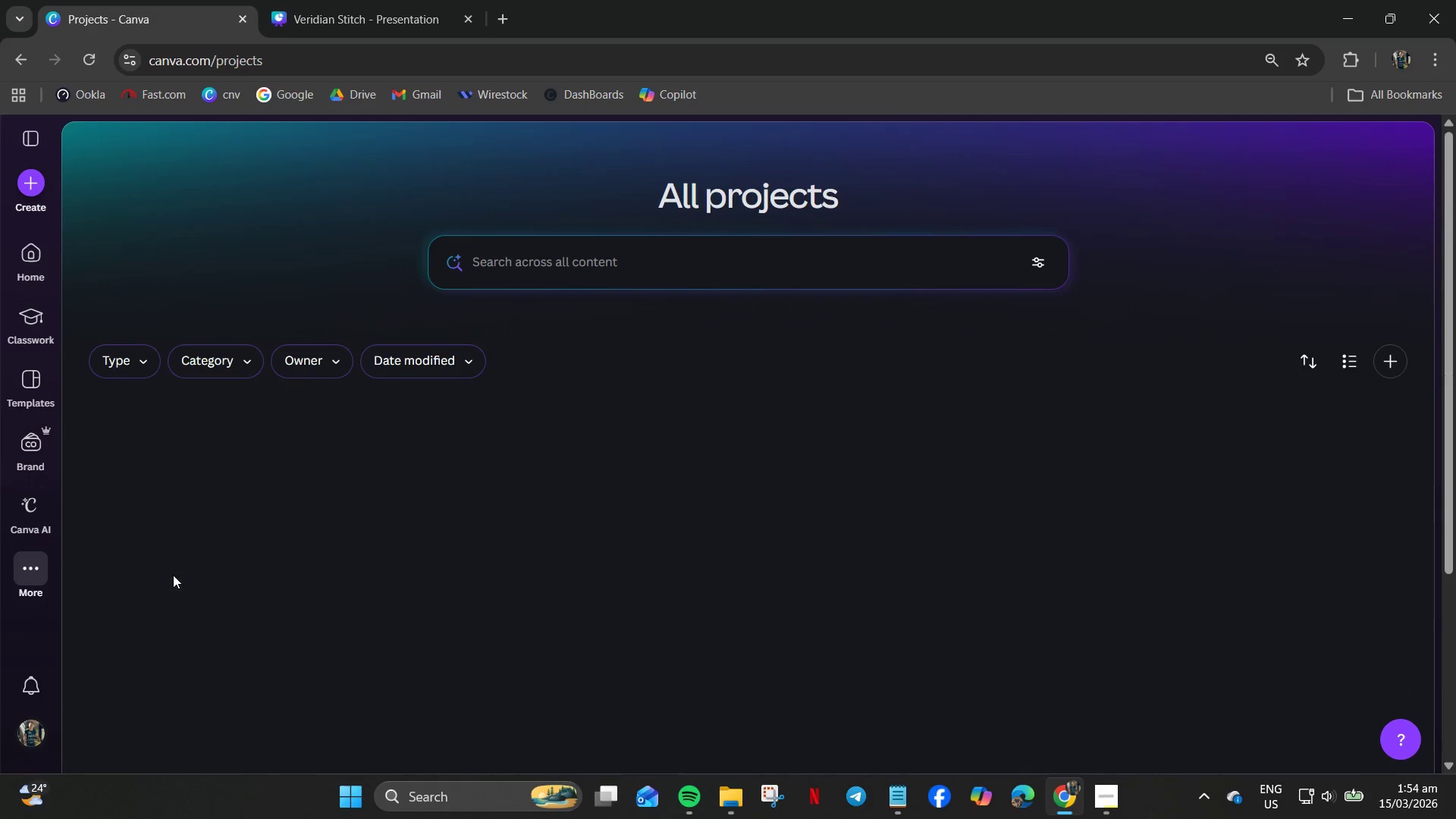 
scroll: coordinate [174, 571], scroll_direction: down, amount: 3.0
 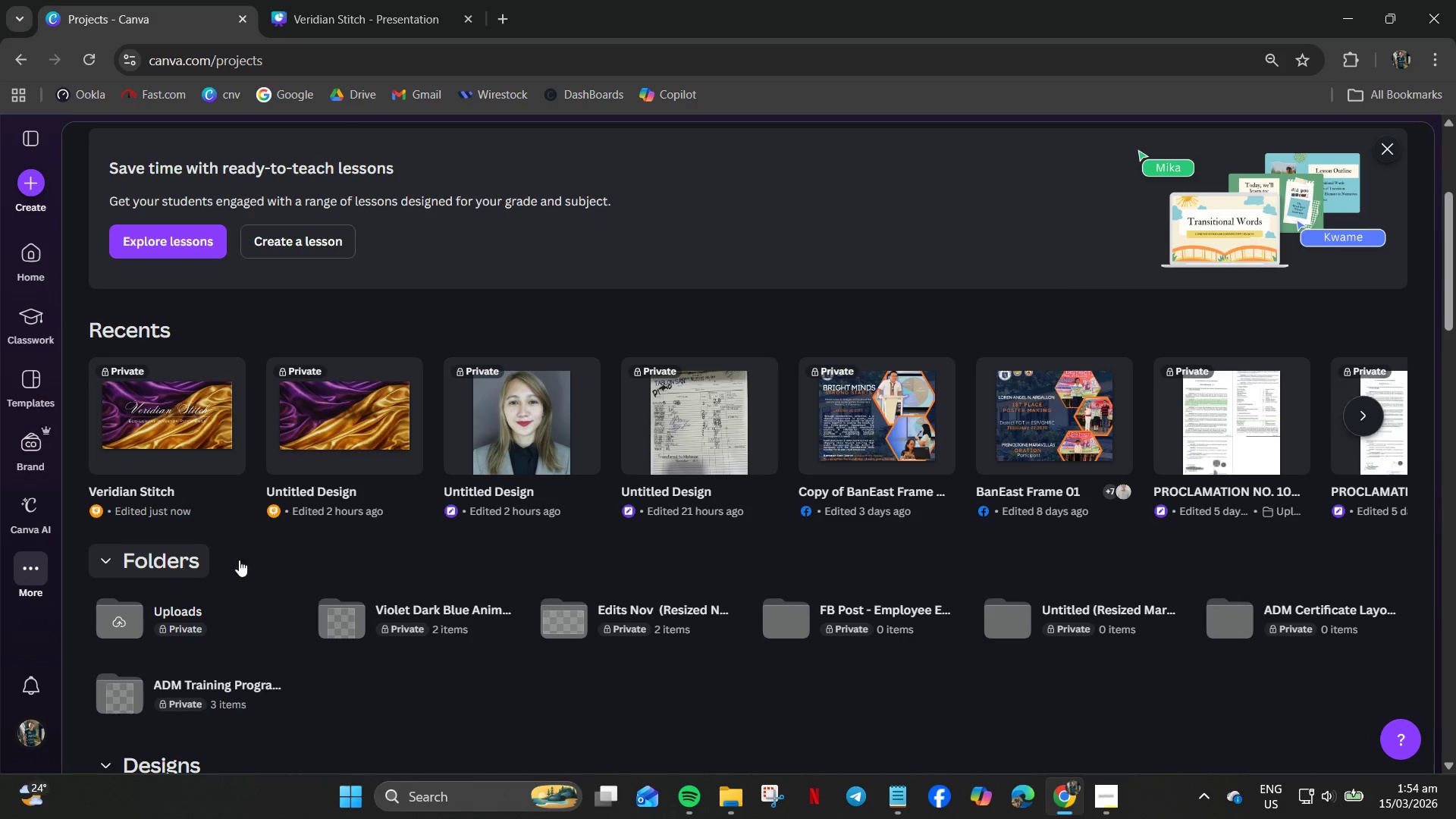 
left_click([489, 457])
 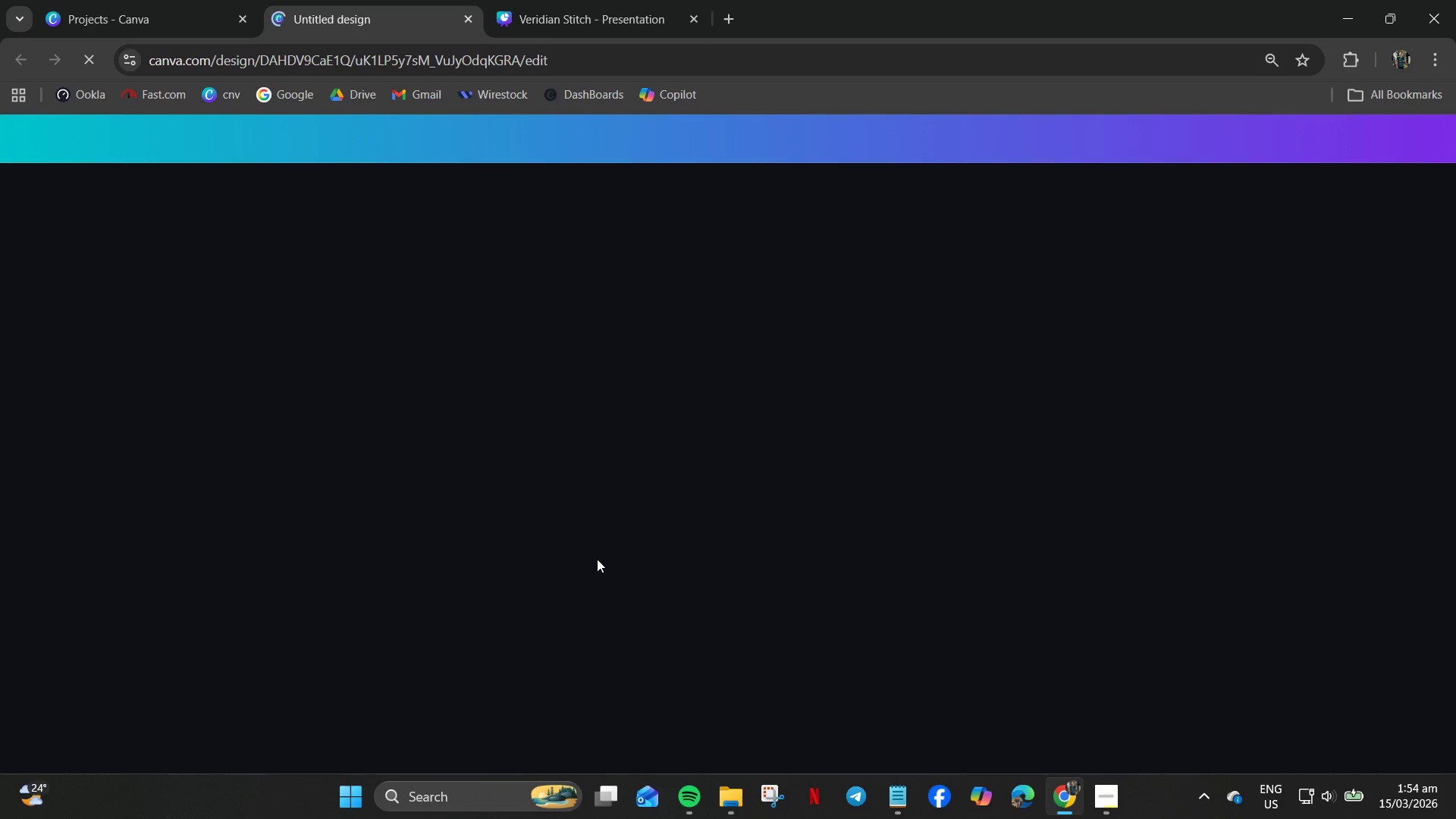 
scroll: coordinate [780, 560], scroll_direction: down, amount: 11.0
 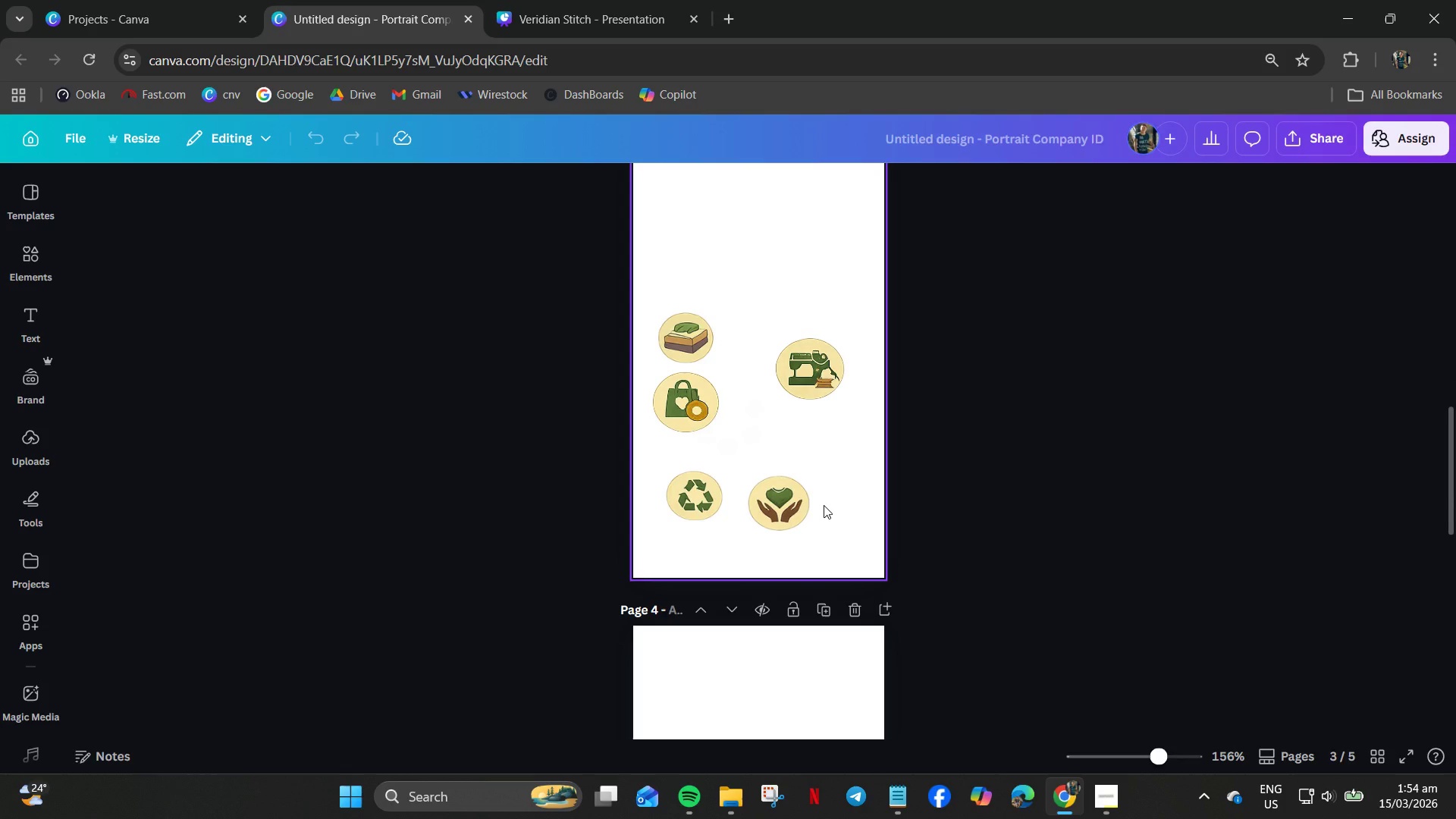 
scroll: coordinate [824, 505], scroll_direction: none, amount: 0.0
 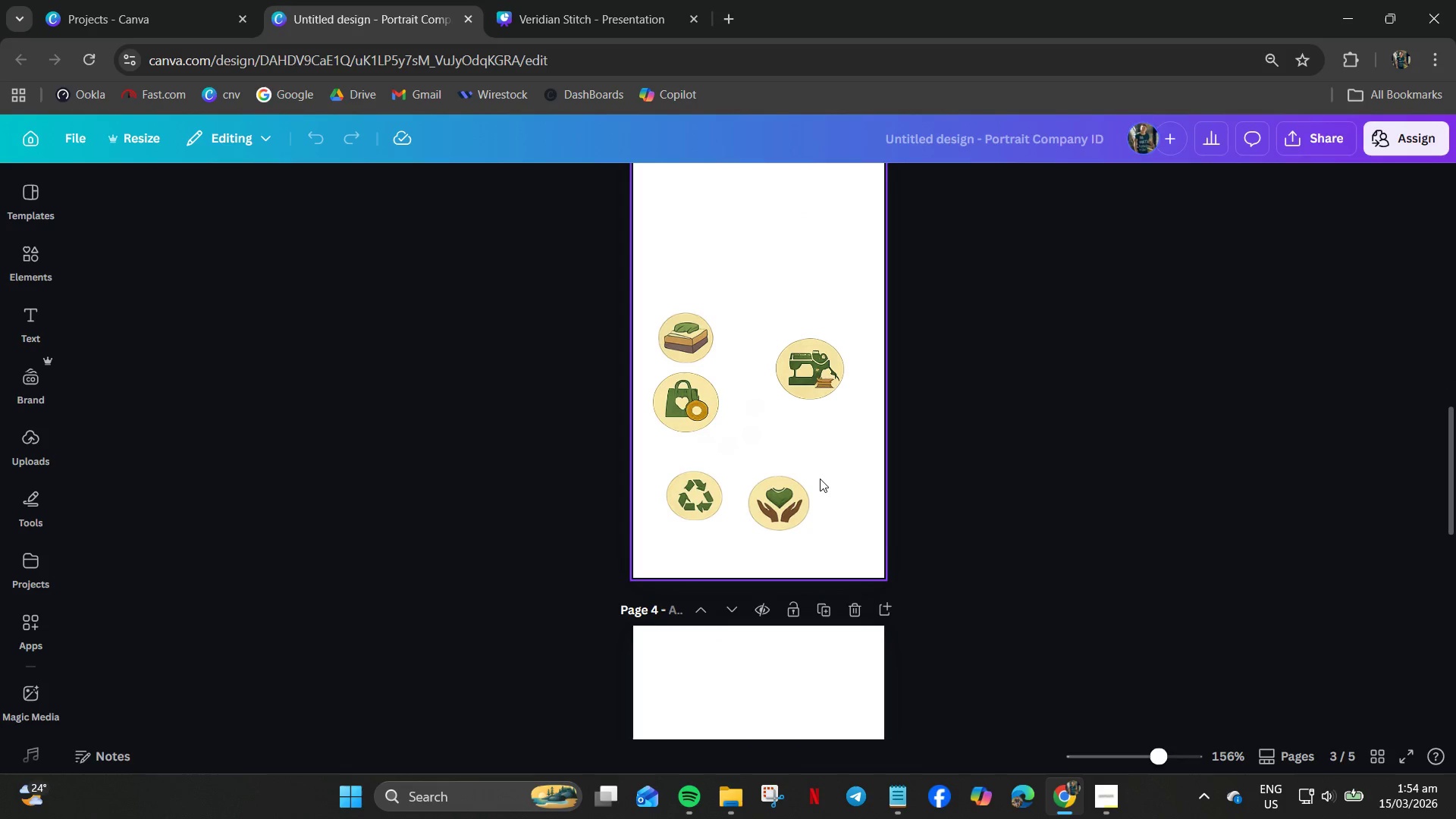 
hold_key(key=ControlLeft, duration=0.72)
scroll: coordinate [824, 470], scroll_direction: up, amount: 2.0
 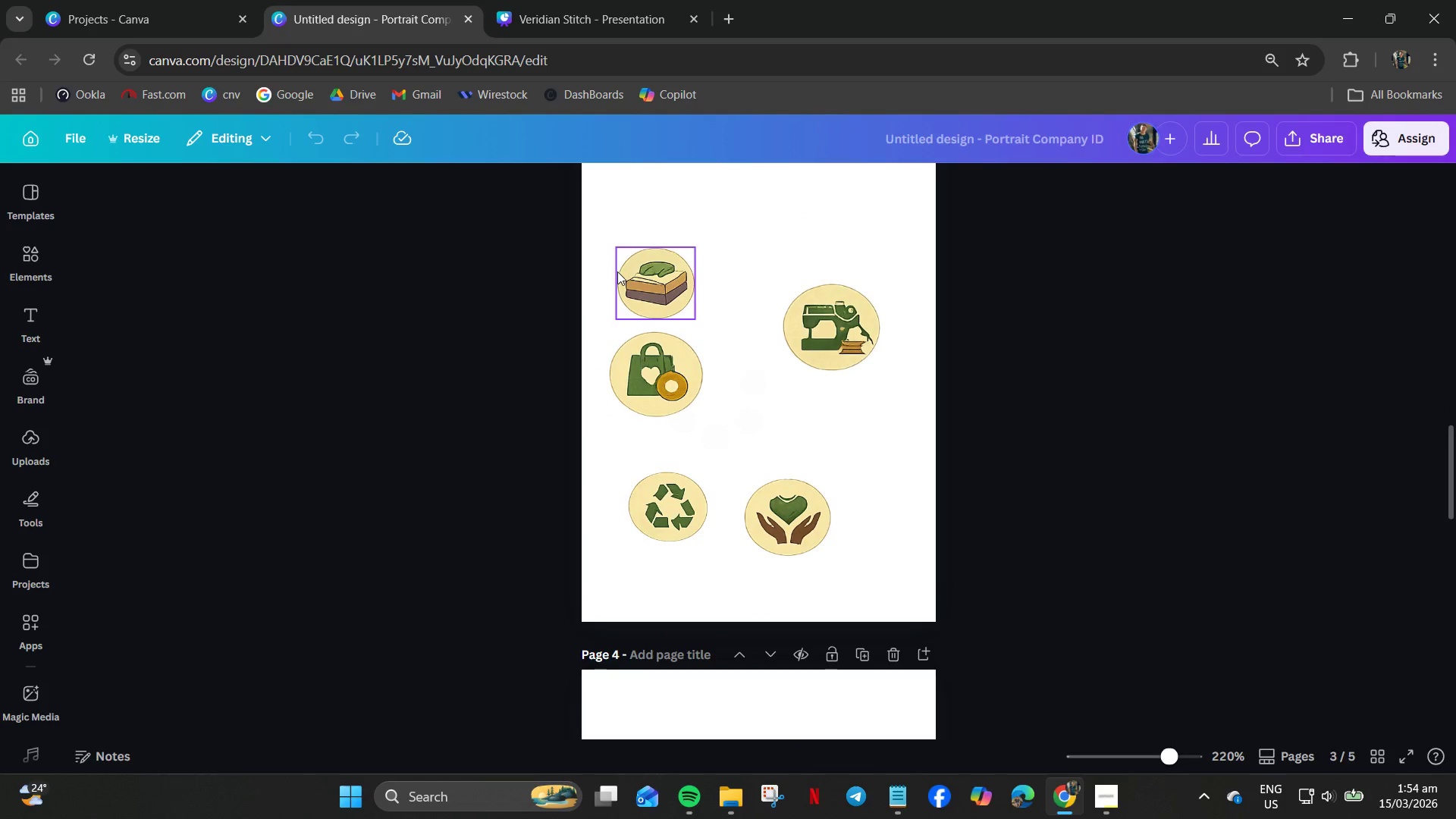 
left_click([622, 271])
 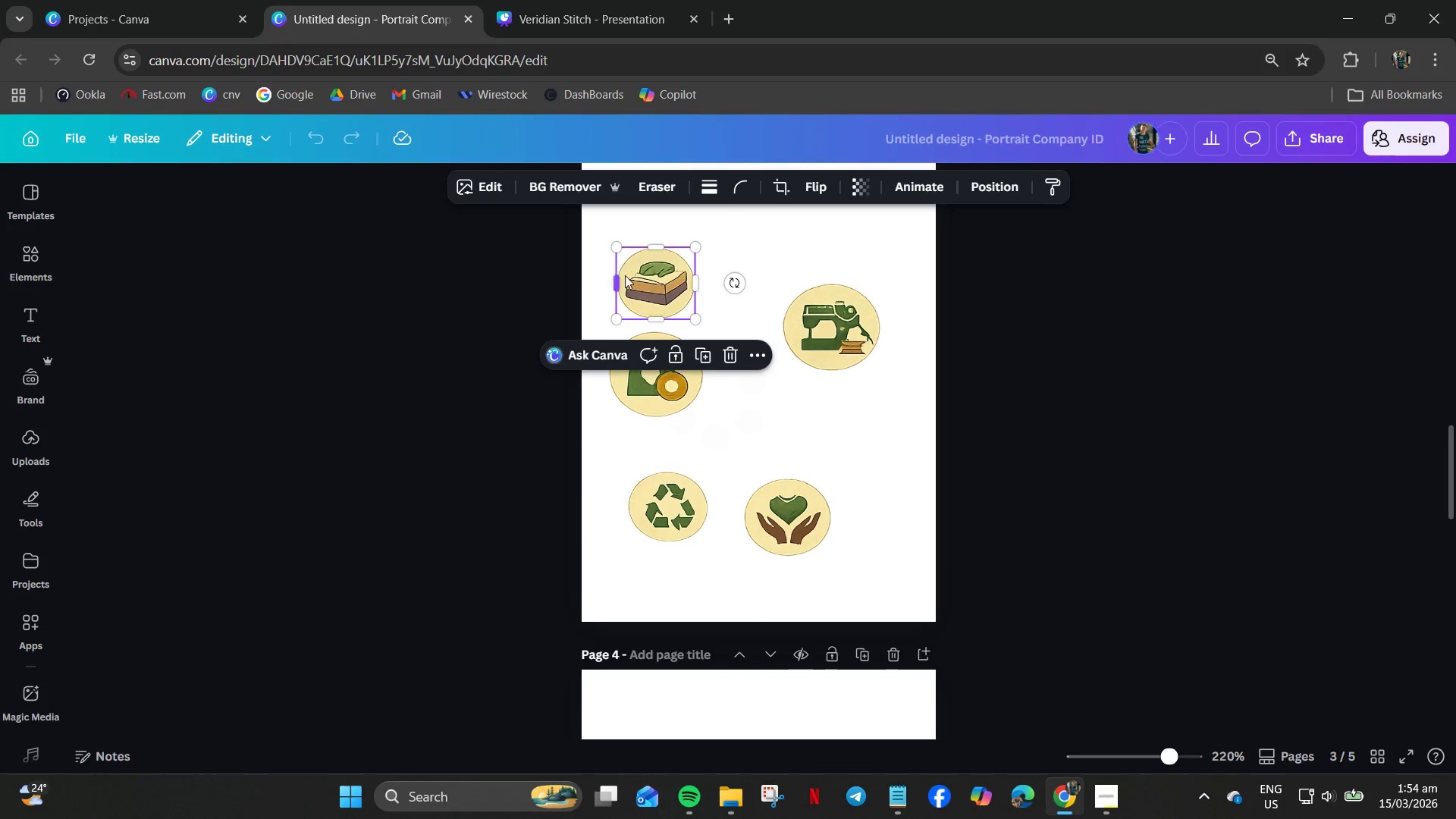 
hold_key(key=ControlLeft, duration=1.14)
left_click([651, 399])
 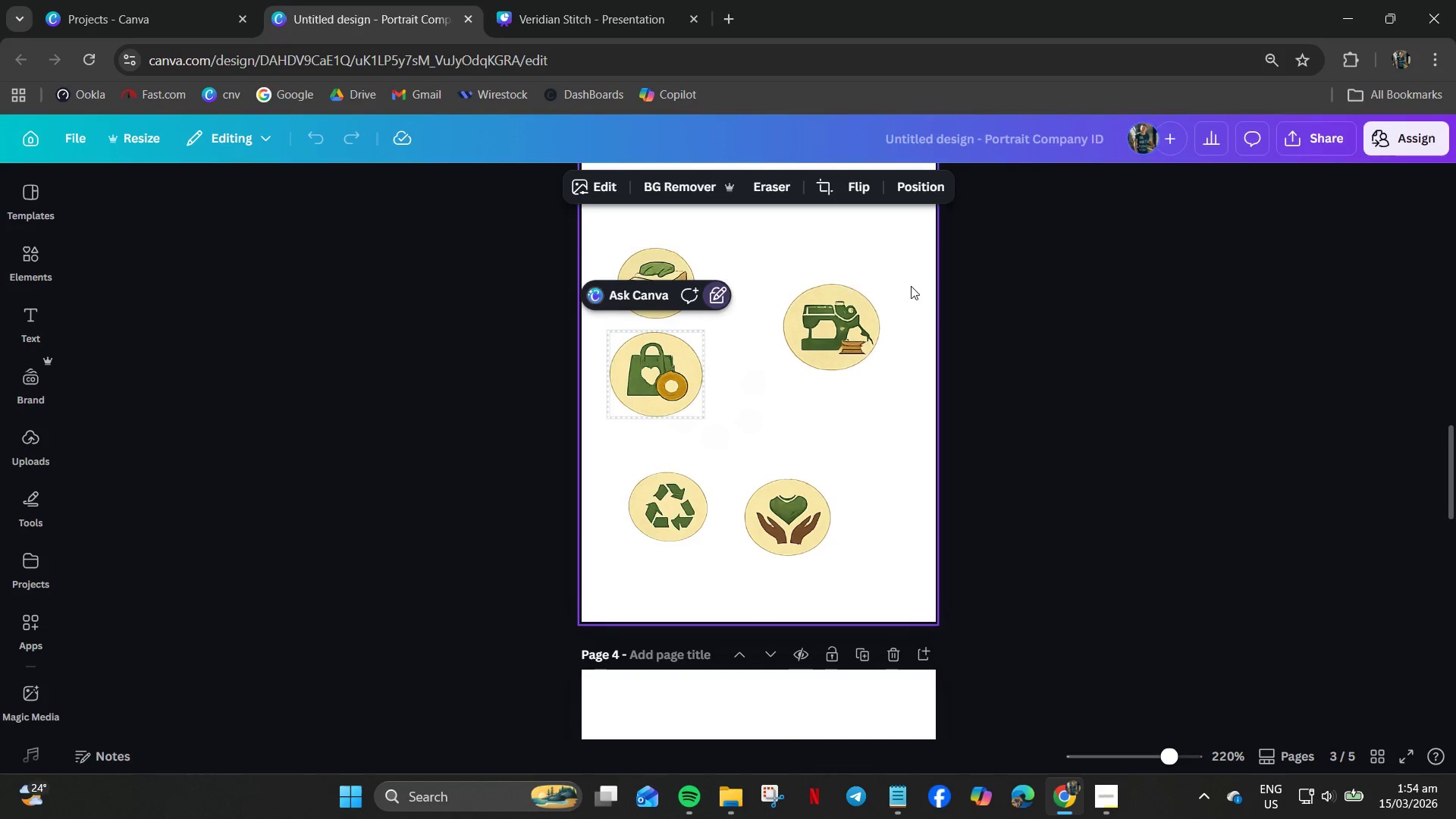 
left_click_drag(start_coordinate=[896, 243], to_coordinate=[623, 548])
 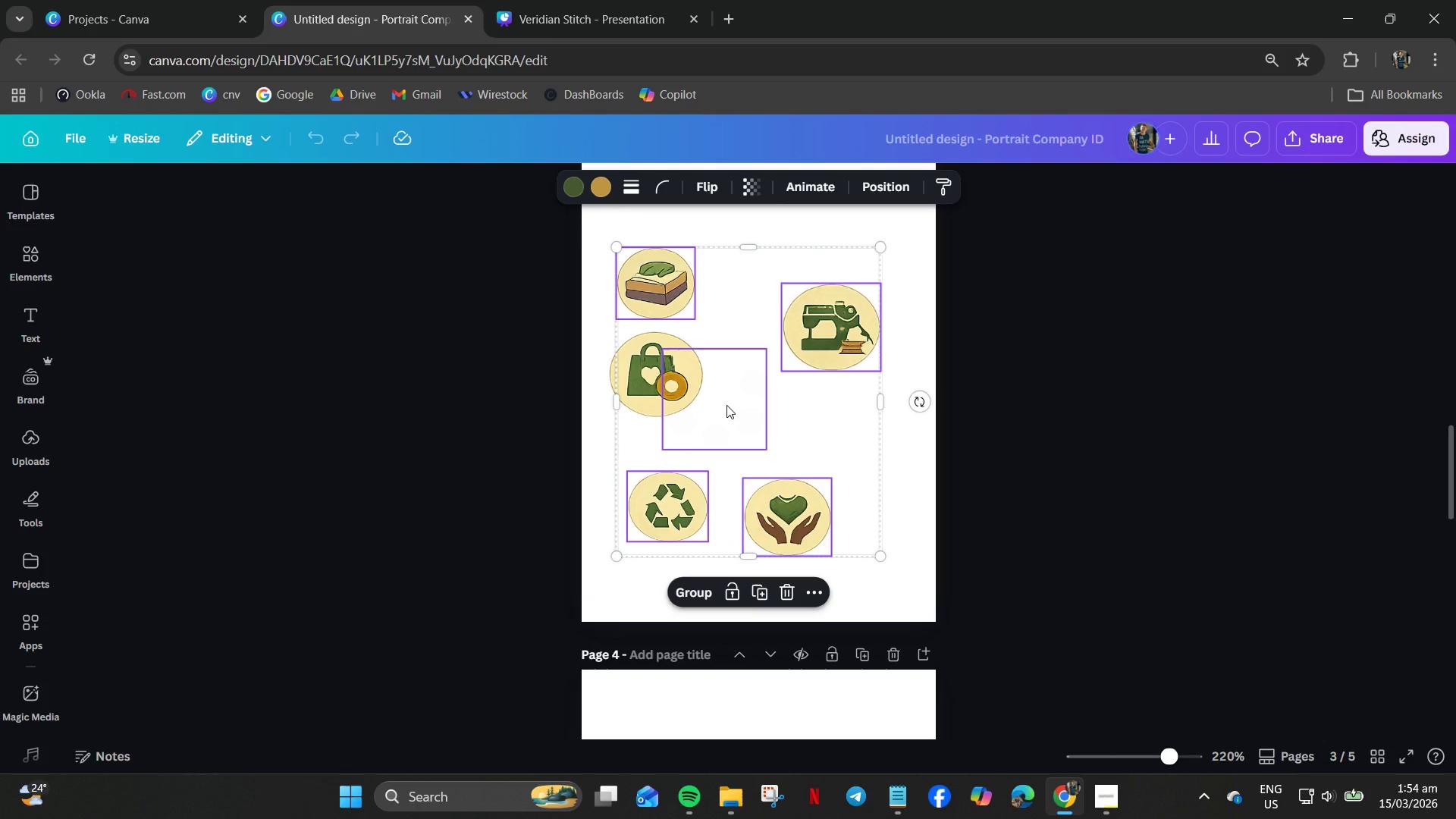 
key(Control+C)
 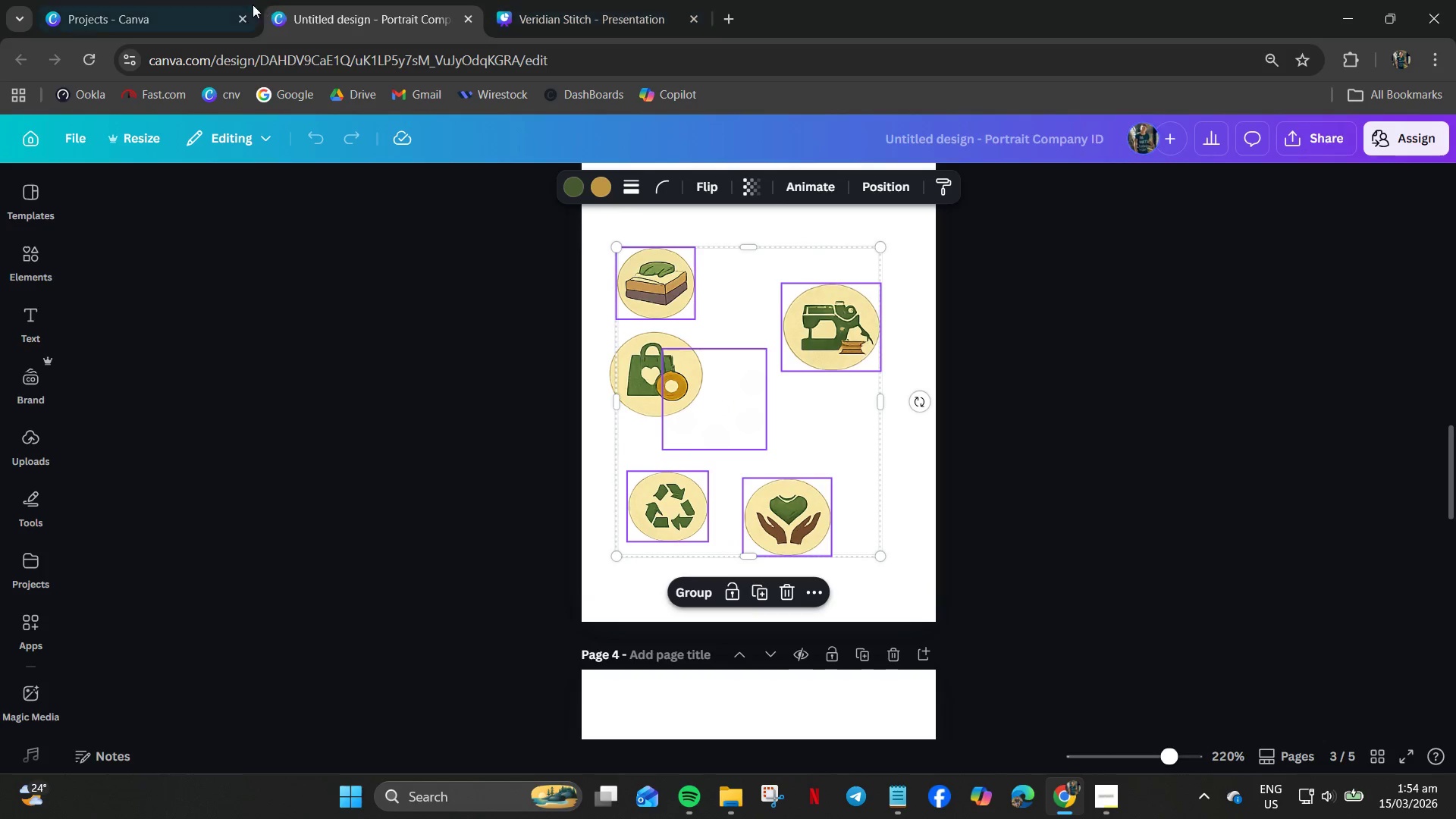 
left_click([174, 4])
 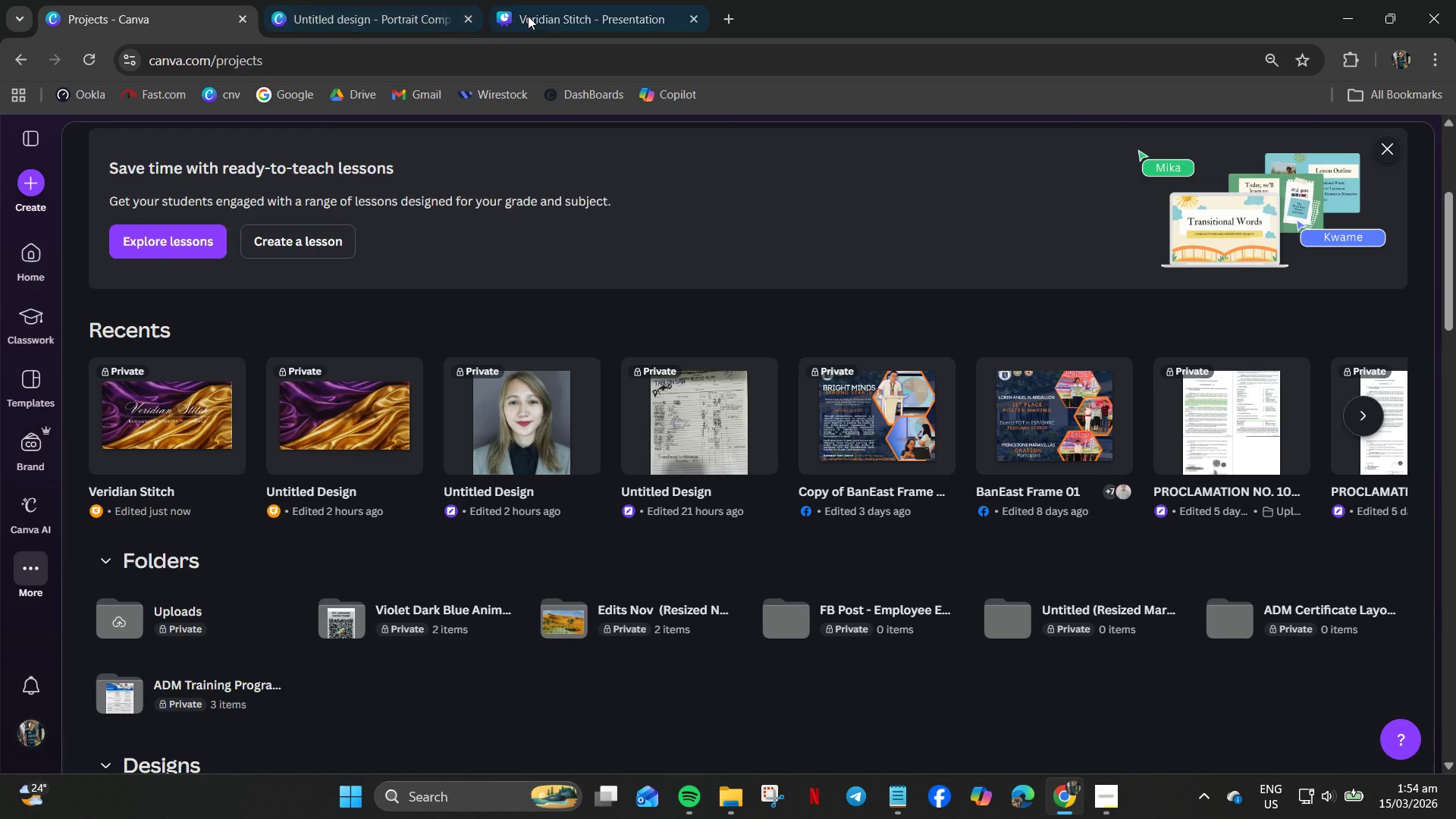 
left_click([539, 11])
 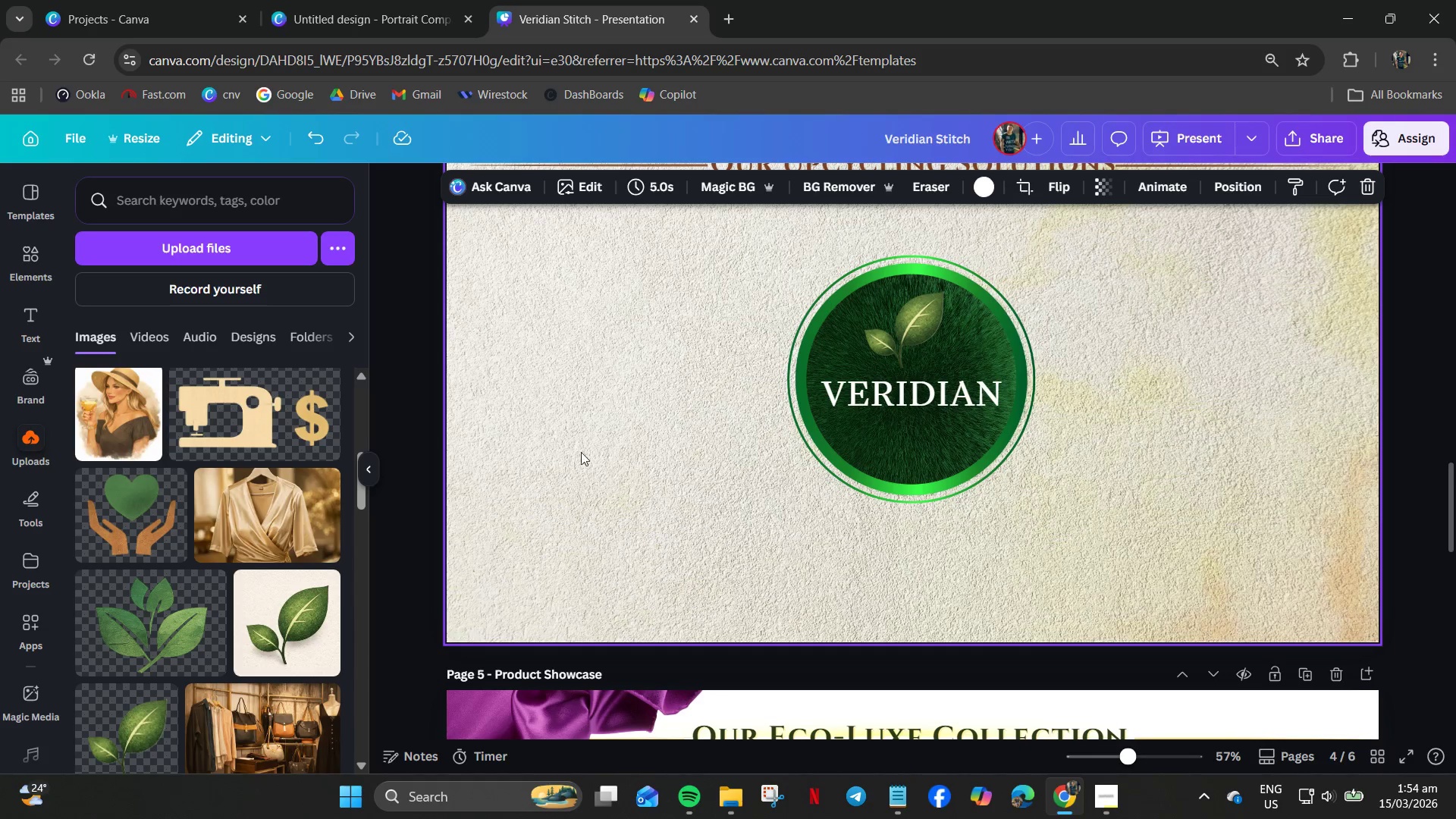 
left_click([570, 458])
 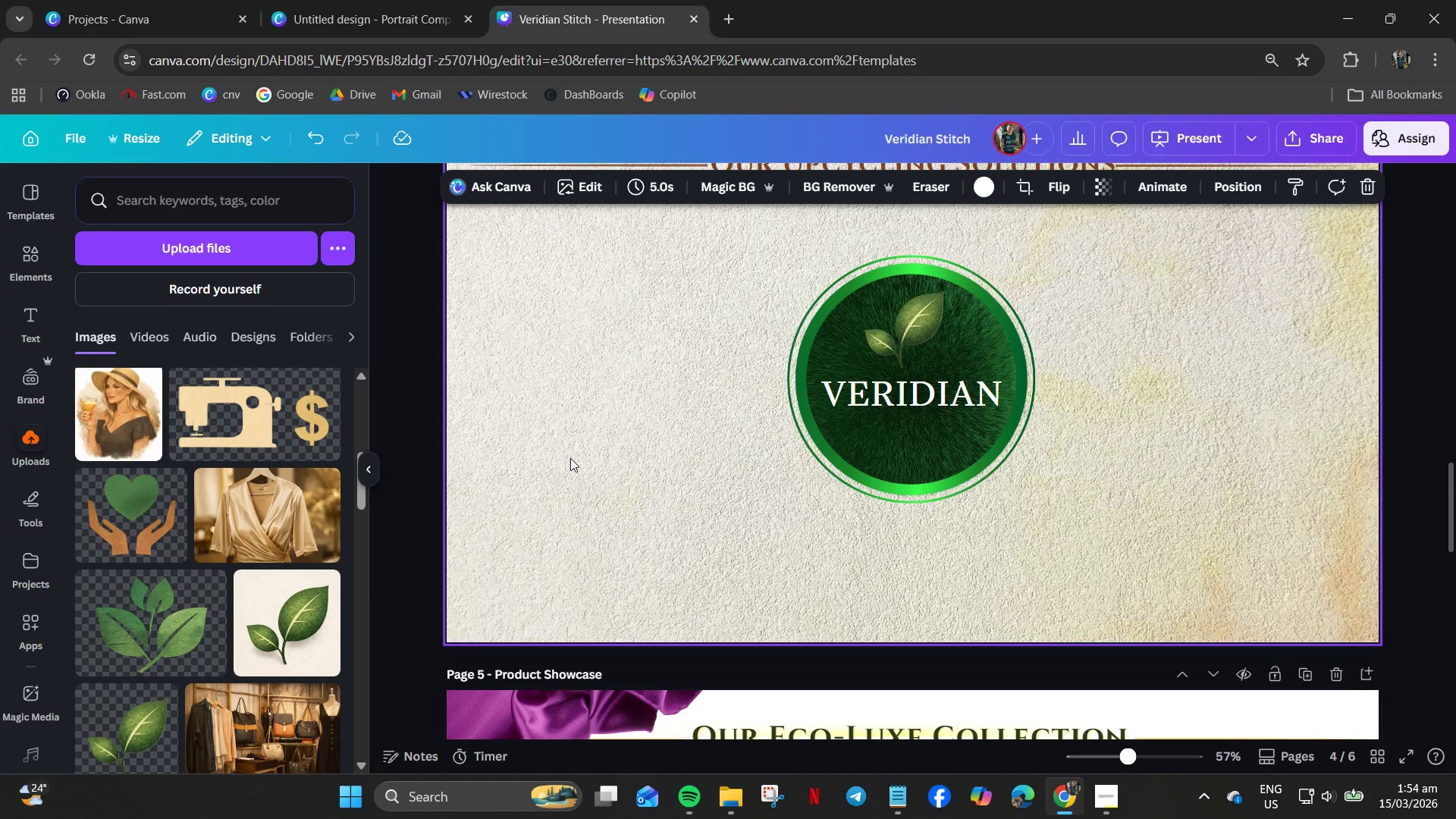 
key(Control+V)
 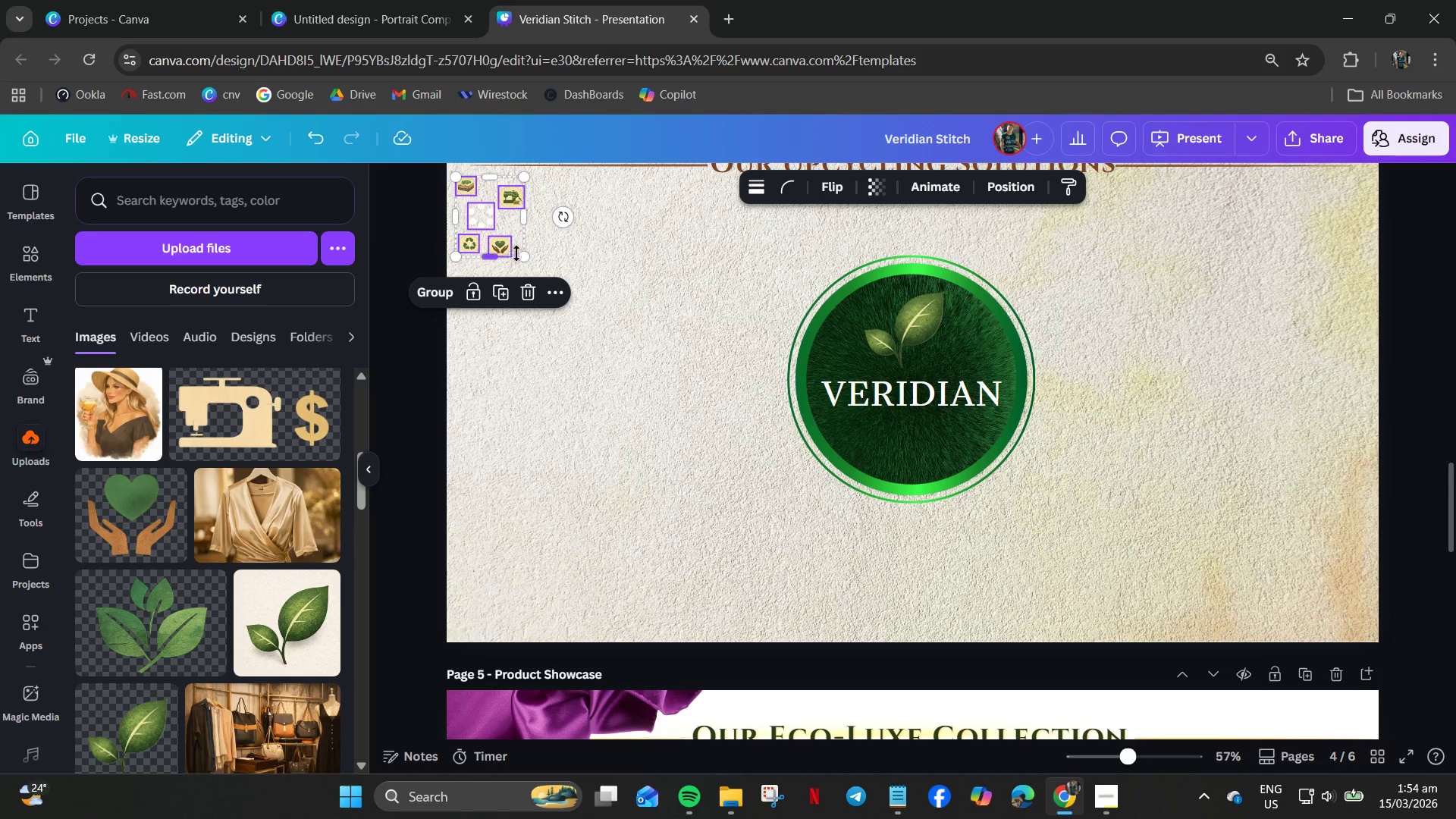 
left_click([501, 248])
 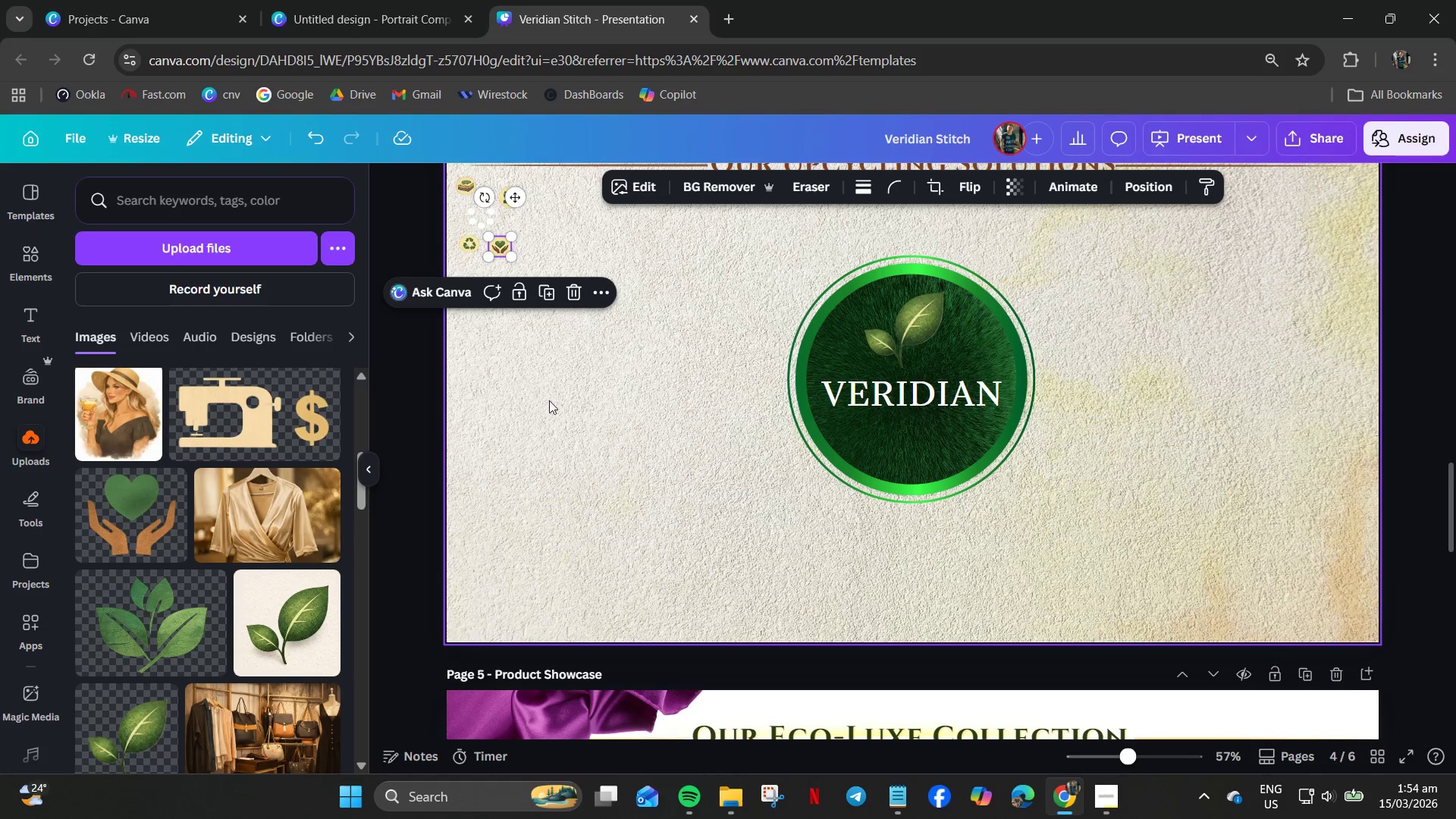 
left_click([549, 401])
 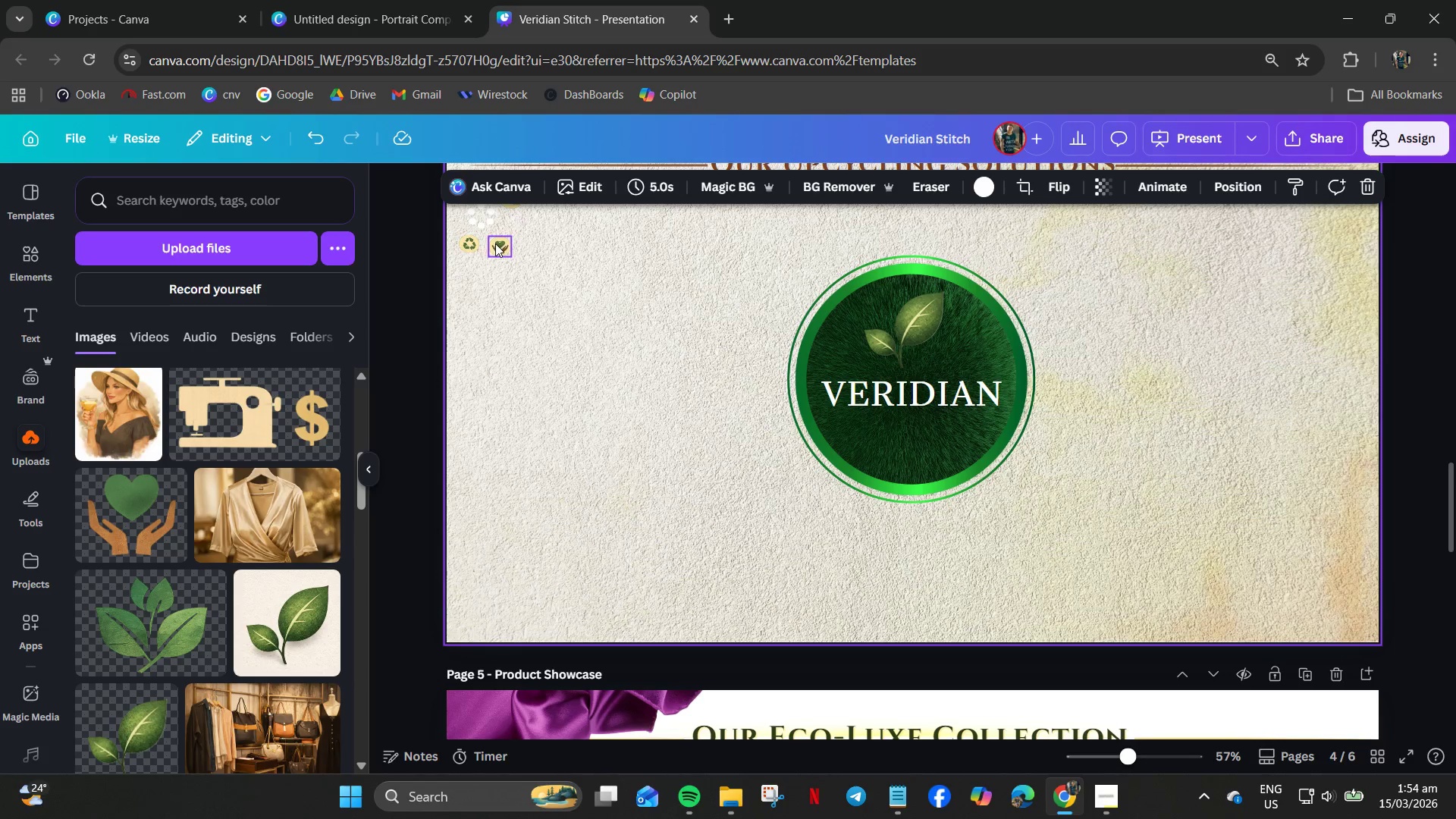 
left_click_drag(start_coordinate=[497, 243], to_coordinate=[625, 463])
 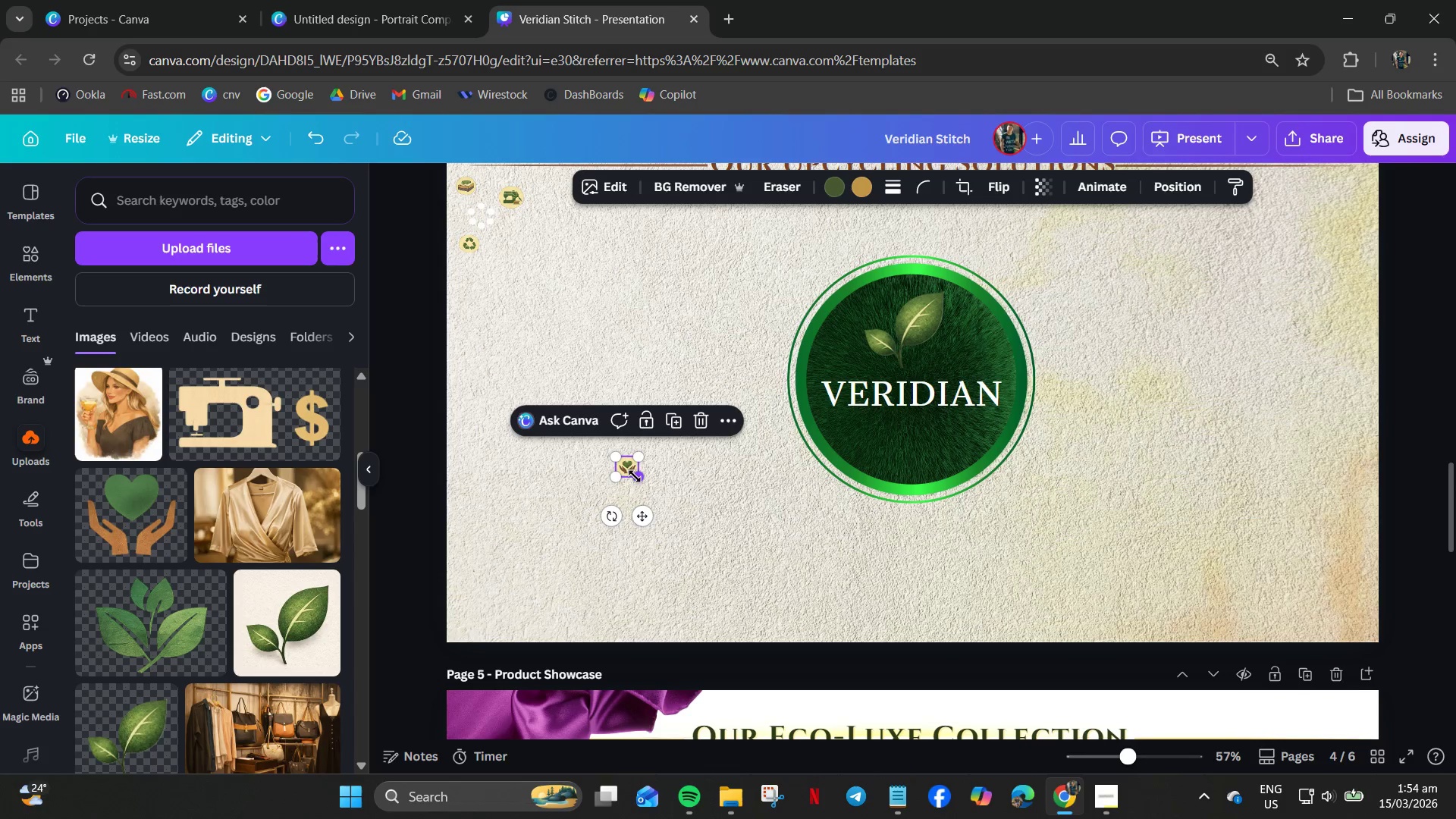 
left_click_drag(start_coordinate=[635, 476], to_coordinate=[709, 532])
 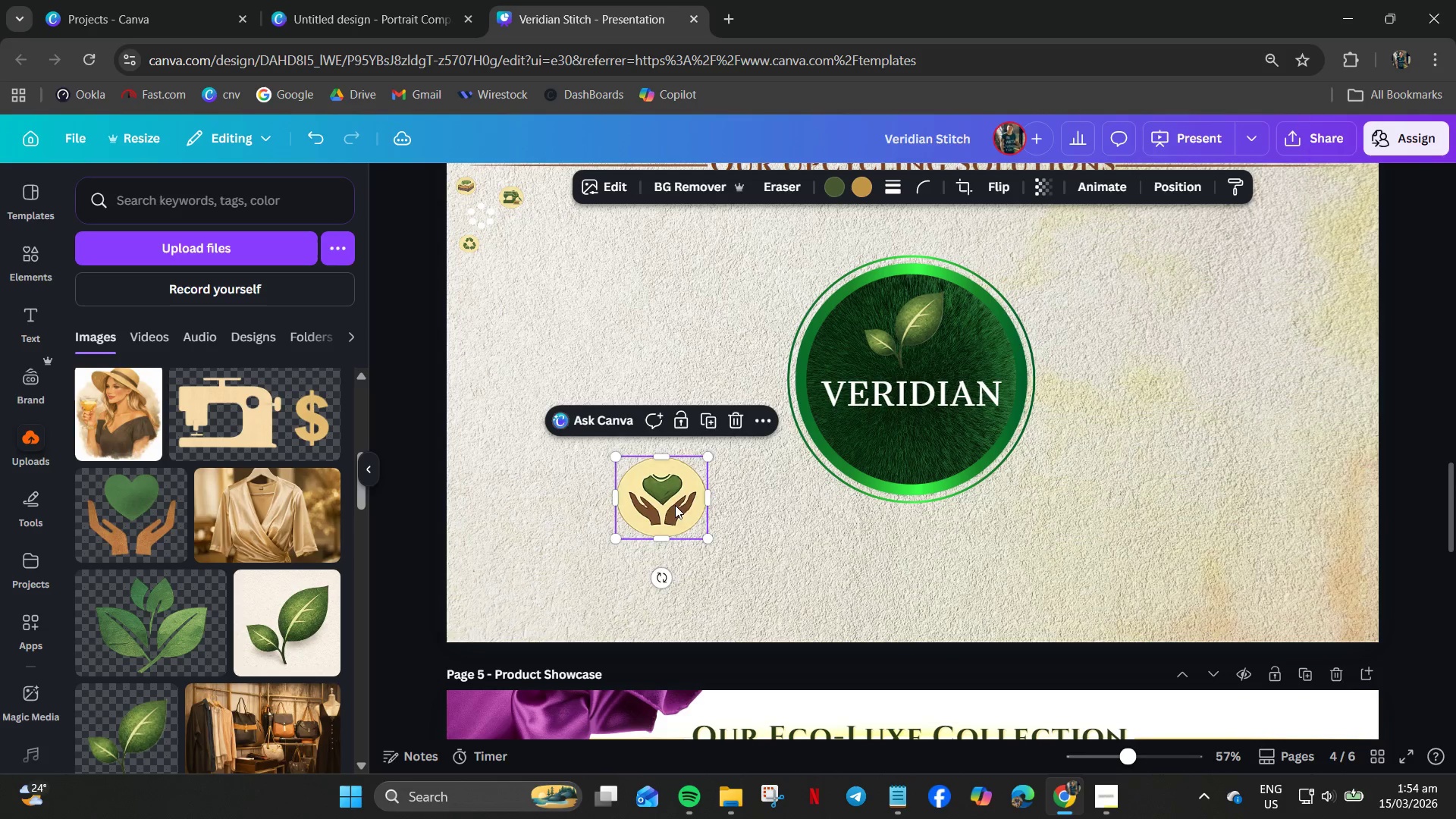 
left_click_drag(start_coordinate=[674, 502], to_coordinate=[926, 573])
 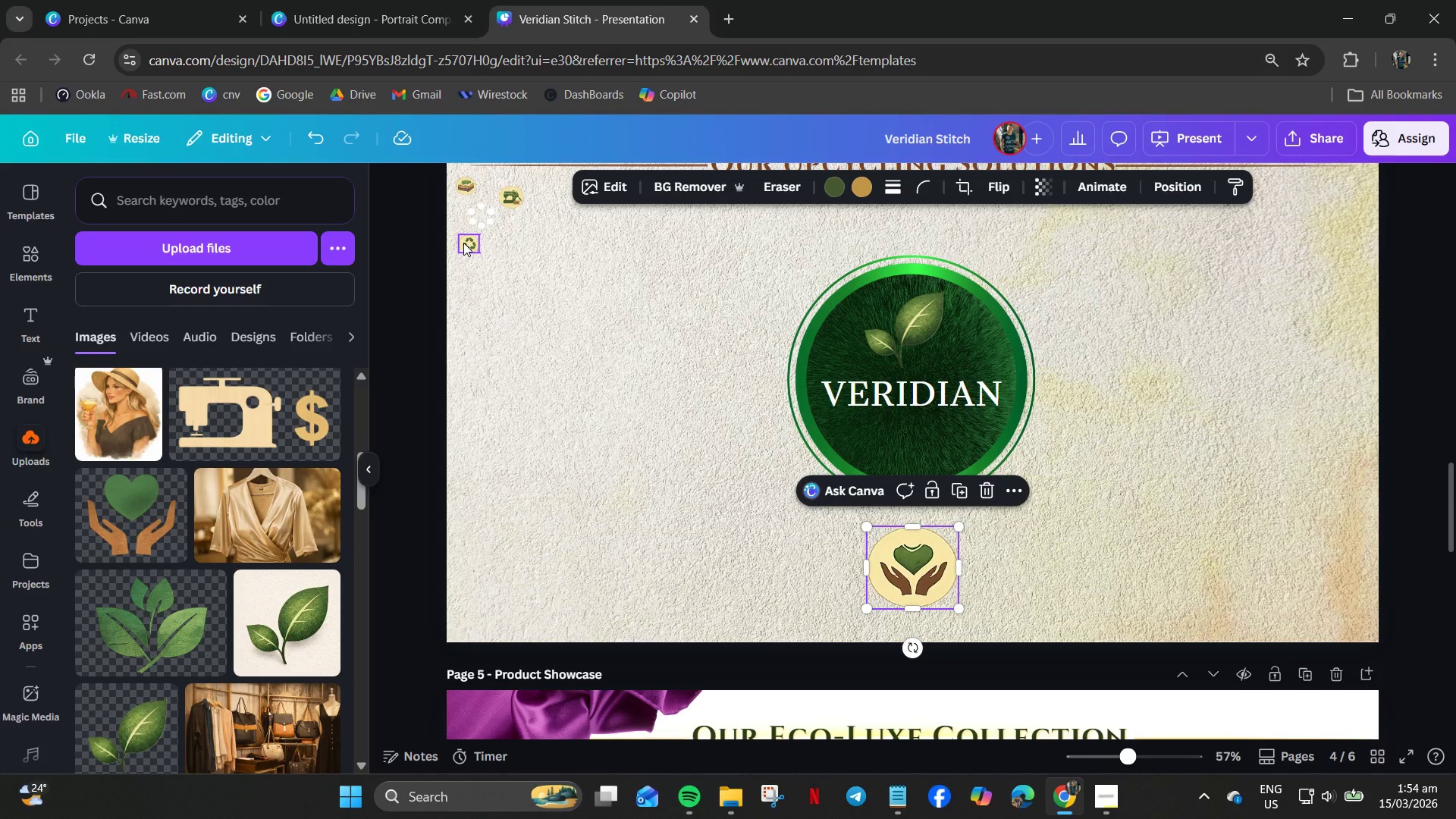 
left_click_drag(start_coordinate=[463, 243], to_coordinate=[757, 516])
 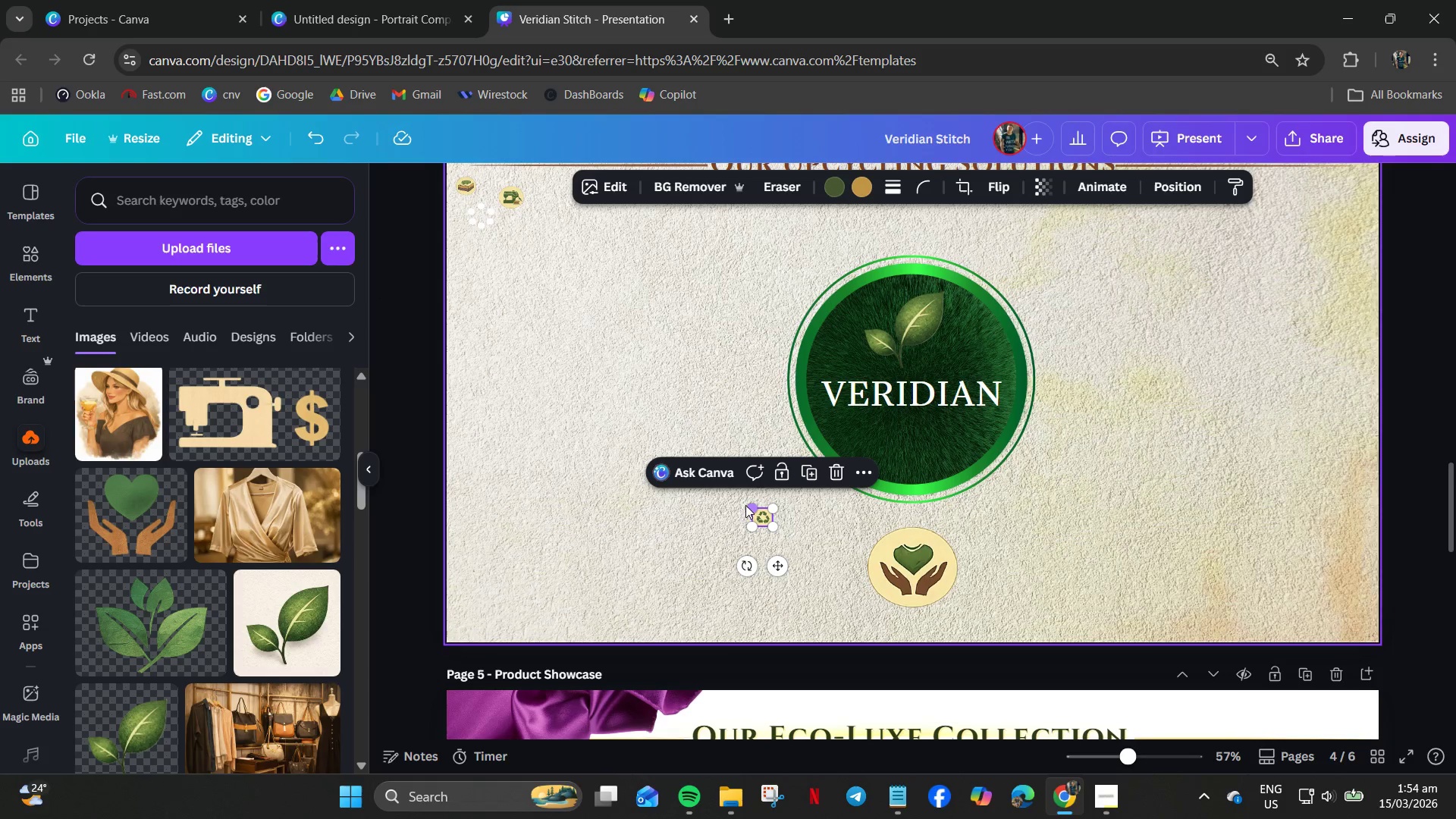 
left_click_drag(start_coordinate=[748, 507], to_coordinate=[642, 459])
 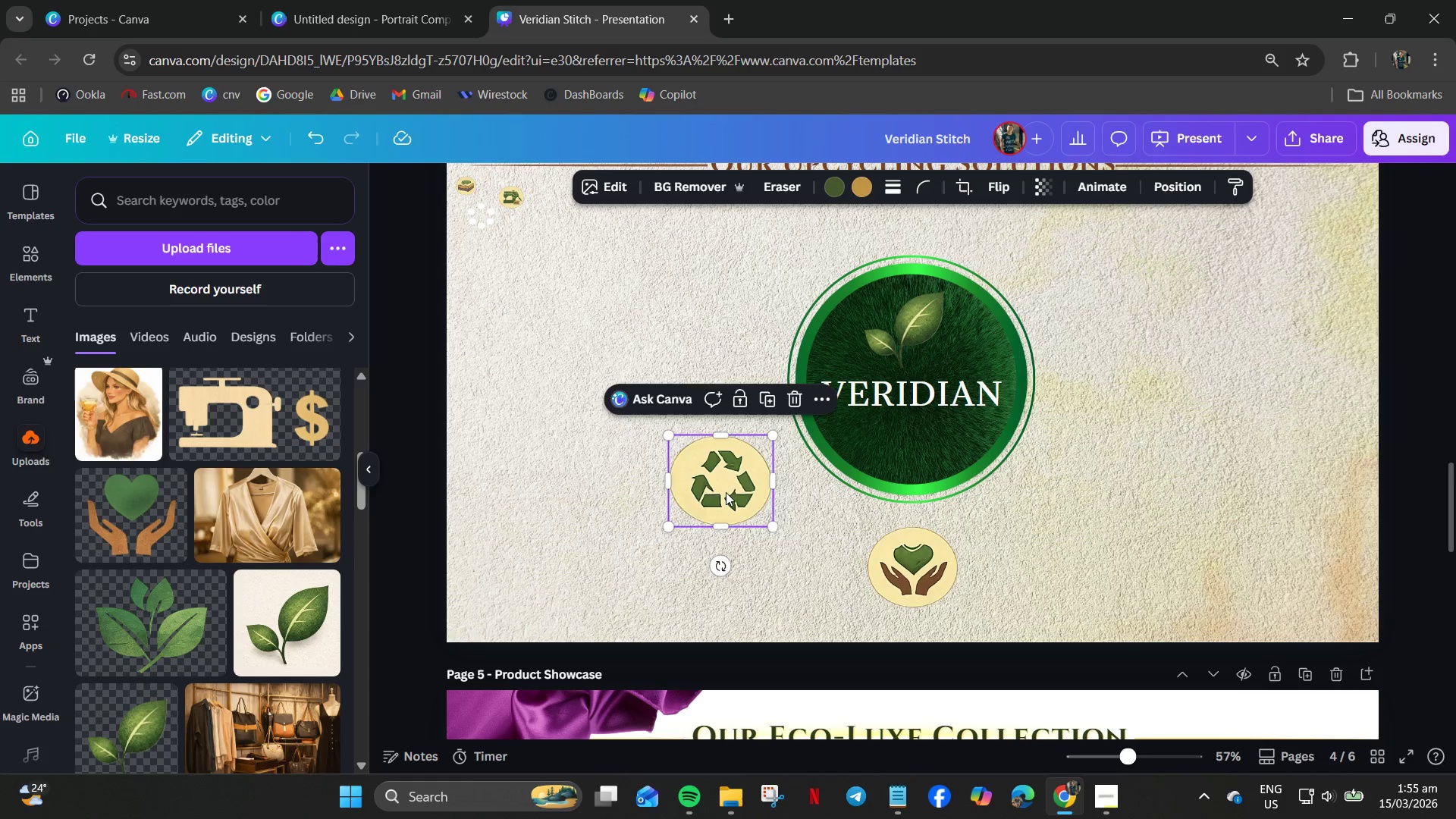 
left_click_drag(start_coordinate=[726, 491], to_coordinate=[755, 514])
 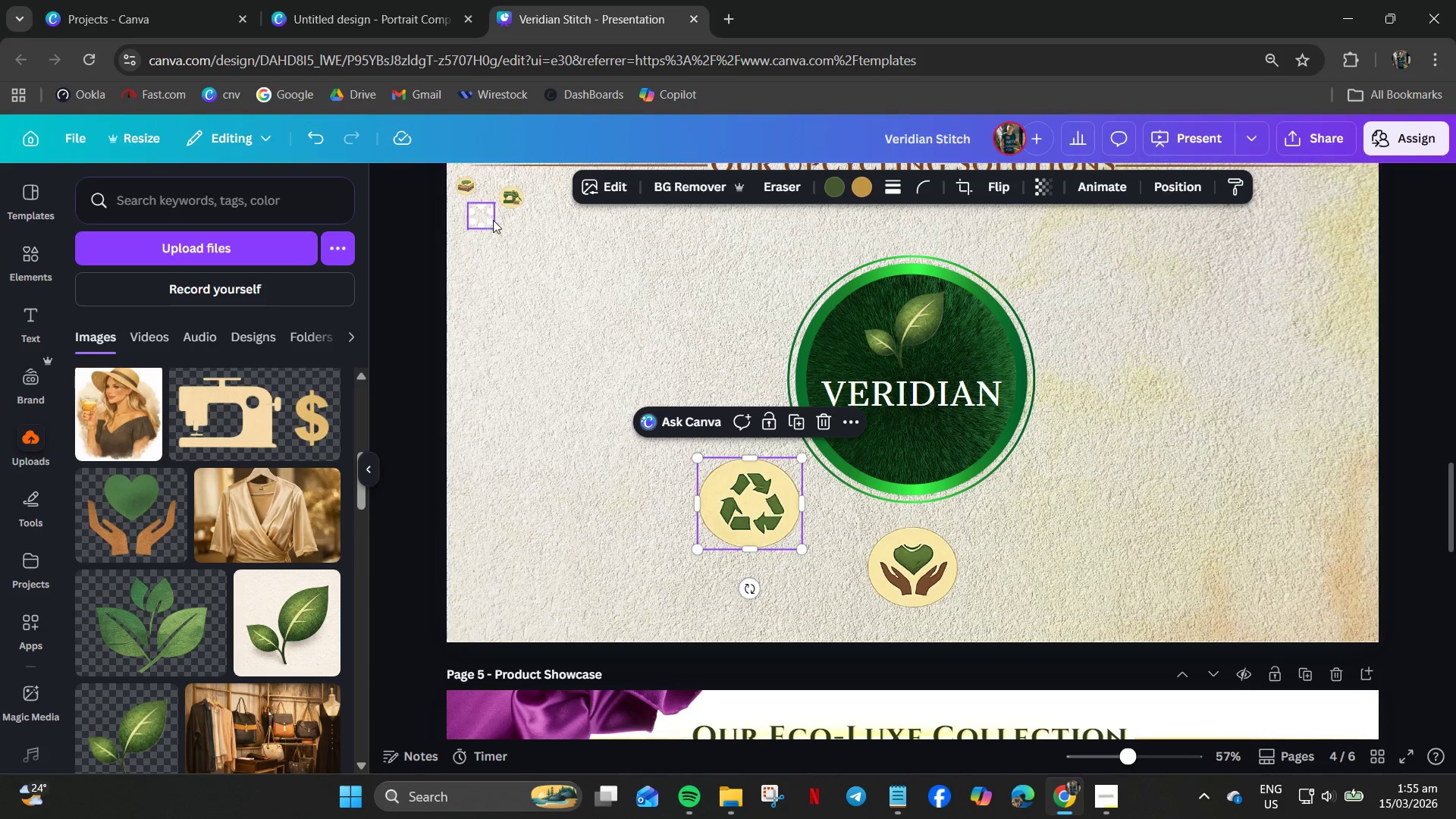 
left_click([511, 201])
 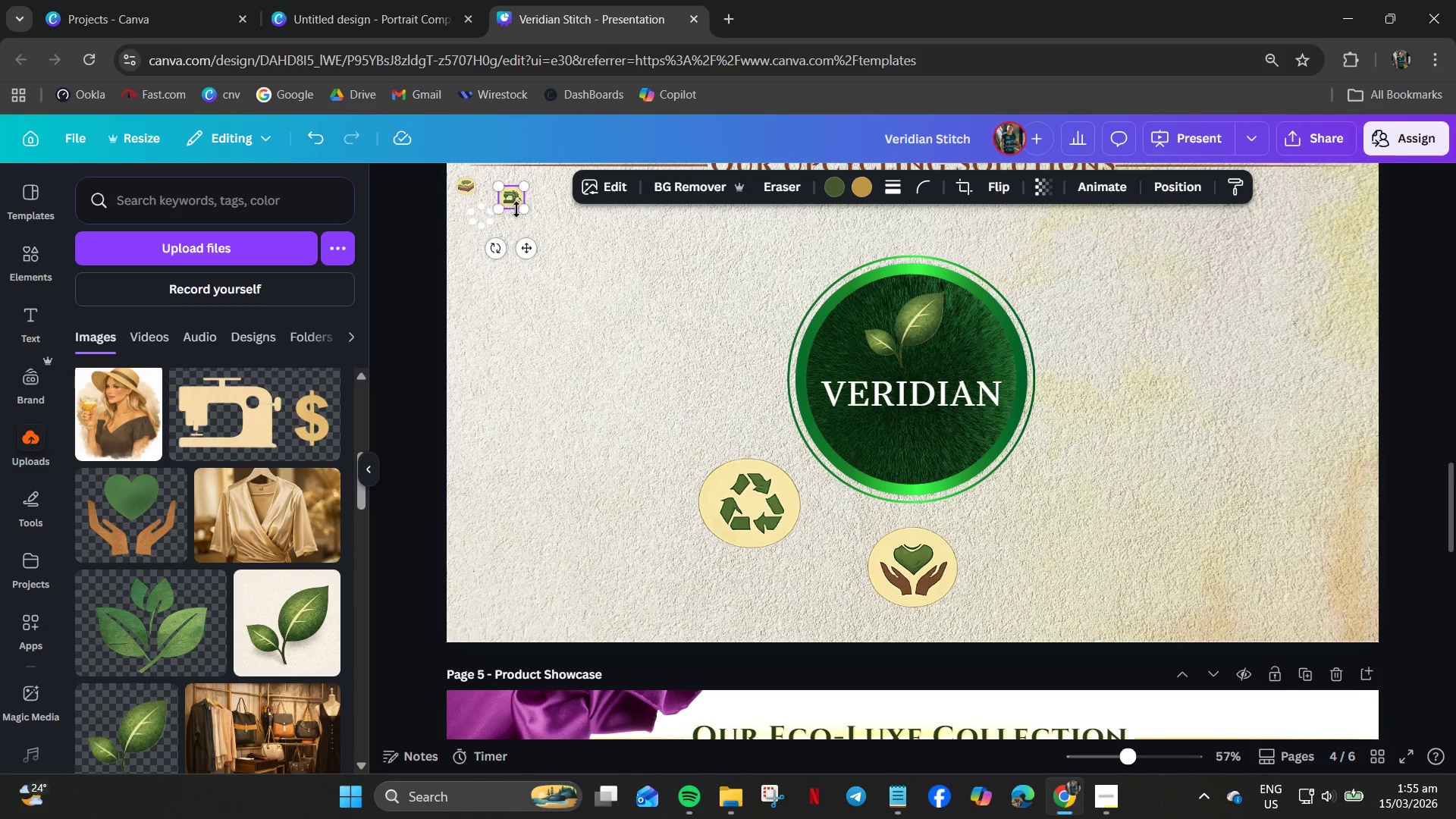 
left_click_drag(start_coordinate=[531, 253], to_coordinate=[1068, 326])
 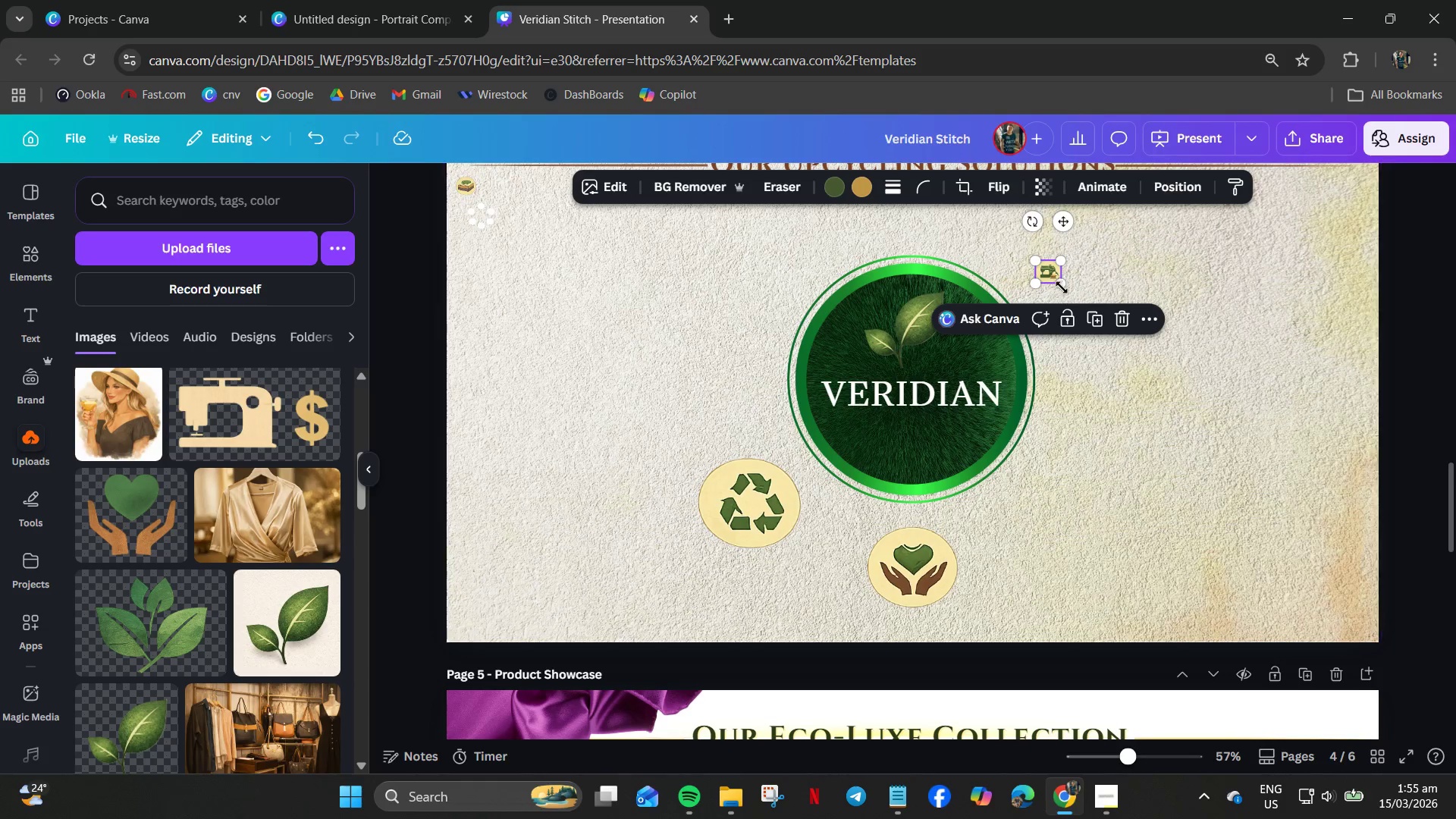 
left_click_drag(start_coordinate=[1062, 284], to_coordinate=[1103, 350])
 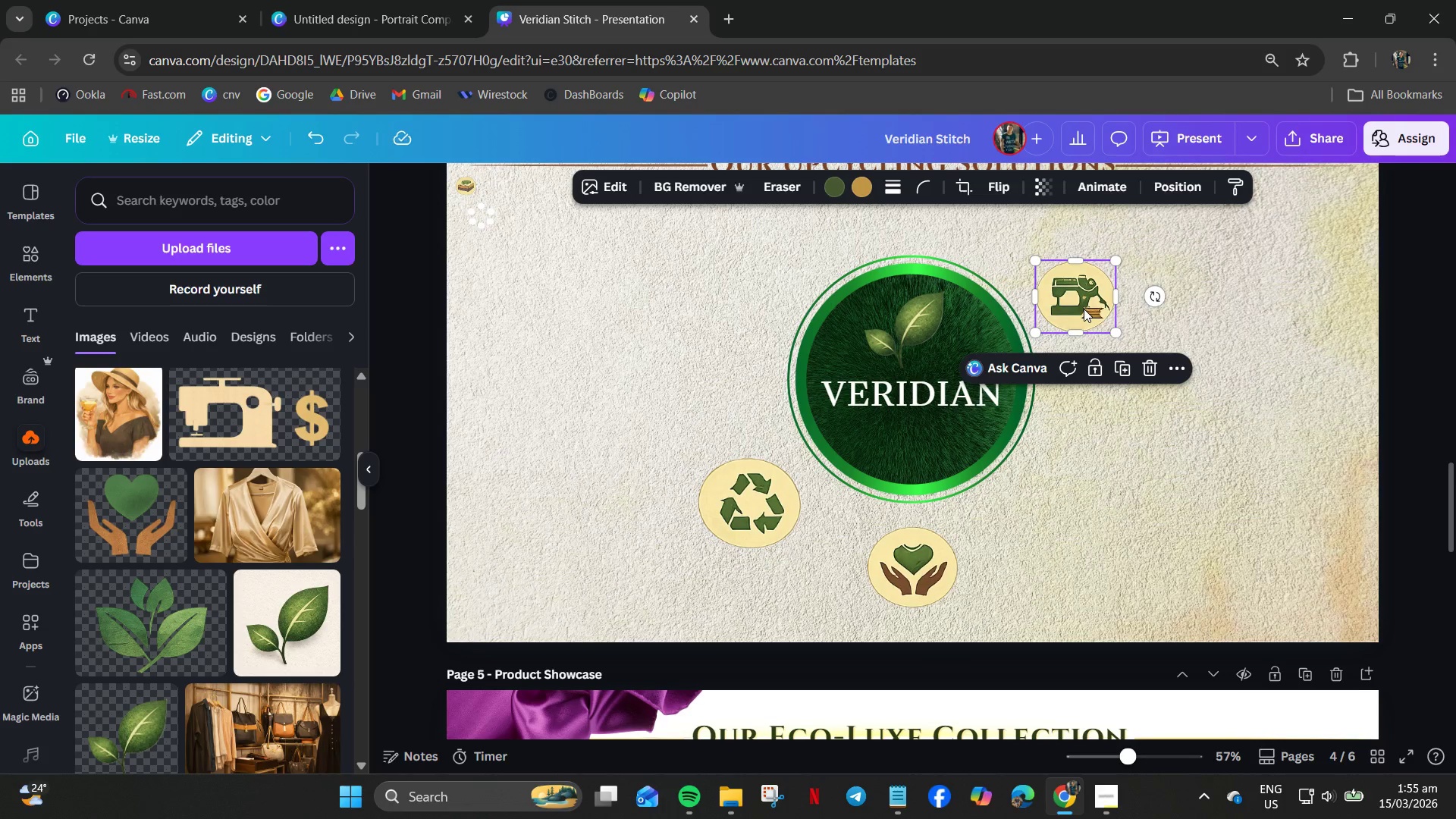 
left_click_drag(start_coordinate=[1084, 309], to_coordinate=[1091, 281])
 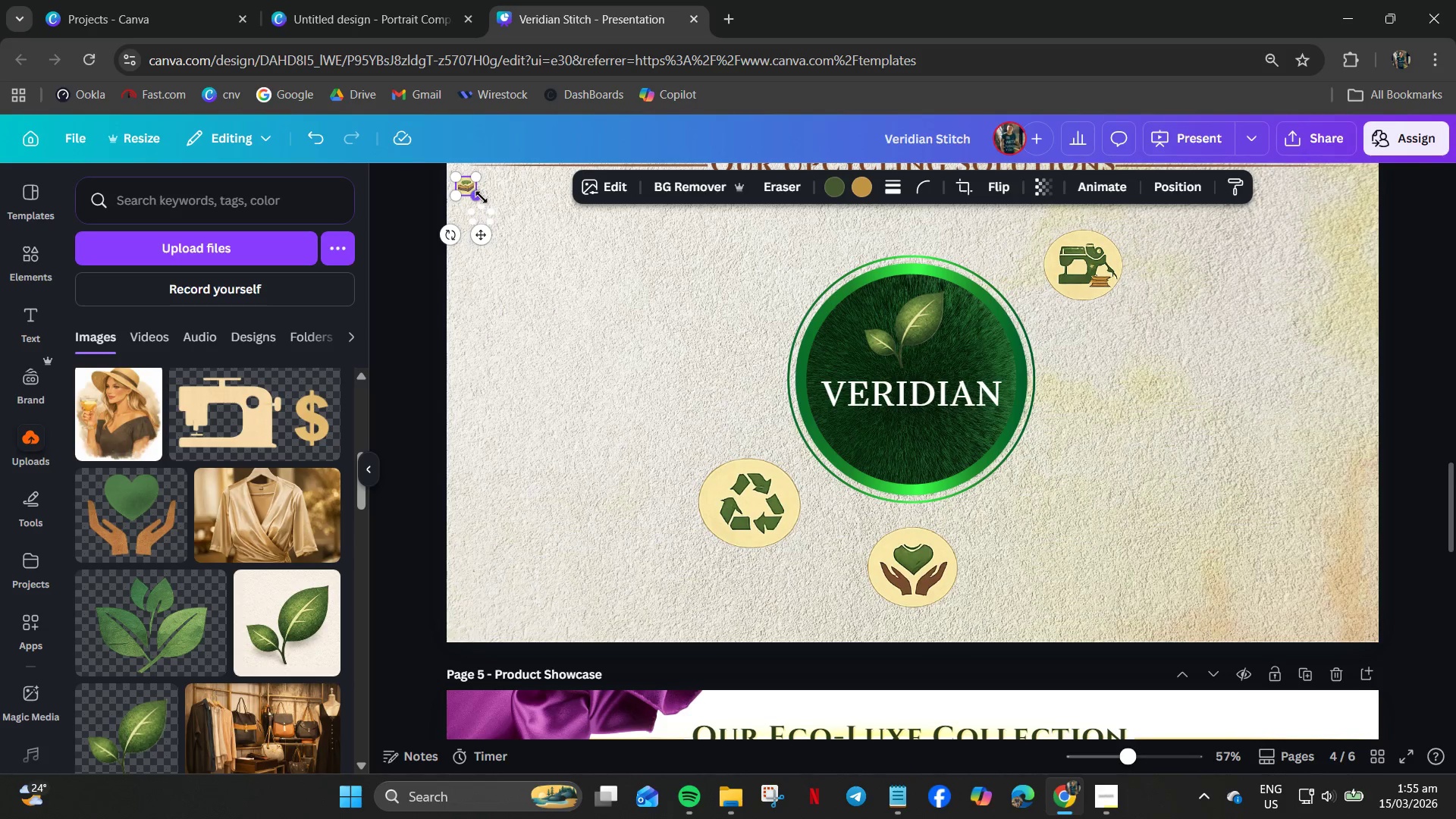 
left_click_drag(start_coordinate=[479, 197], to_coordinate=[522, 275])
 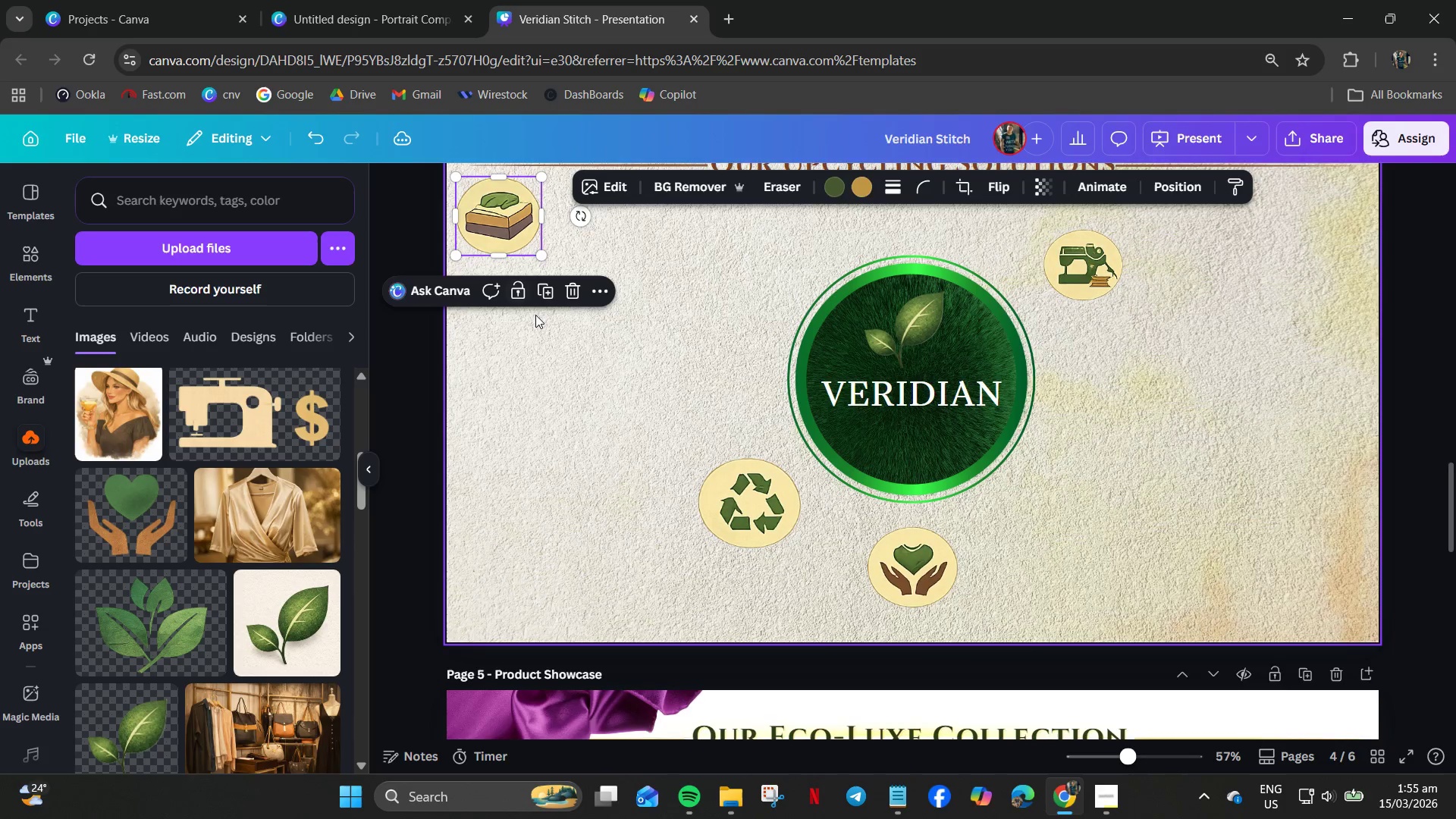 
scroll: coordinate [535, 315], scroll_direction: up, amount: 1.0
 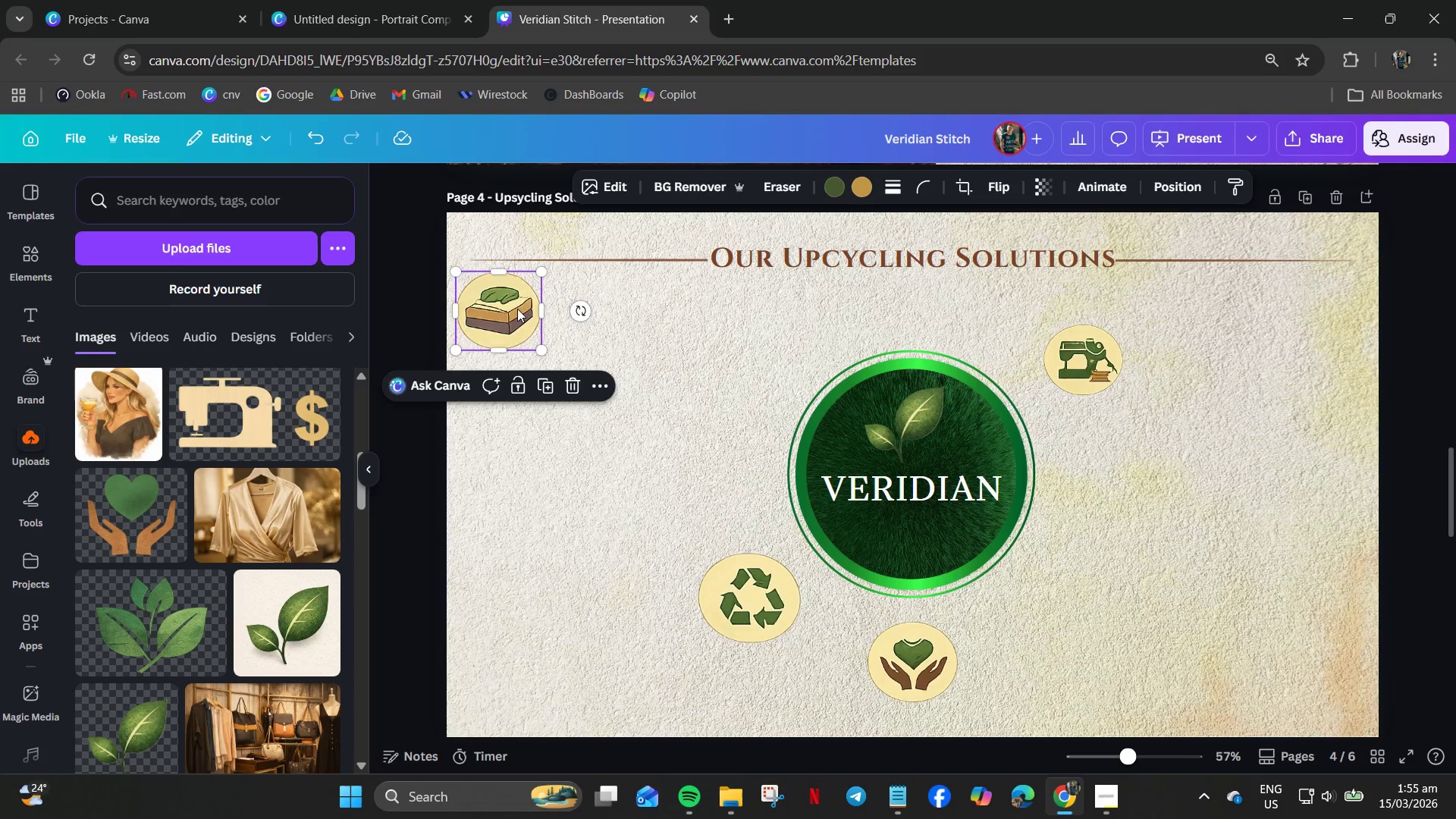 
left_click_drag(start_coordinate=[513, 315], to_coordinate=[919, 313])
 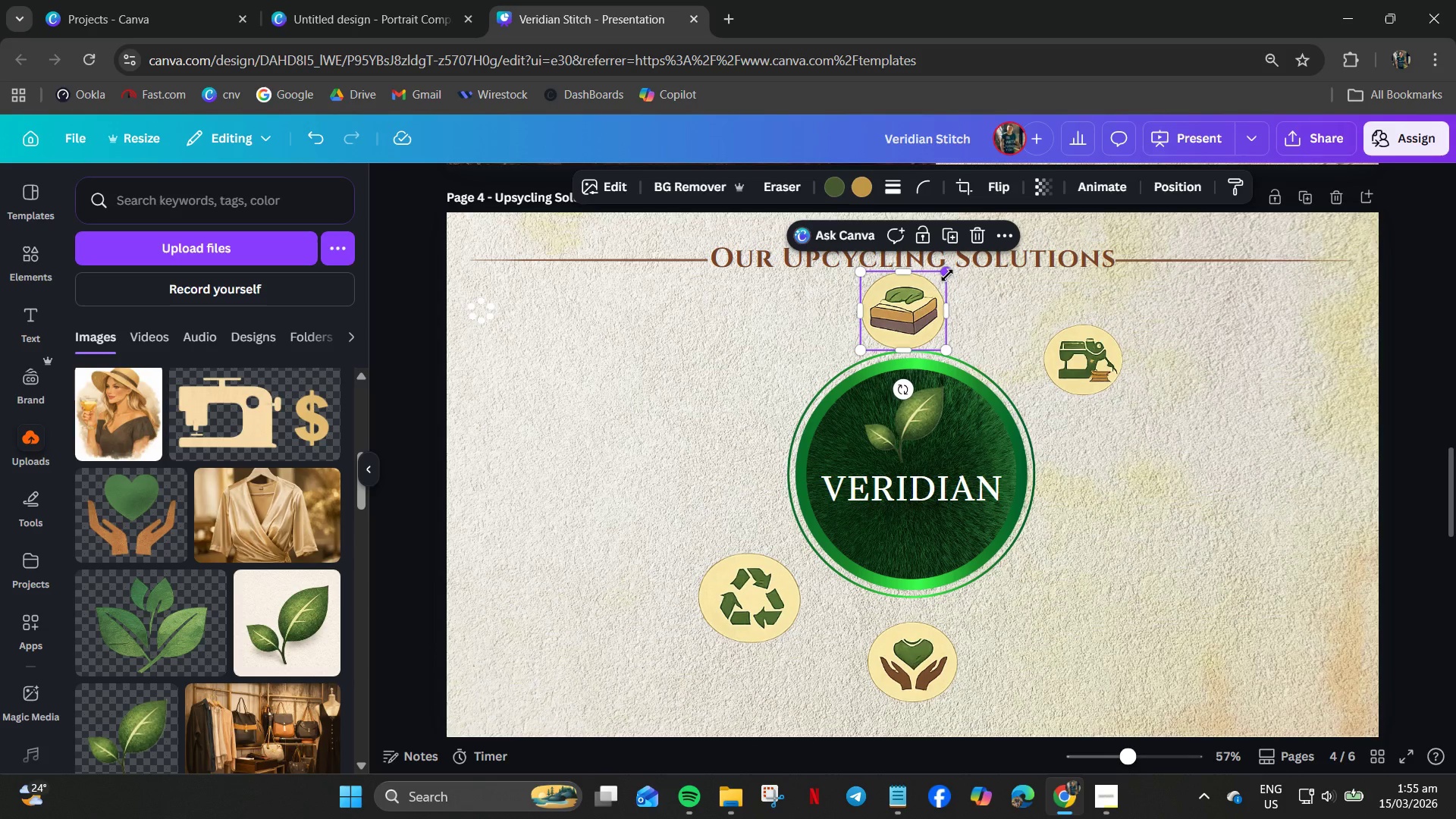 
left_click_drag(start_coordinate=[945, 275], to_coordinate=[916, 302])
 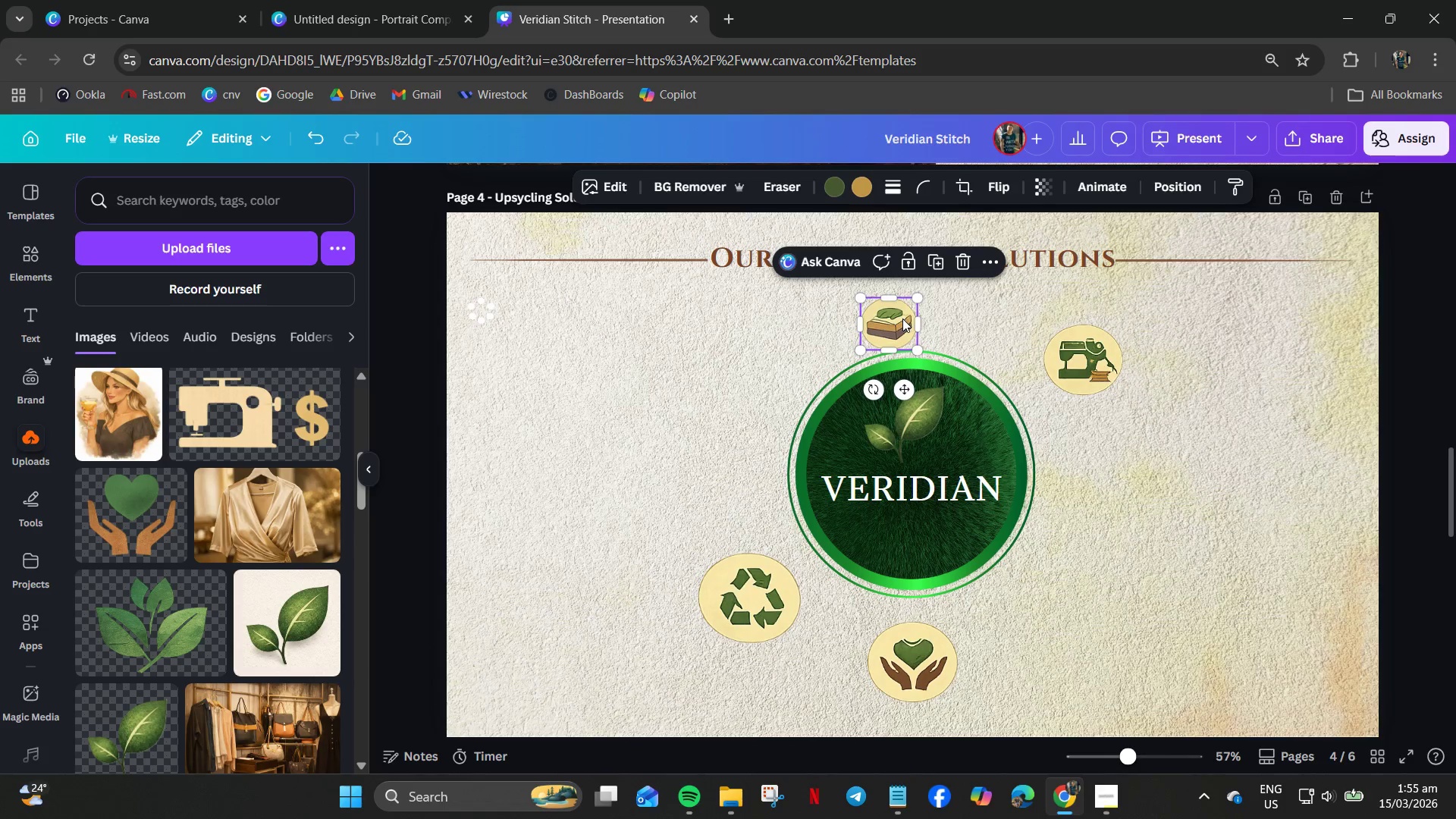 
left_click_drag(start_coordinate=[902, 318], to_coordinate=[921, 309])
 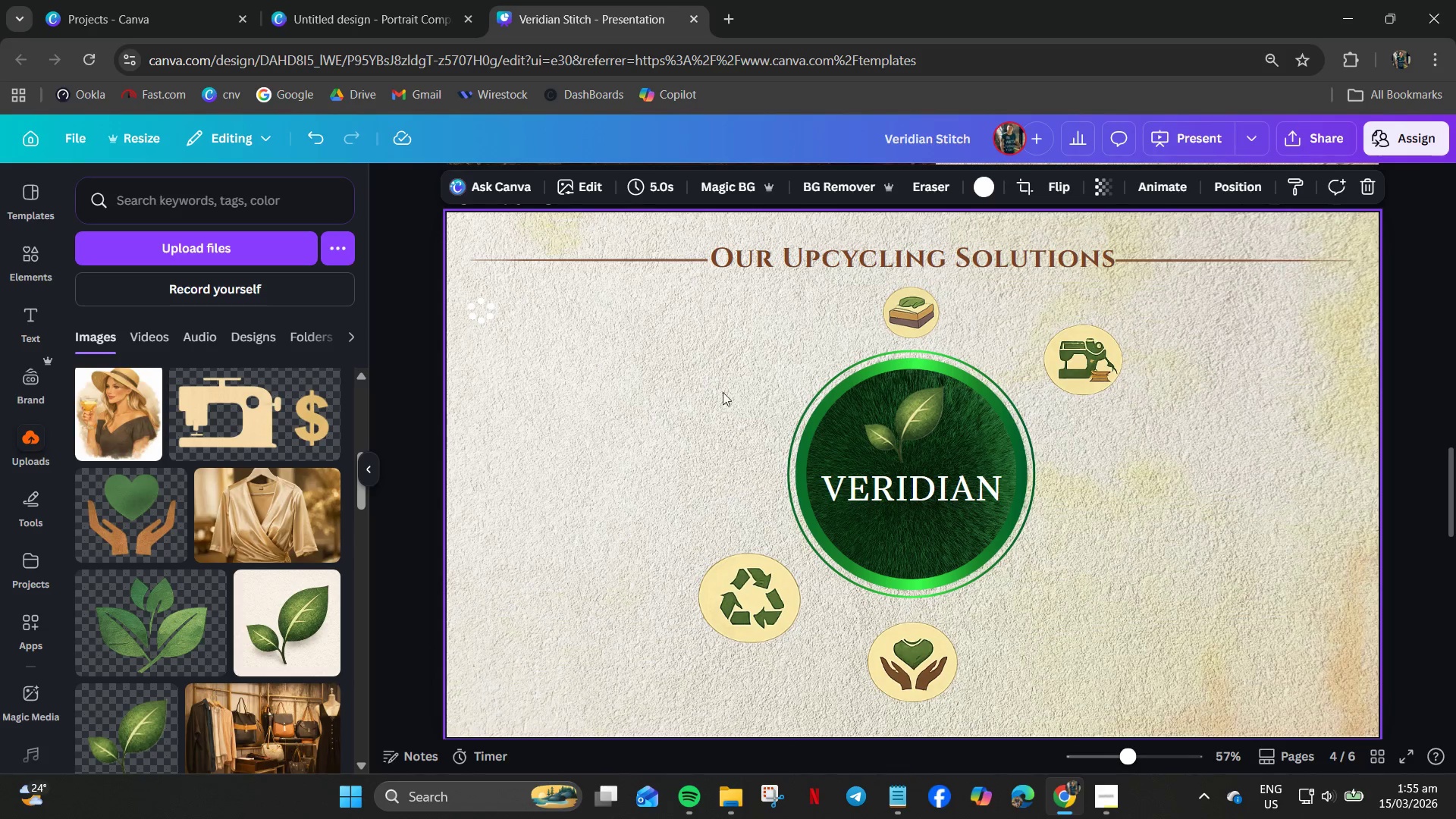 
left_click_drag(start_coordinate=[729, 394], to_coordinate=[924, 526])
 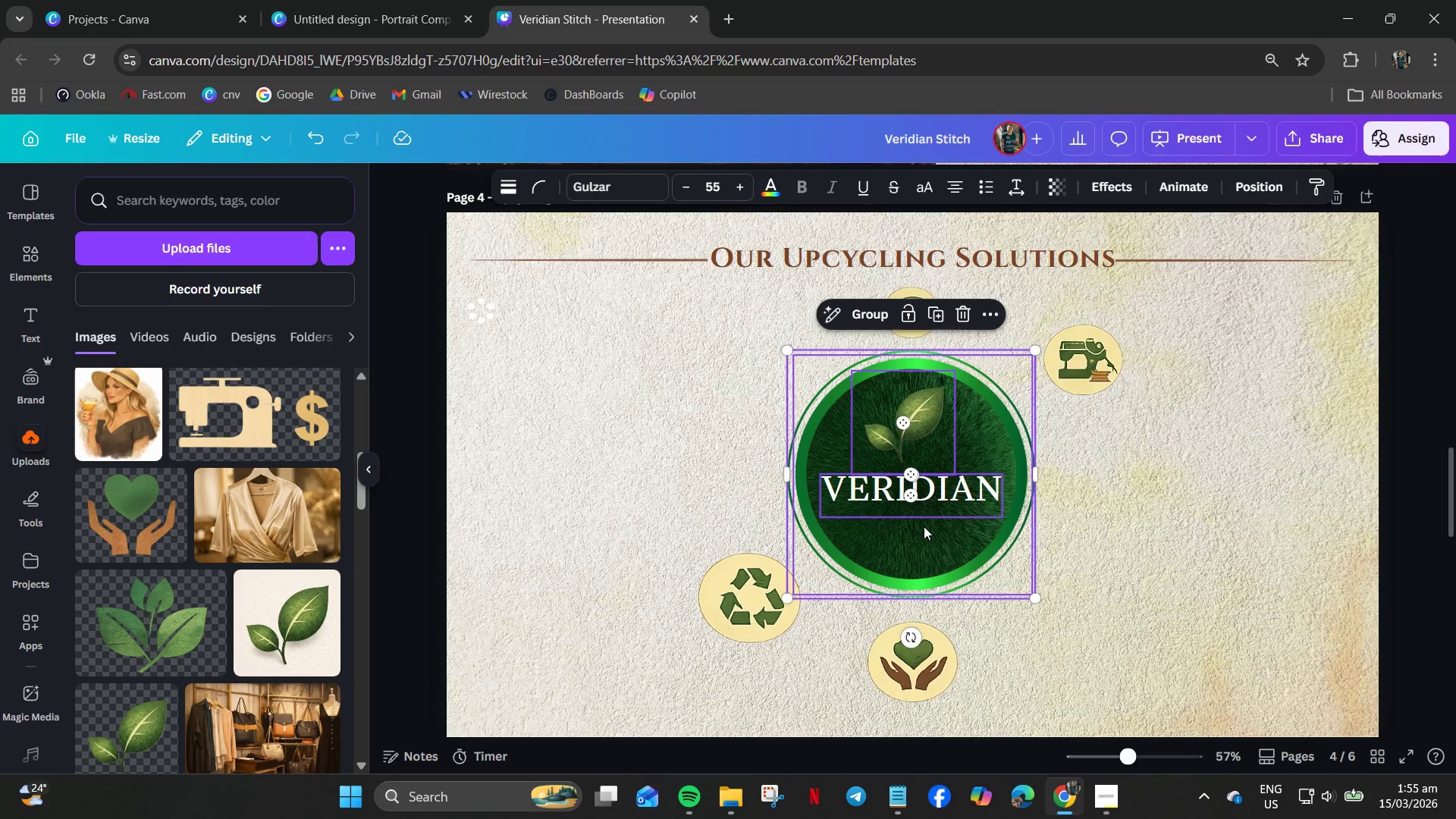 
right_click([924, 526])
 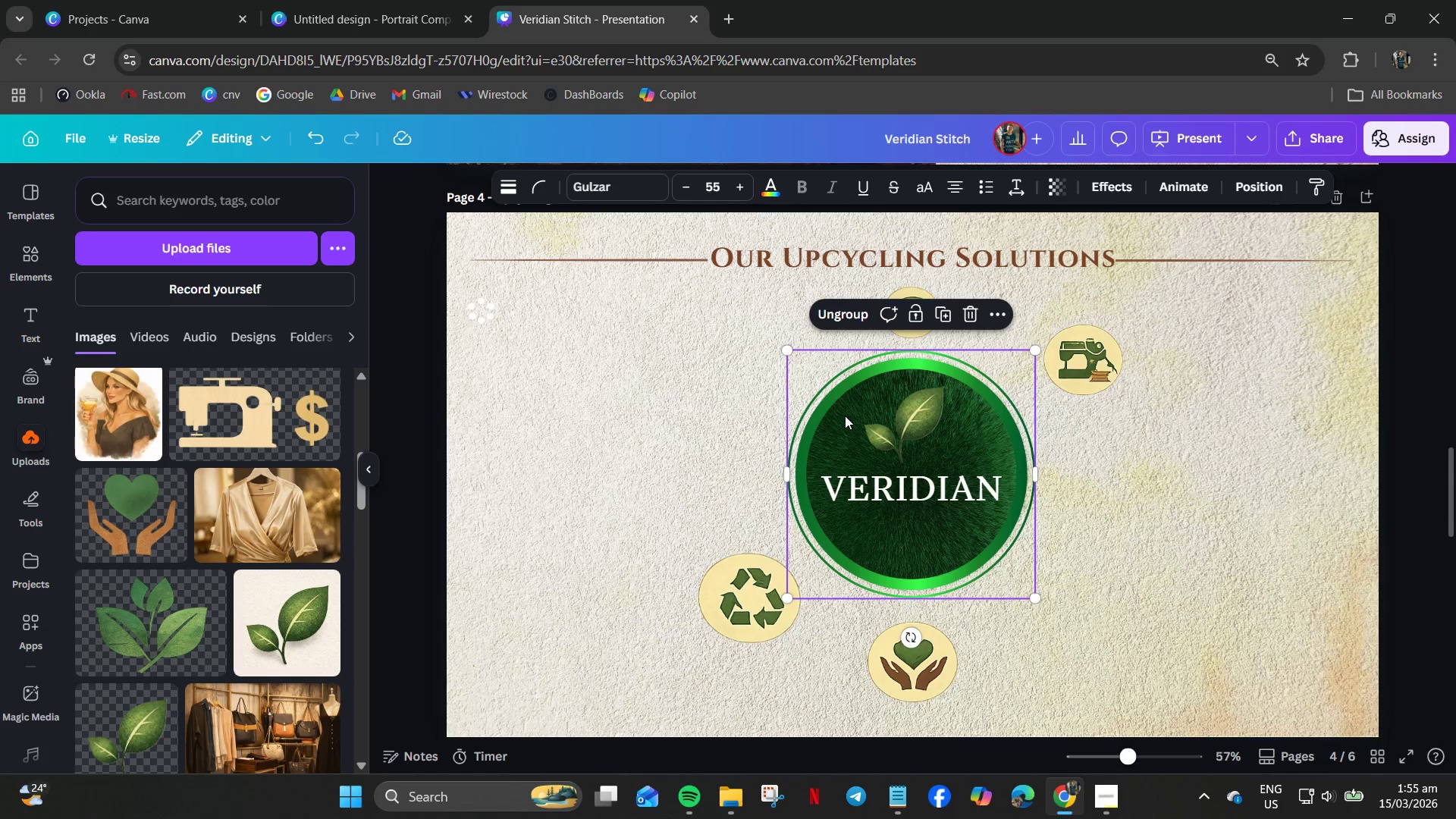 
left_click_drag(start_coordinate=[785, 351], to_coordinate=[819, 389])
 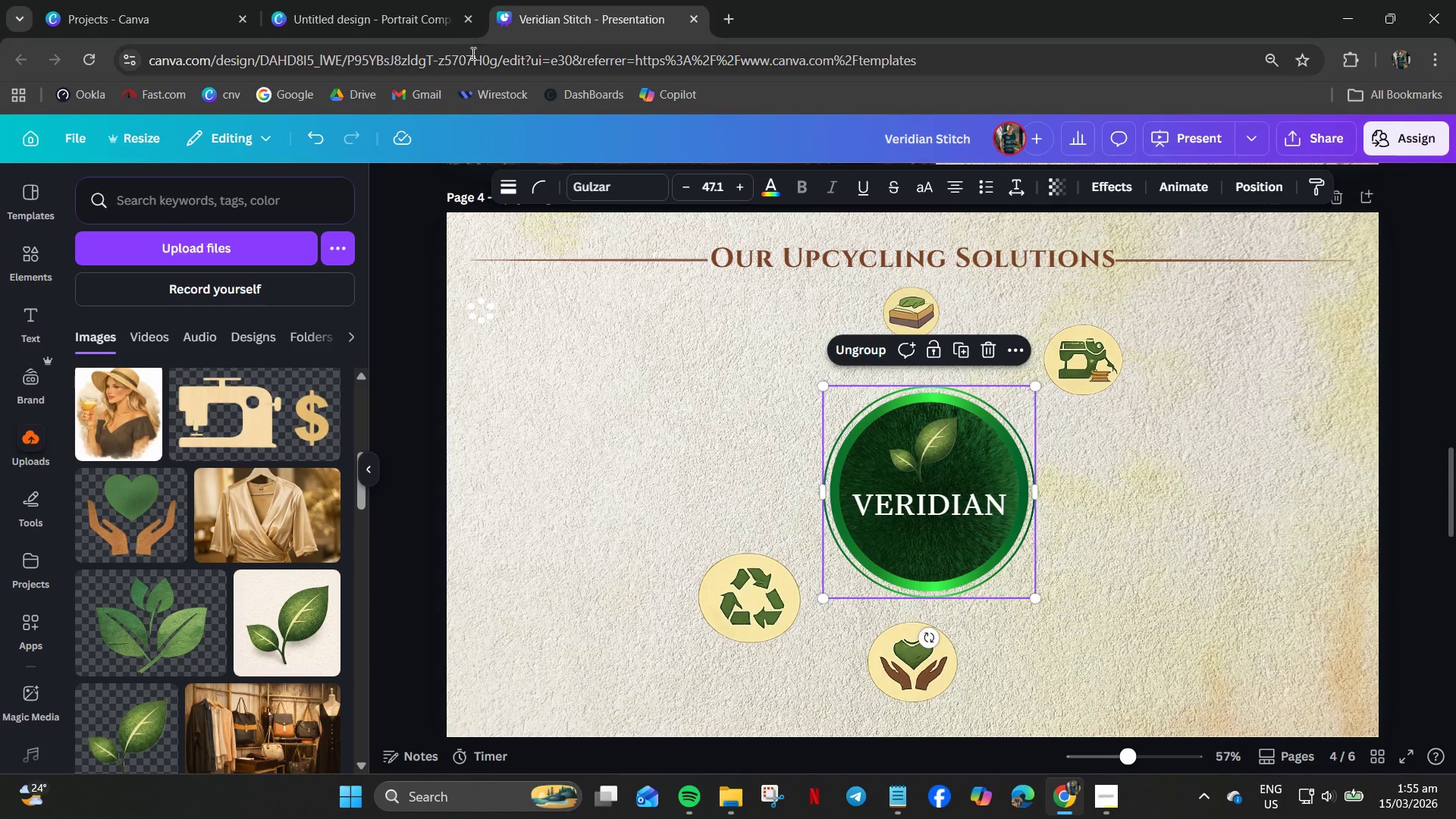 
left_click([295, 0])
 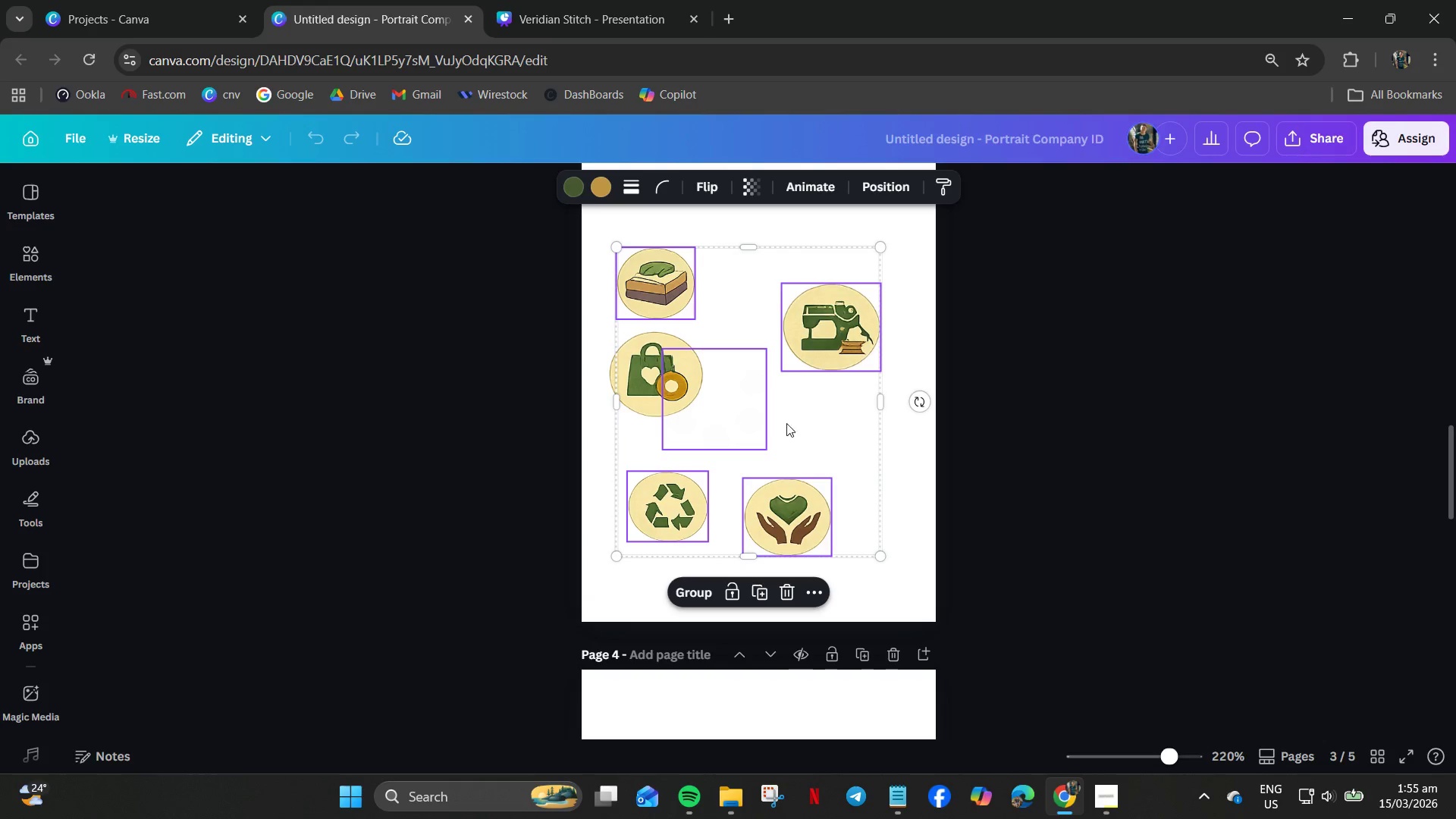 
left_click_drag(start_coordinate=[713, 273], to_coordinate=[764, 301])
 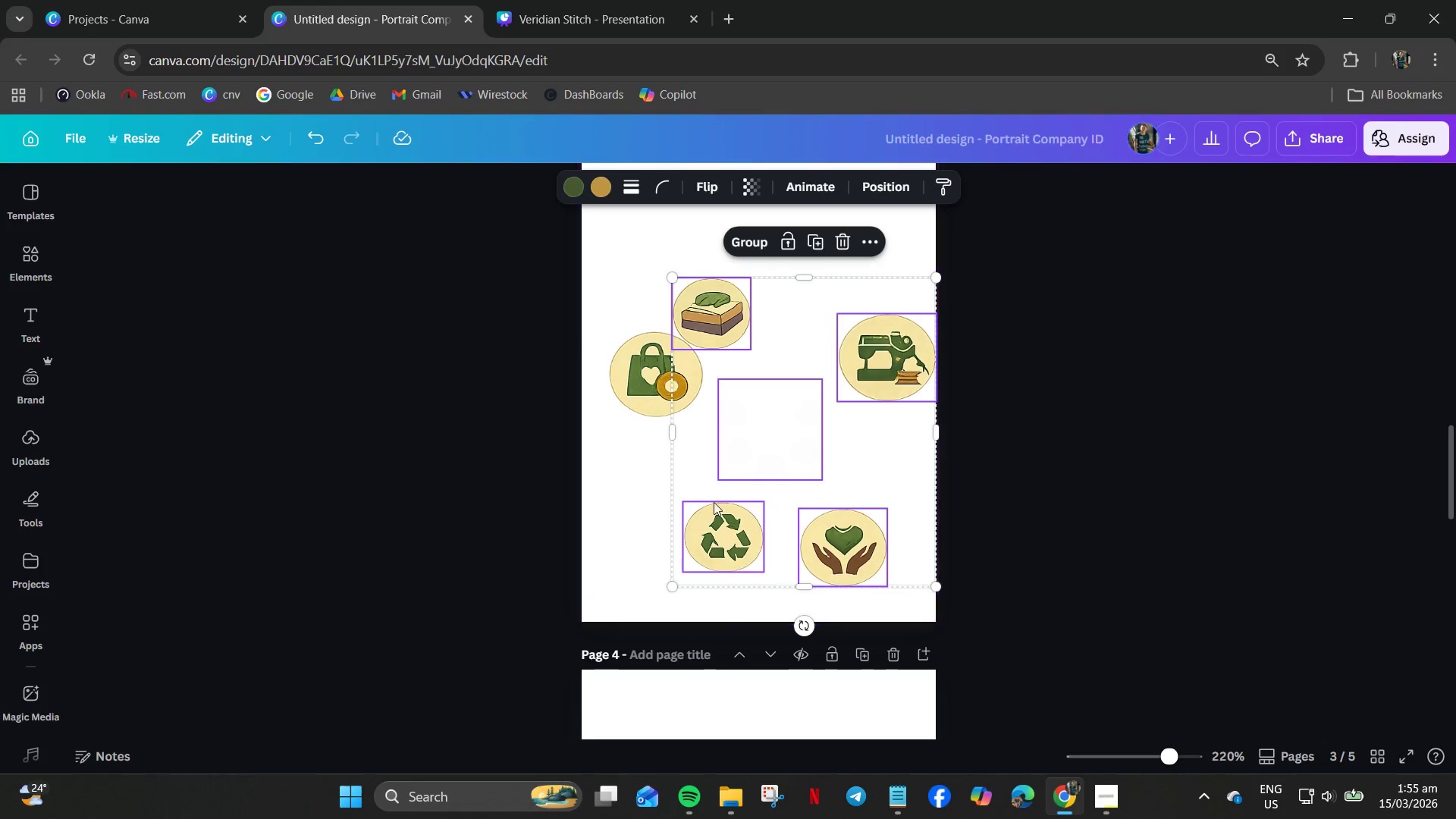 
scroll: coordinate [714, 544], scroll_direction: up, amount: 8.0
 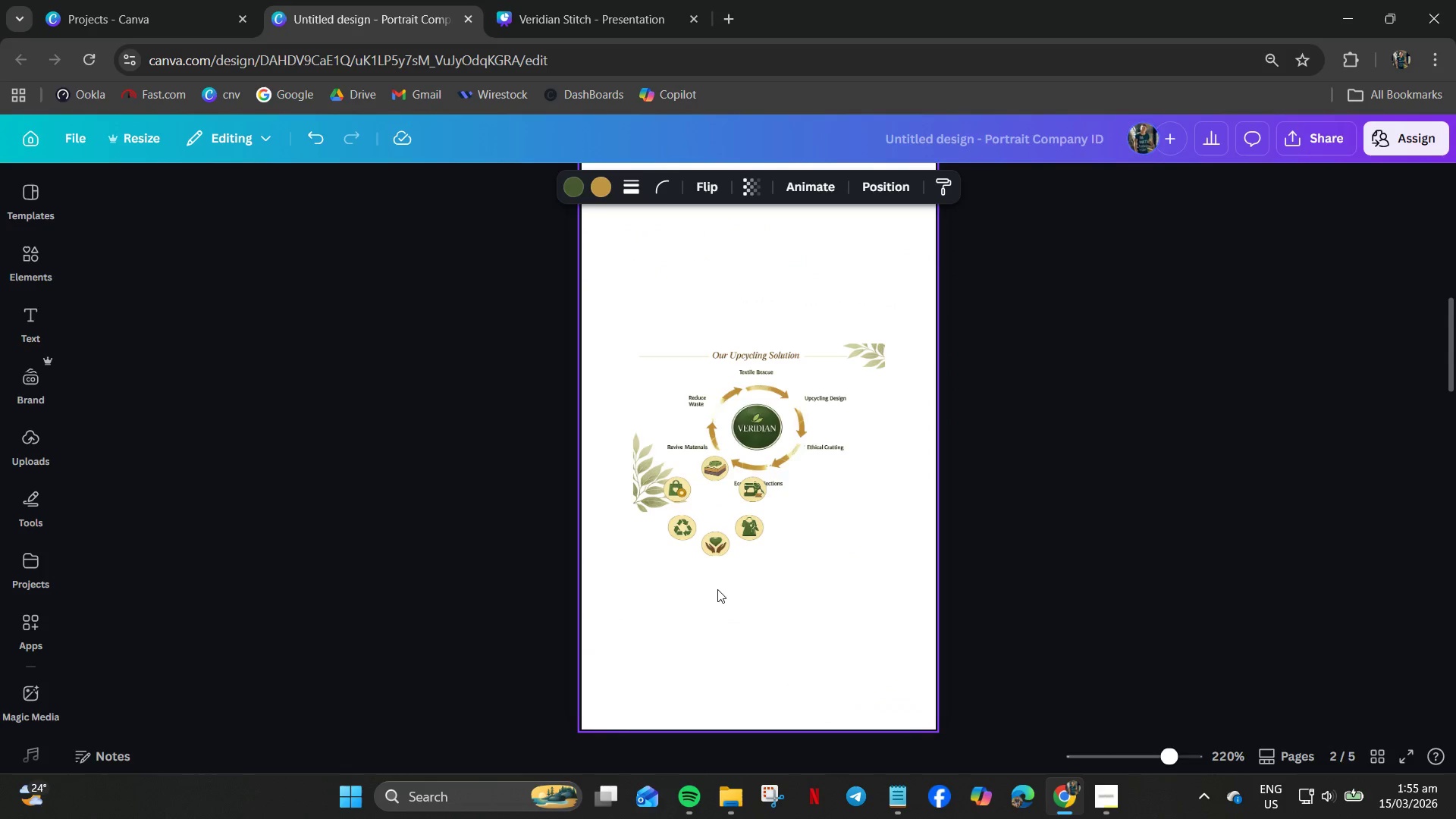 
hold_key(key=ControlLeft, duration=1.17)
scroll: coordinate [714, 566], scroll_direction: up, amount: 5.0
 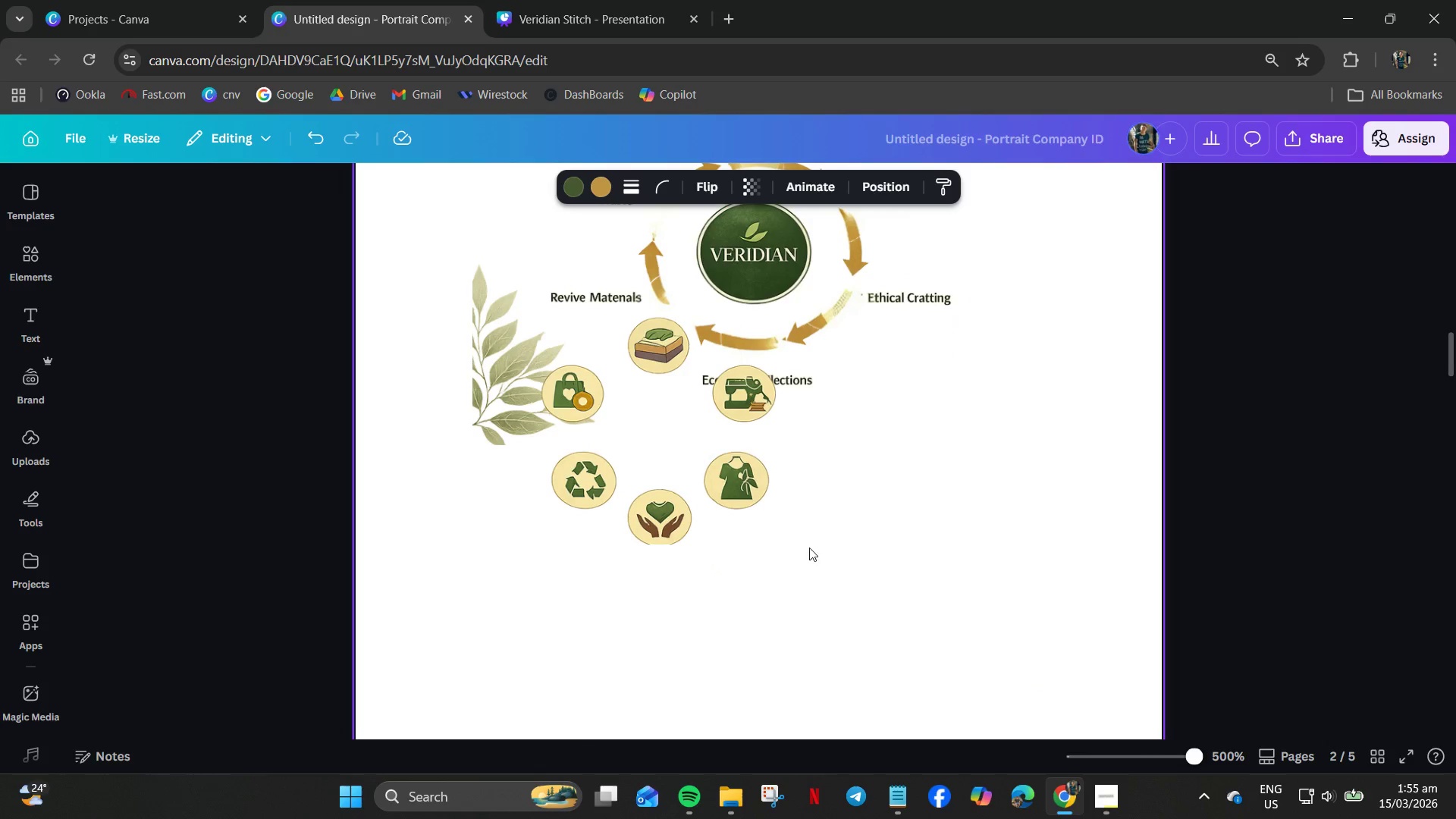 
left_click([739, 492])
 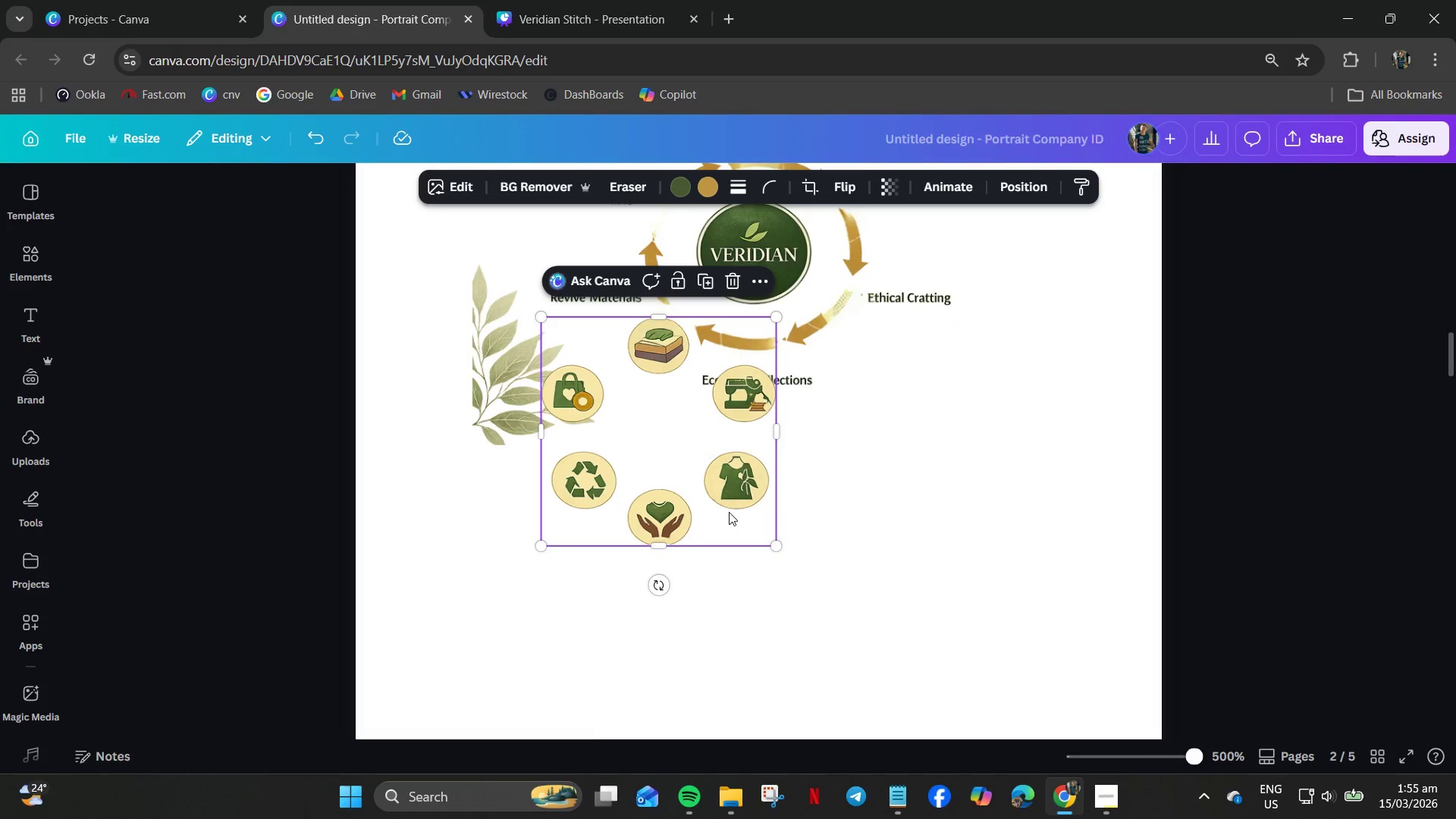 
scroll: coordinate [790, 496], scroll_direction: down, amount: 17.0
 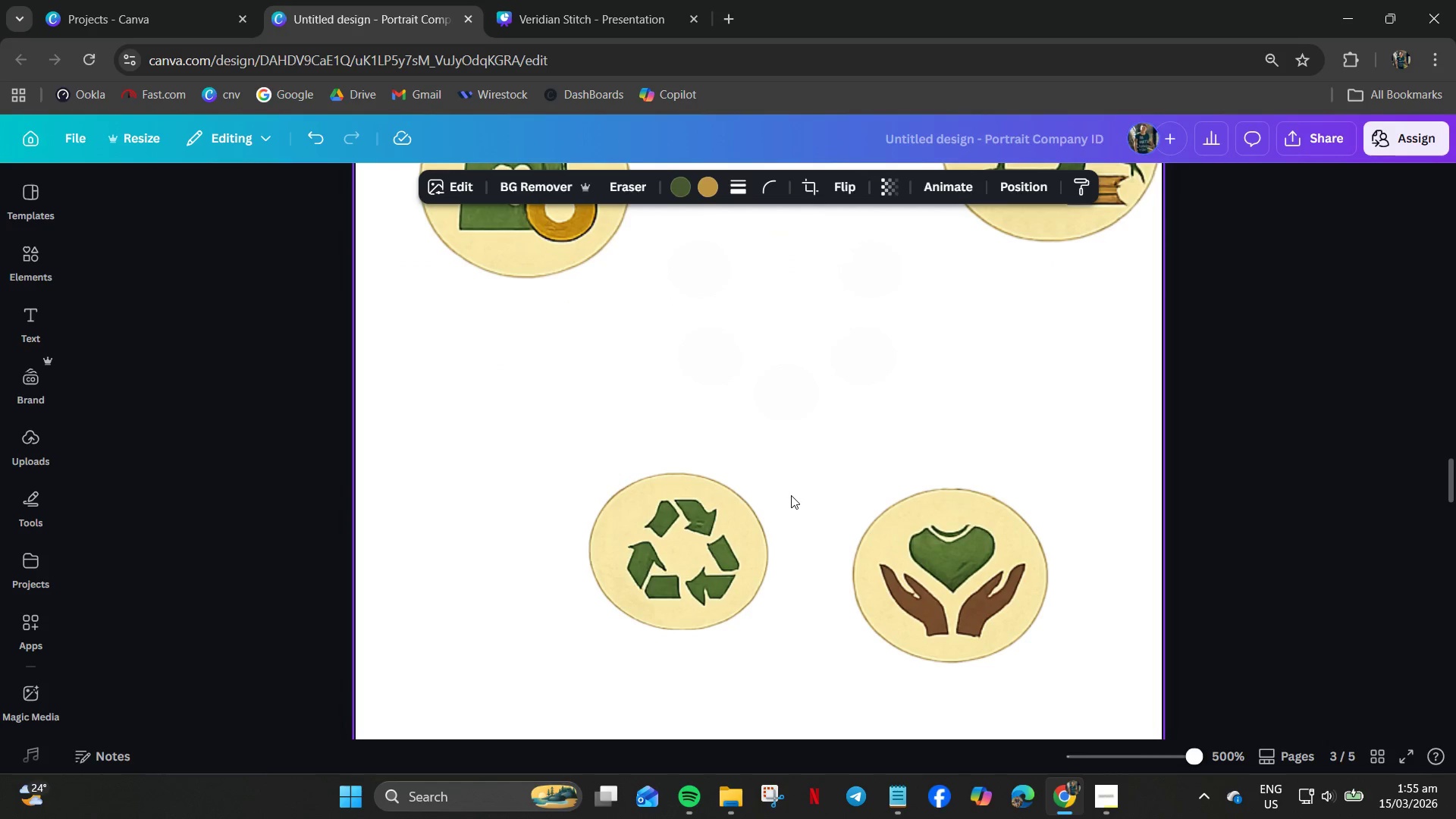 
scroll: coordinate [797, 506], scroll_direction: up, amount: 3.0
 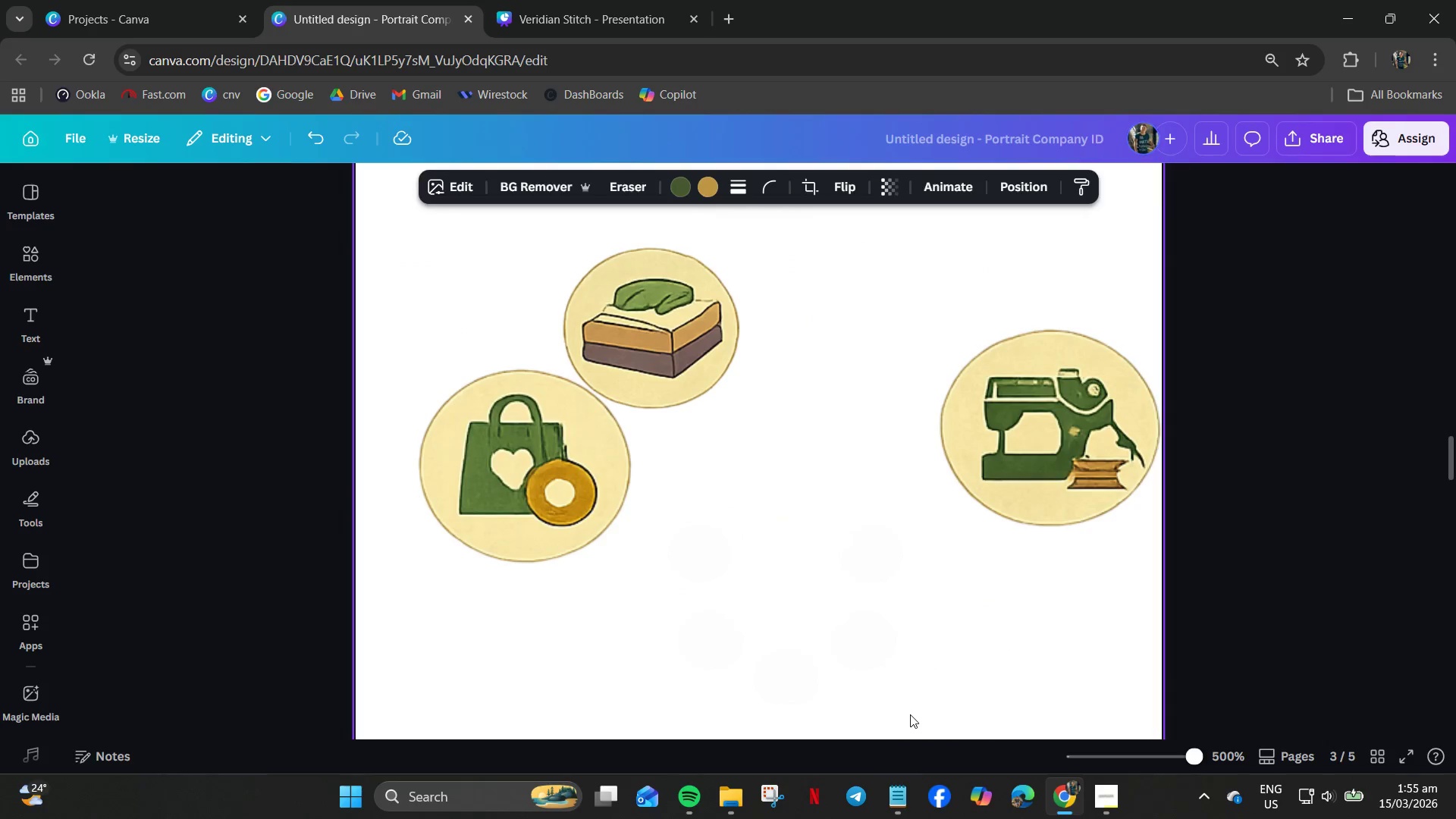 
left_click_drag(start_coordinate=[910, 714], to_coordinate=[890, 460])
 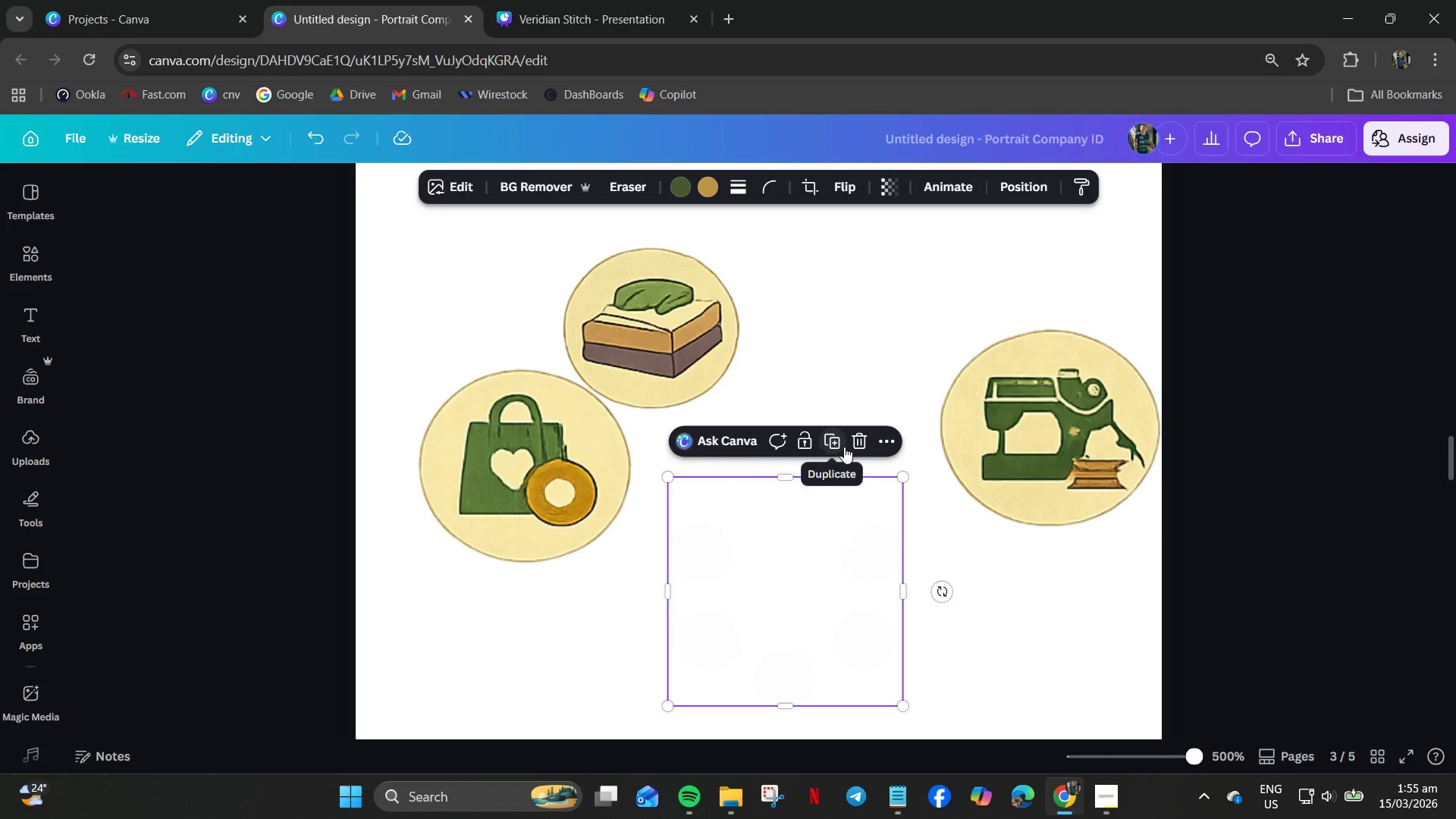 
left_click_drag(start_coordinate=[1053, 458], to_coordinate=[913, 325])
 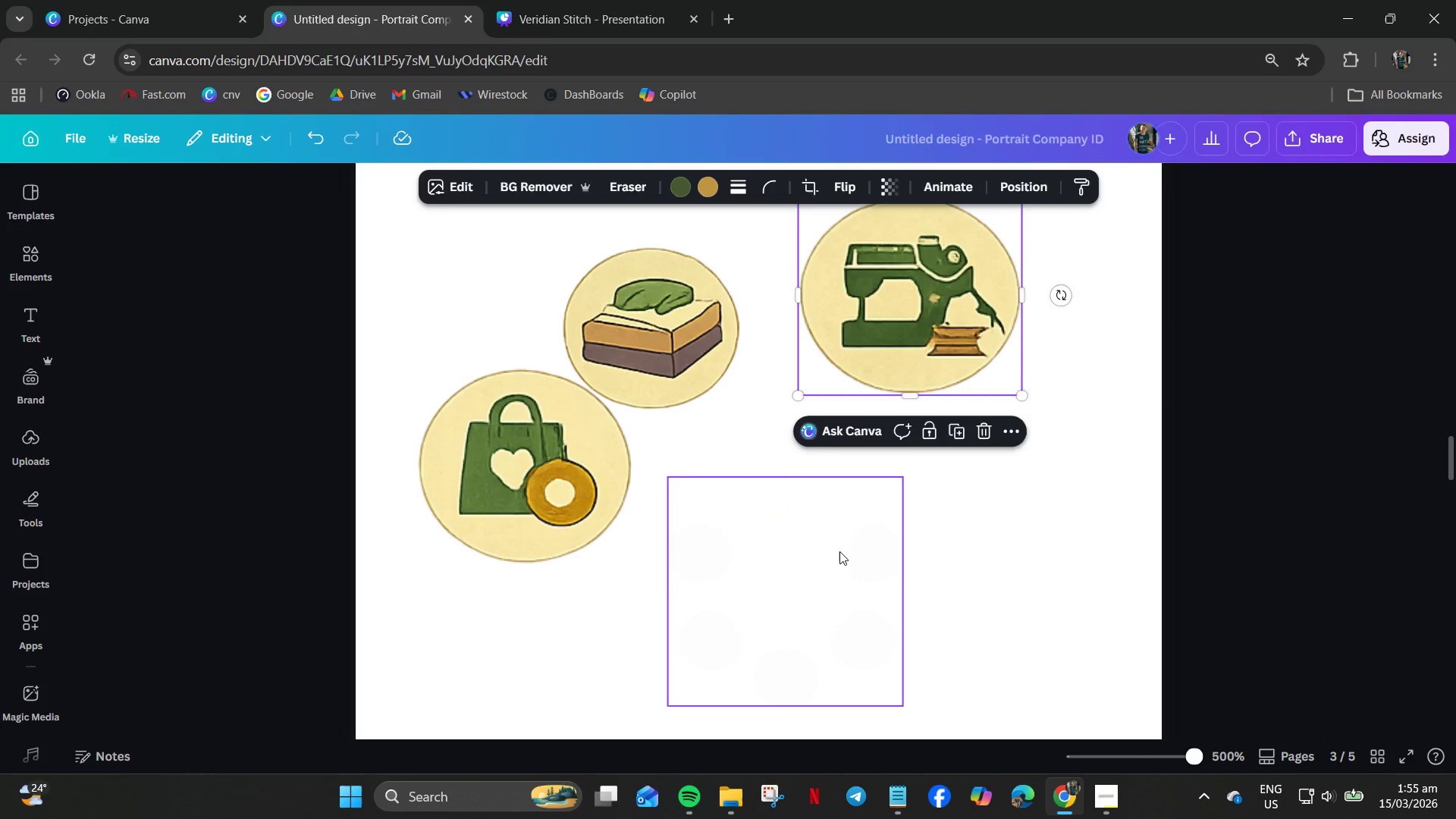 
left_click([839, 551])
 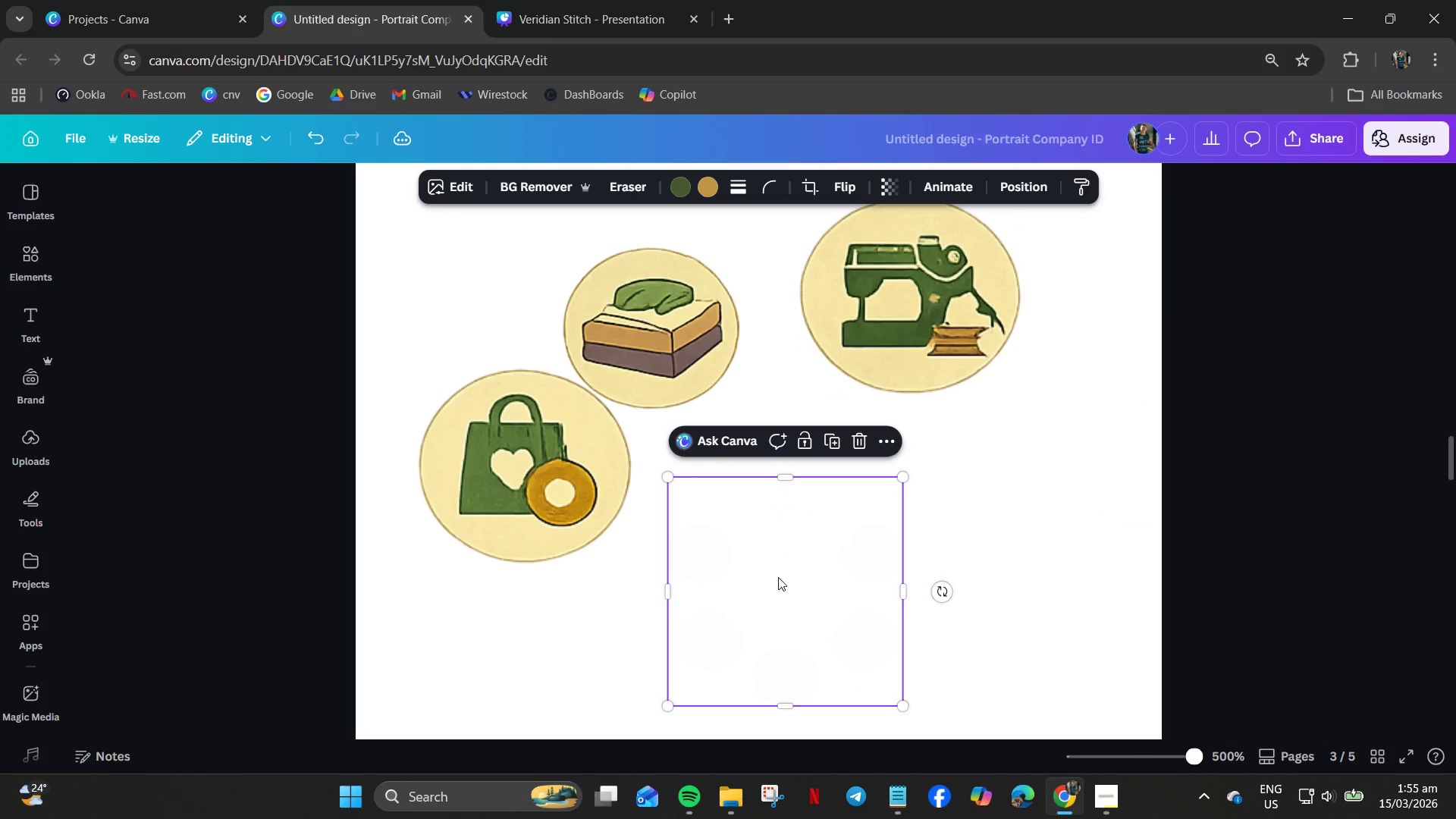 
left_click_drag(start_coordinate=[778, 577], to_coordinate=[946, 550])
 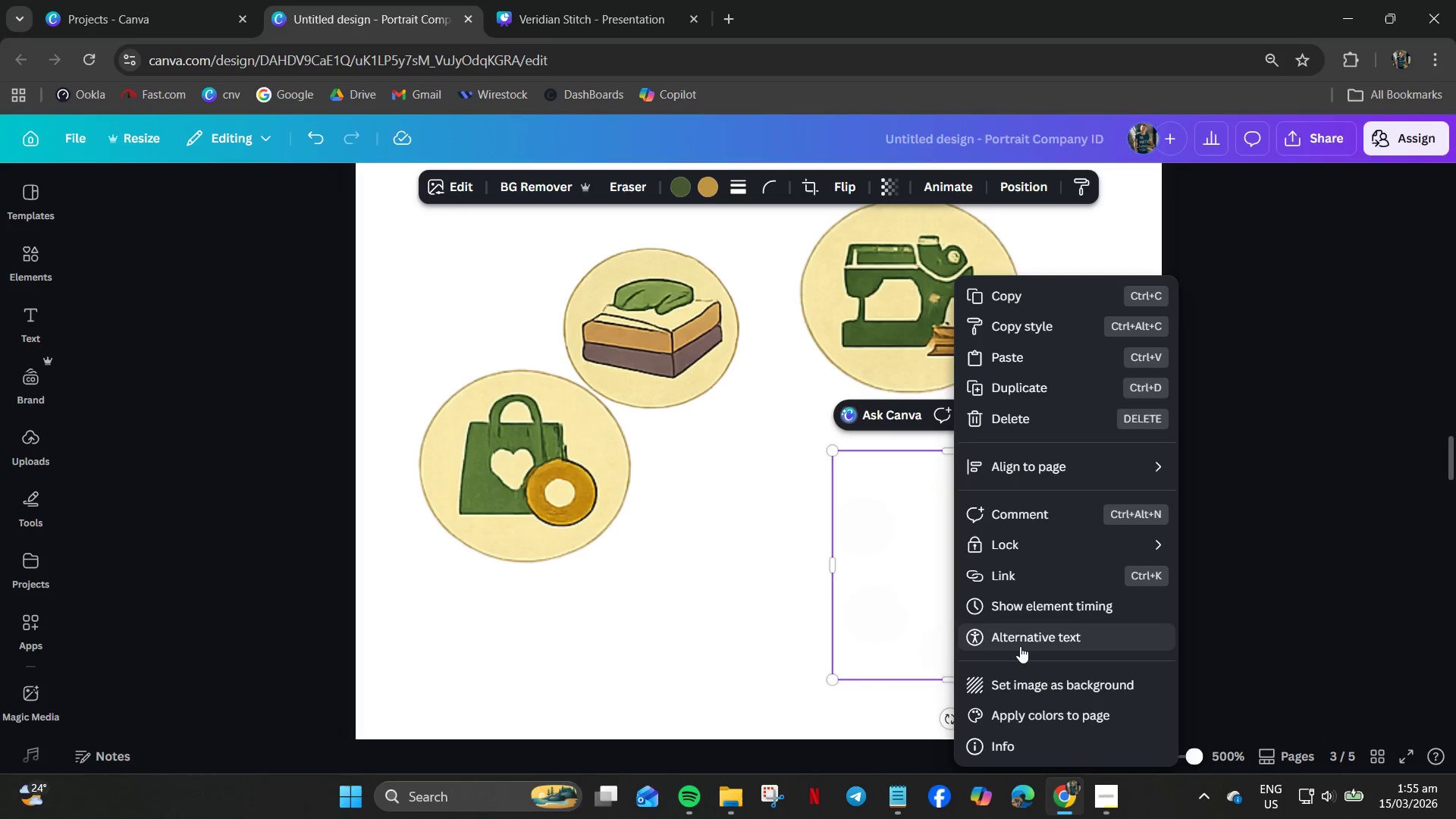 
left_click([1036, 463])
 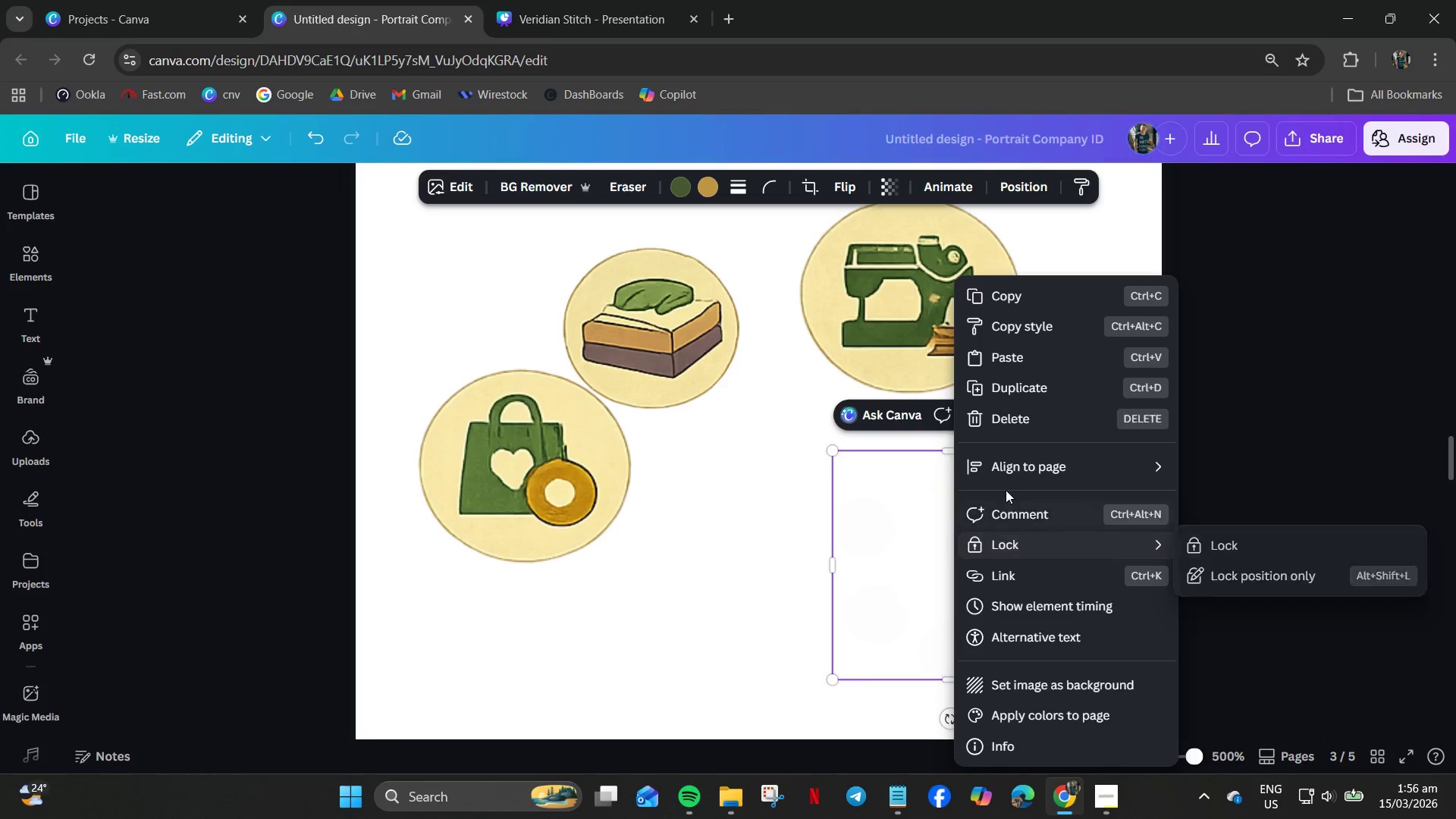 
left_click([1018, 295])
 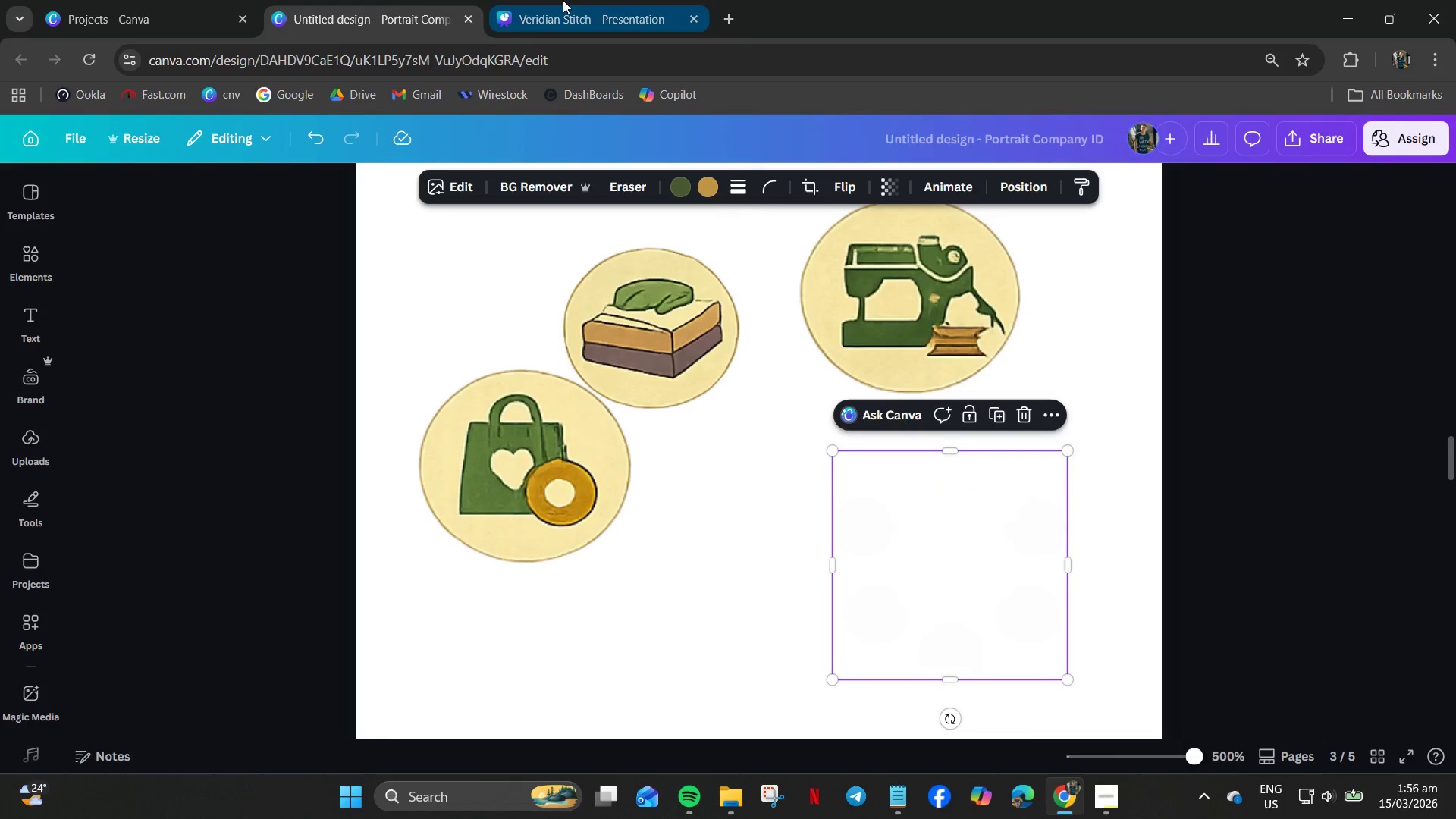 
hold_key(key=ControlLeft, duration=0.39)
 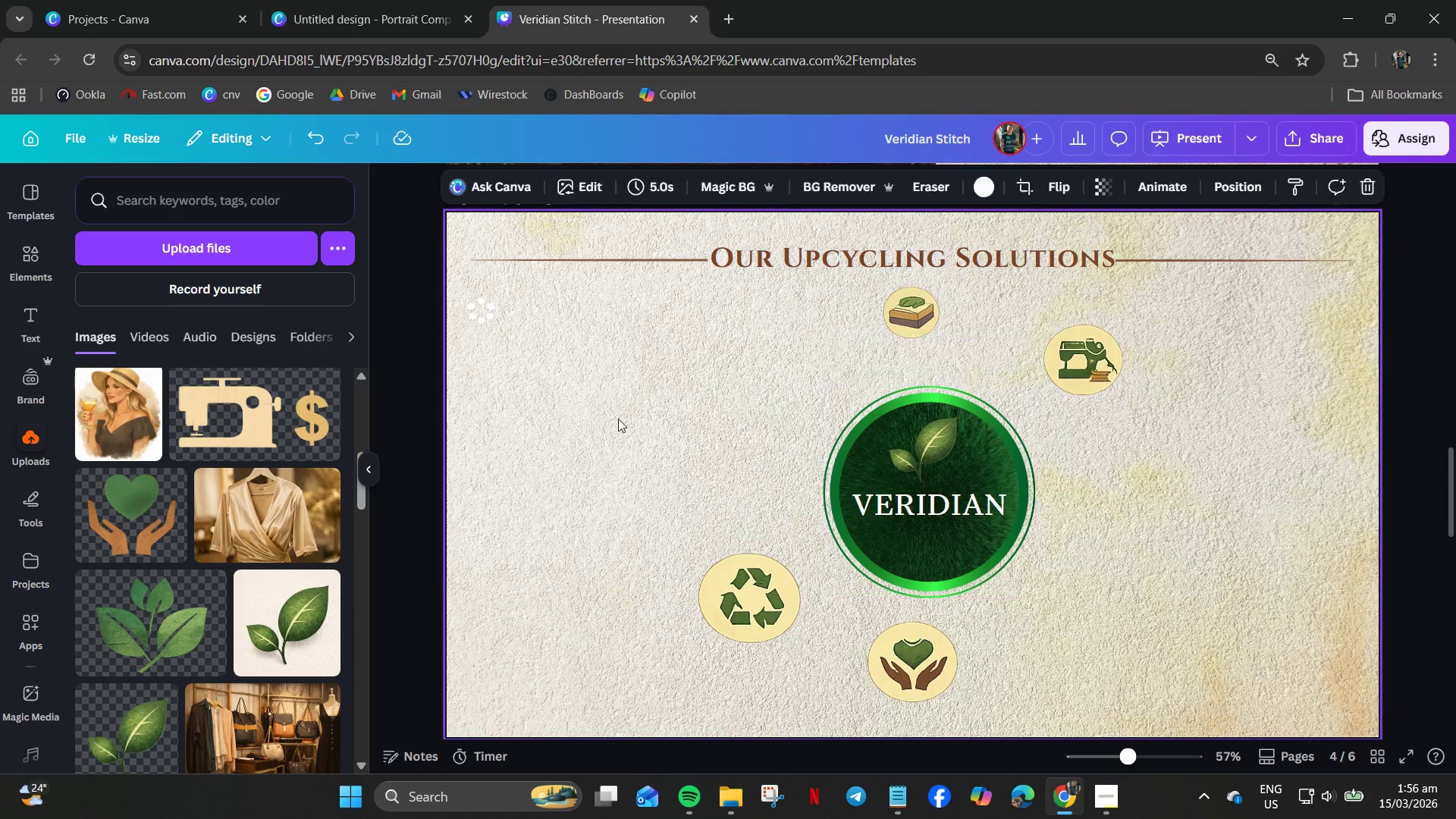 
key(Control+V)
 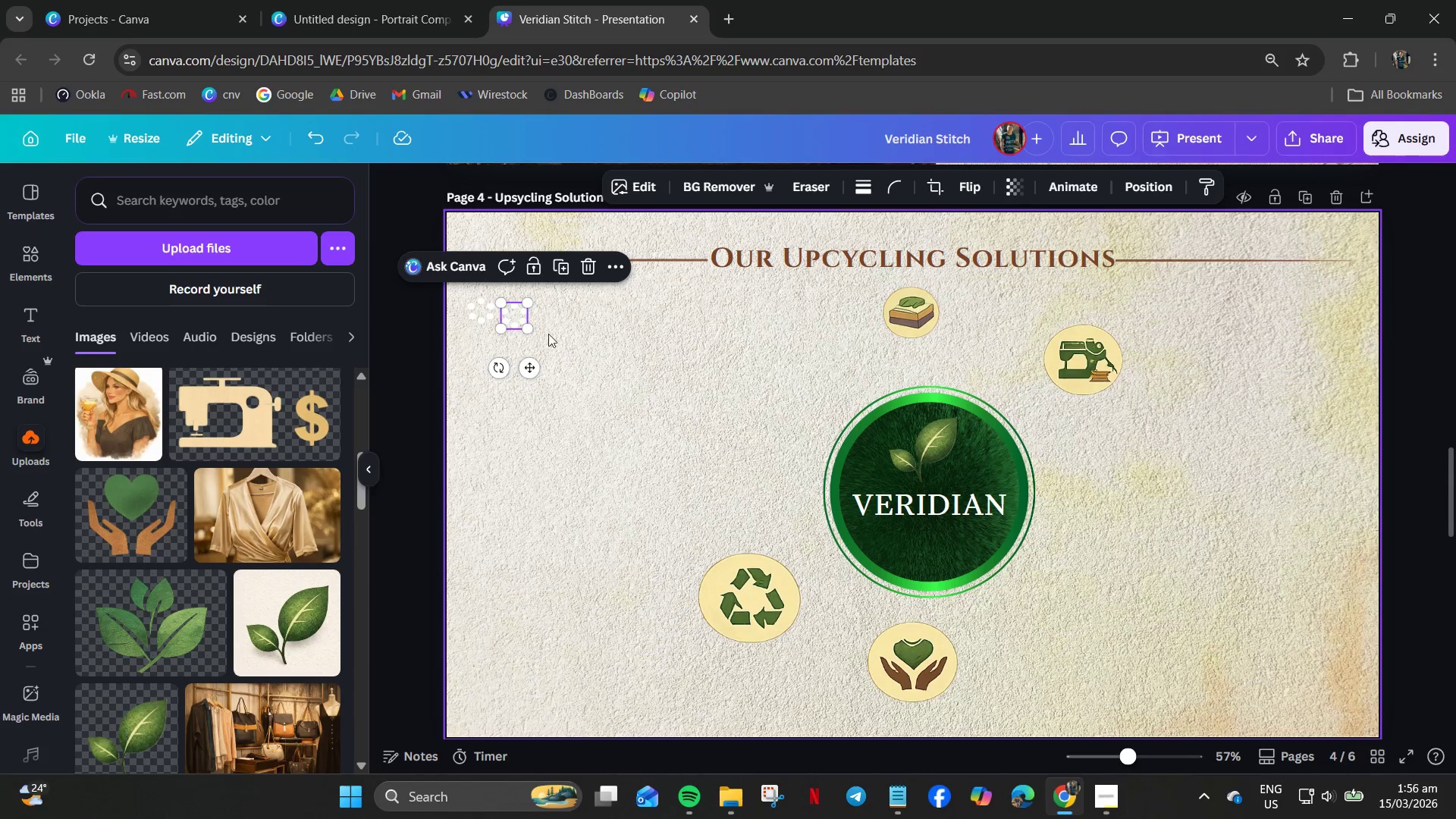 
left_click_drag(start_coordinate=[529, 327], to_coordinate=[648, 494])
 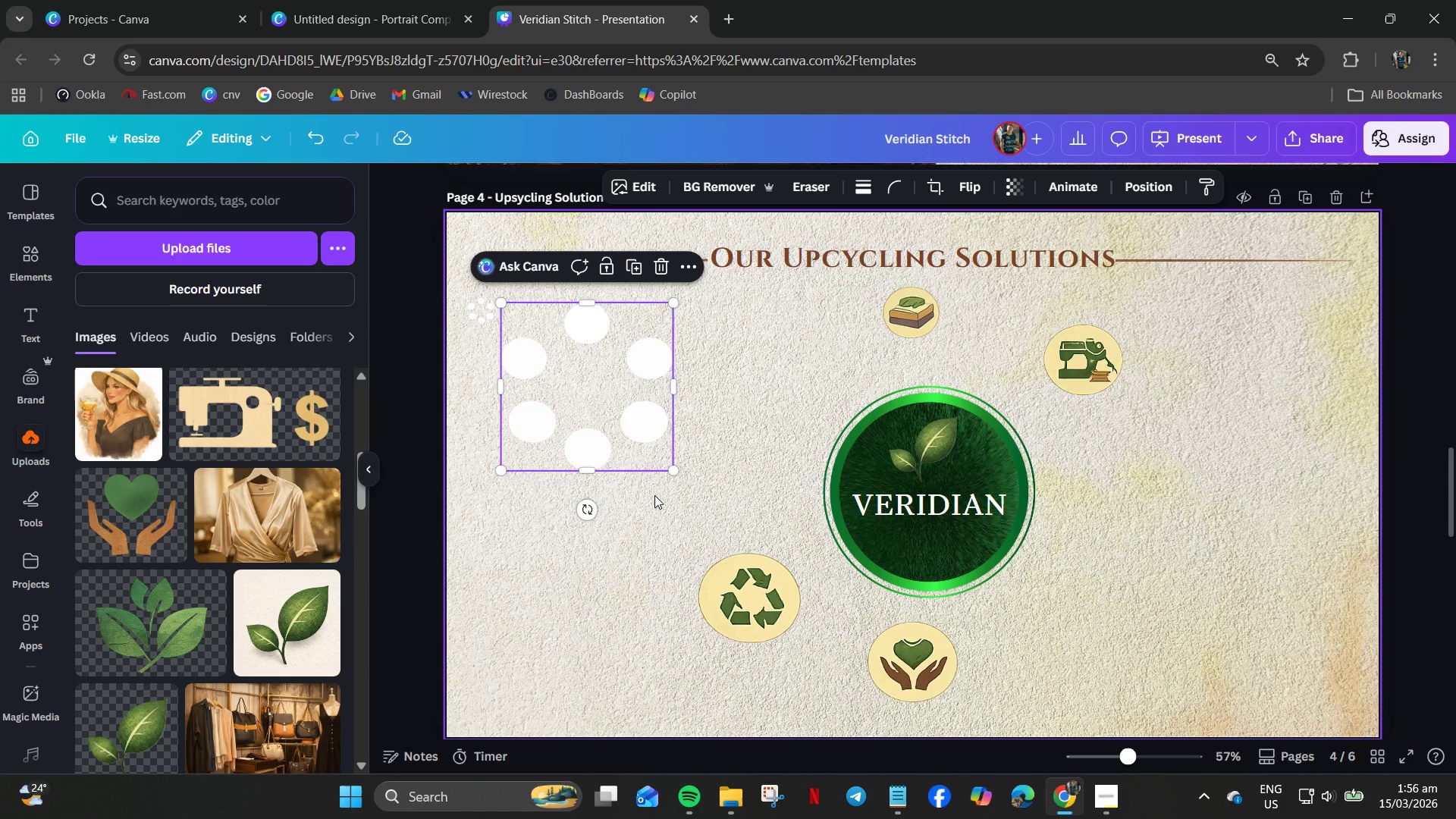 
key(Delete)
 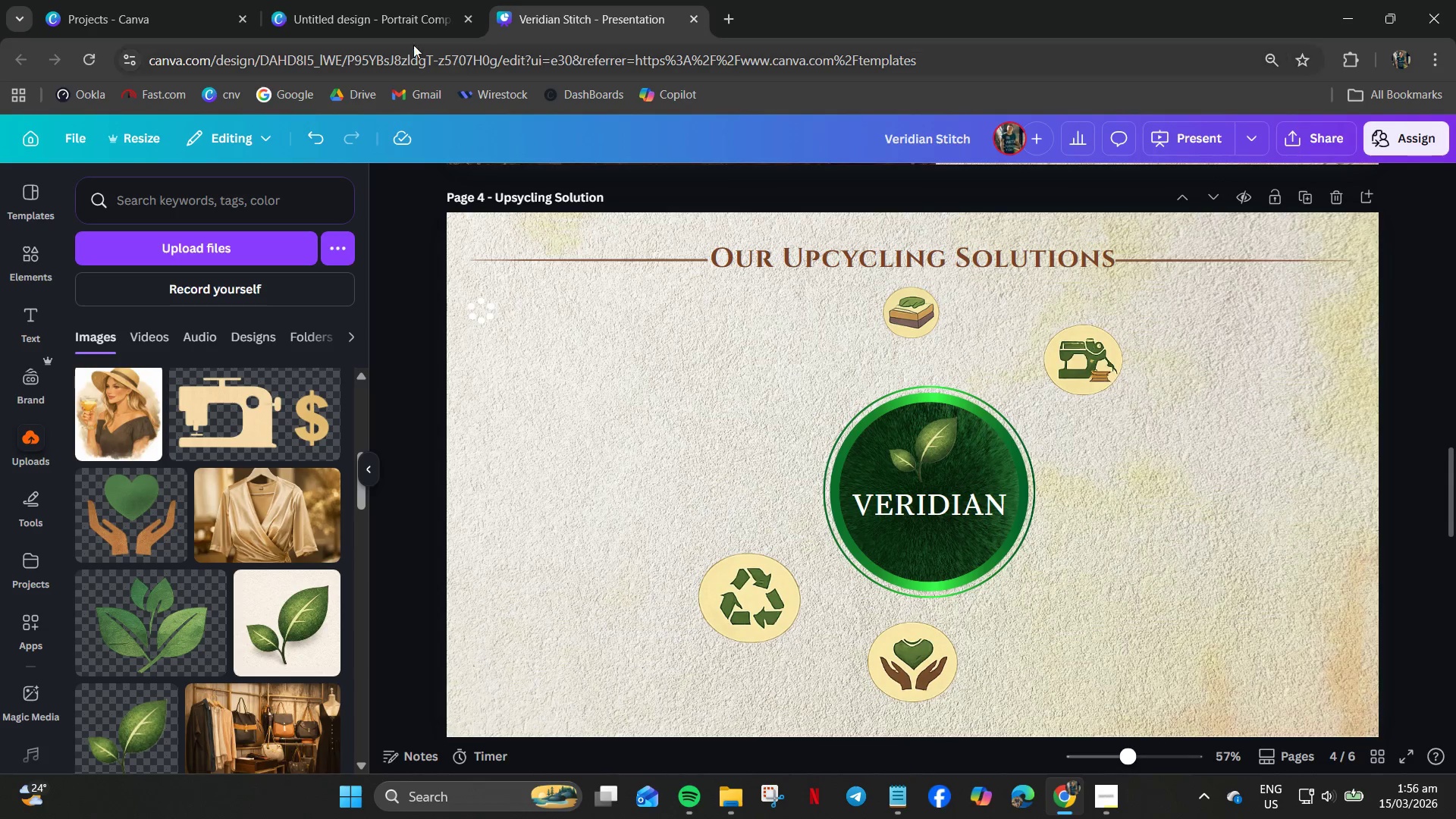 
left_click([348, 0])
 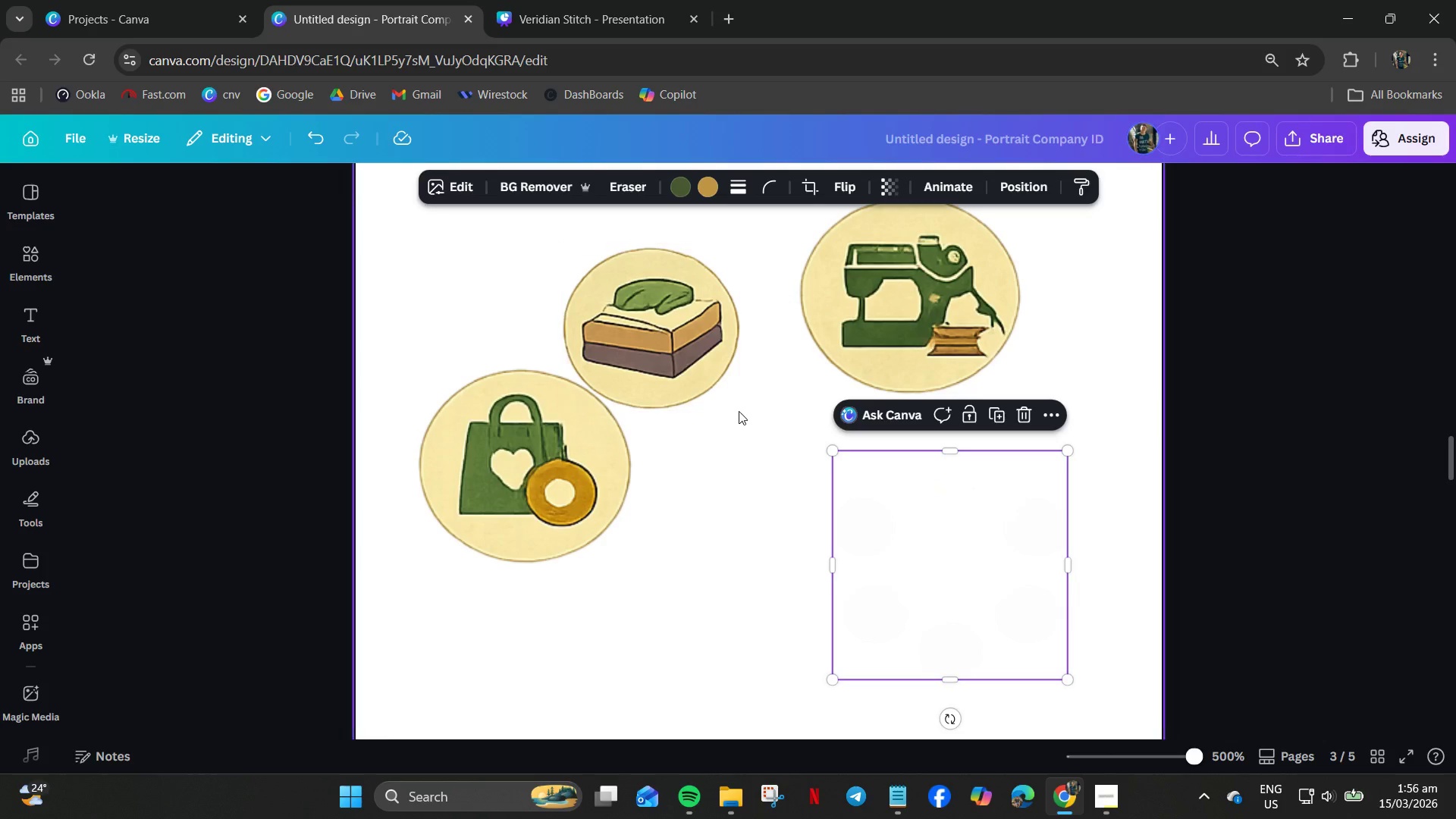 
scroll: coordinate [717, 531], scroll_direction: down, amount: 9.0
 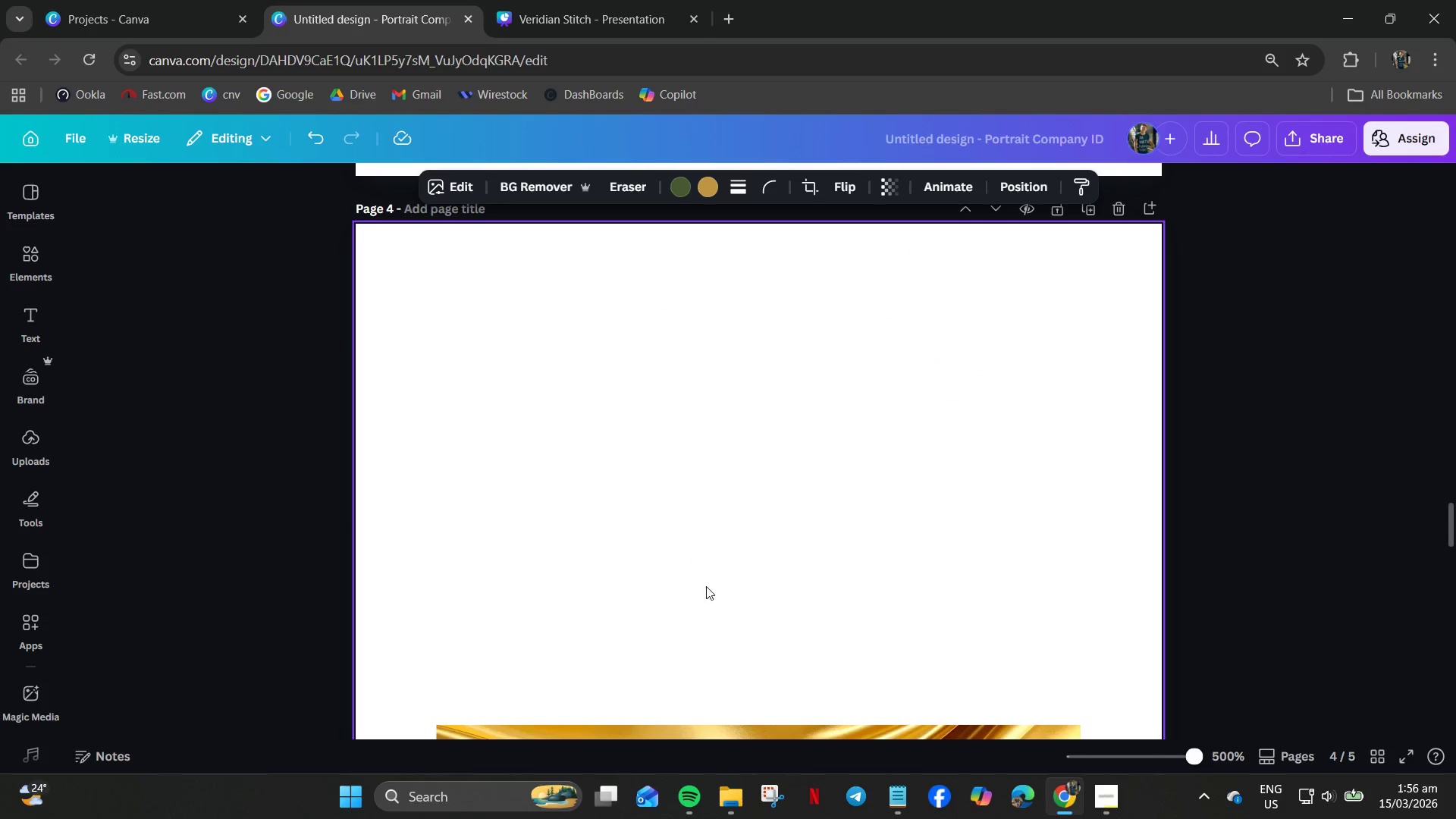 
scroll: coordinate [733, 595], scroll_direction: up, amount: 8.0
 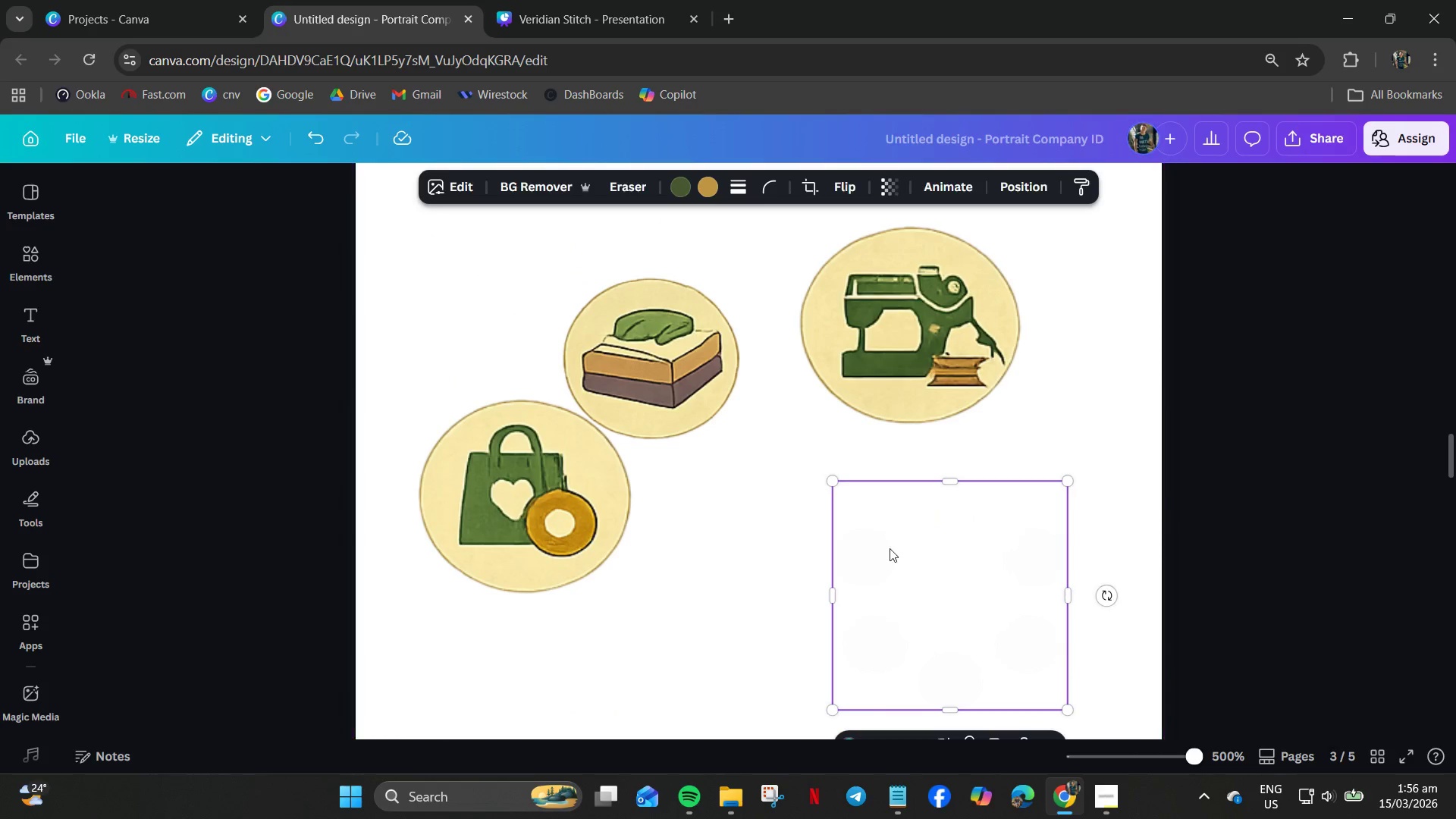 
left_click_drag(start_coordinate=[893, 548], to_coordinate=[749, 548])
 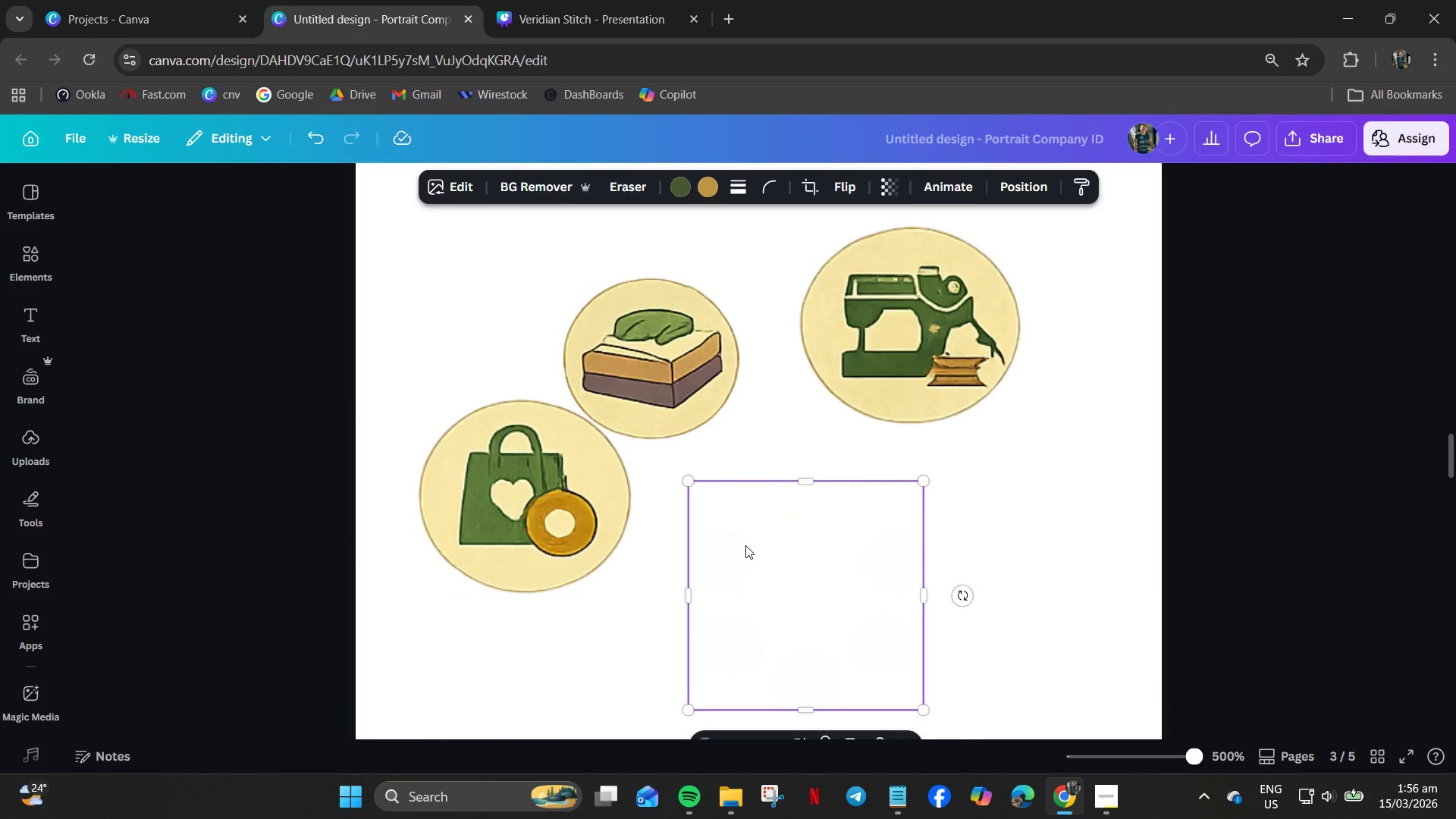 
scroll: coordinate [663, 489], scroll_direction: up, amount: 15.0
 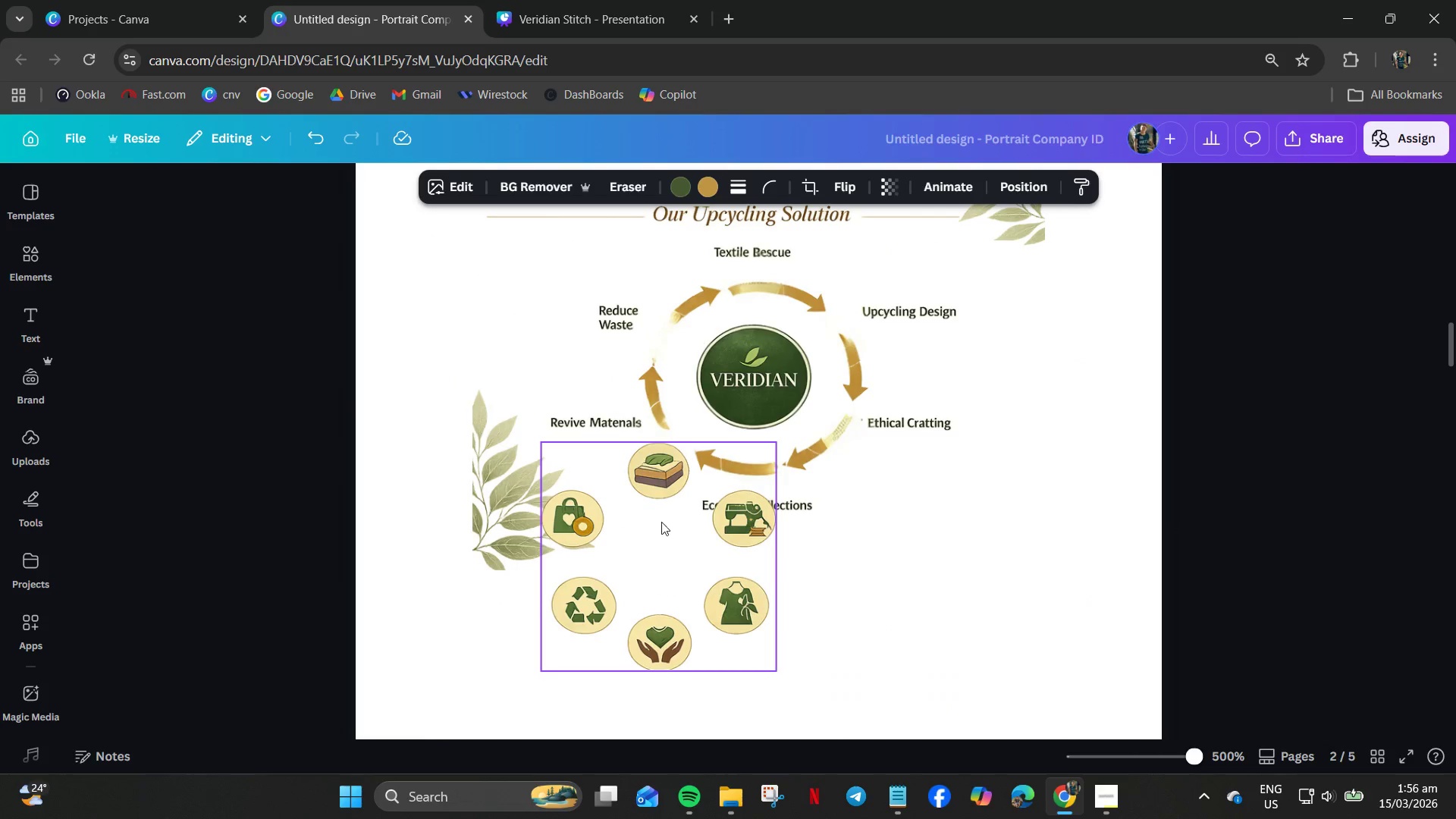 
left_click([662, 531])
 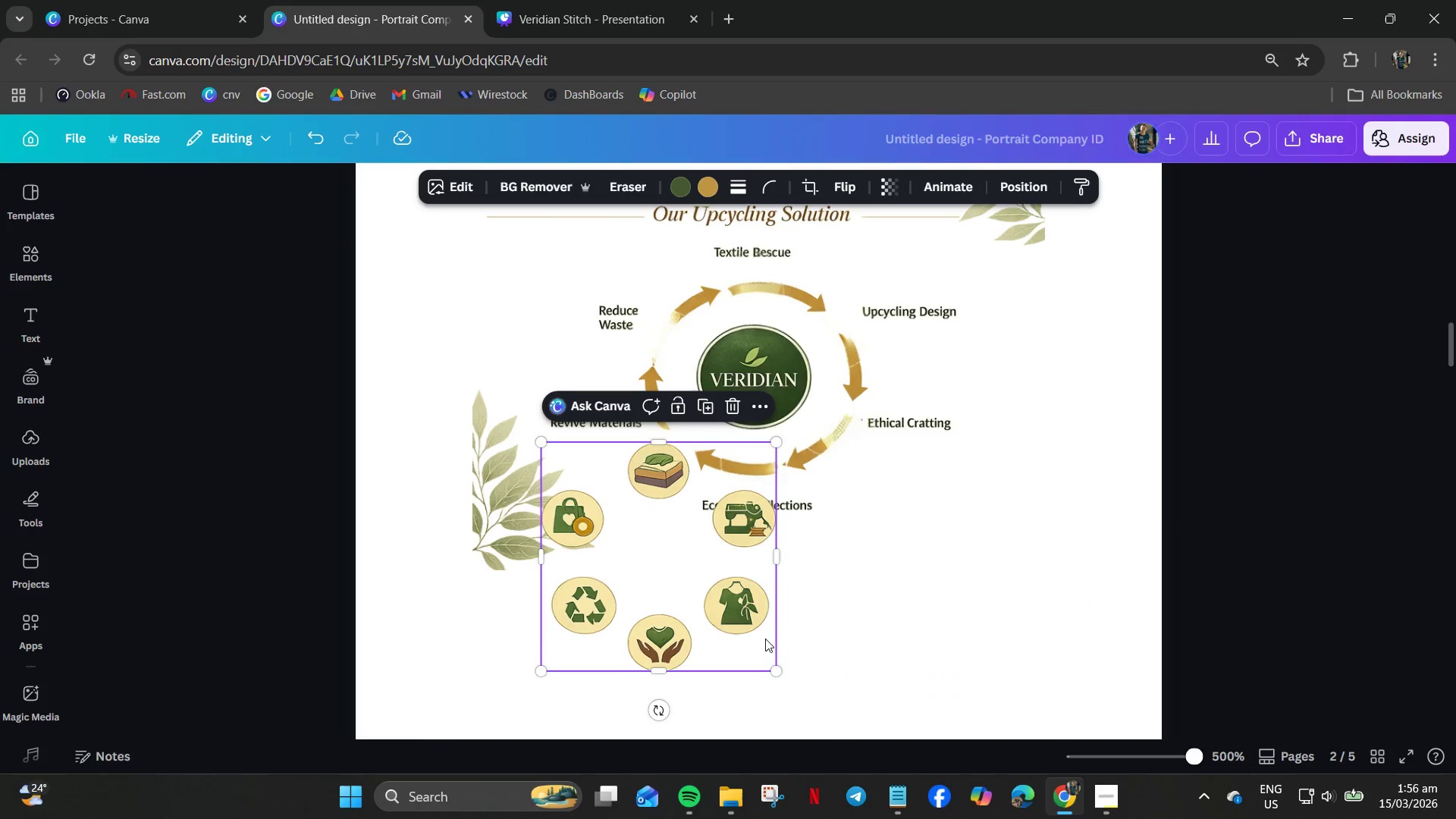 
left_click_drag(start_coordinate=[776, 672], to_coordinate=[955, 818])
 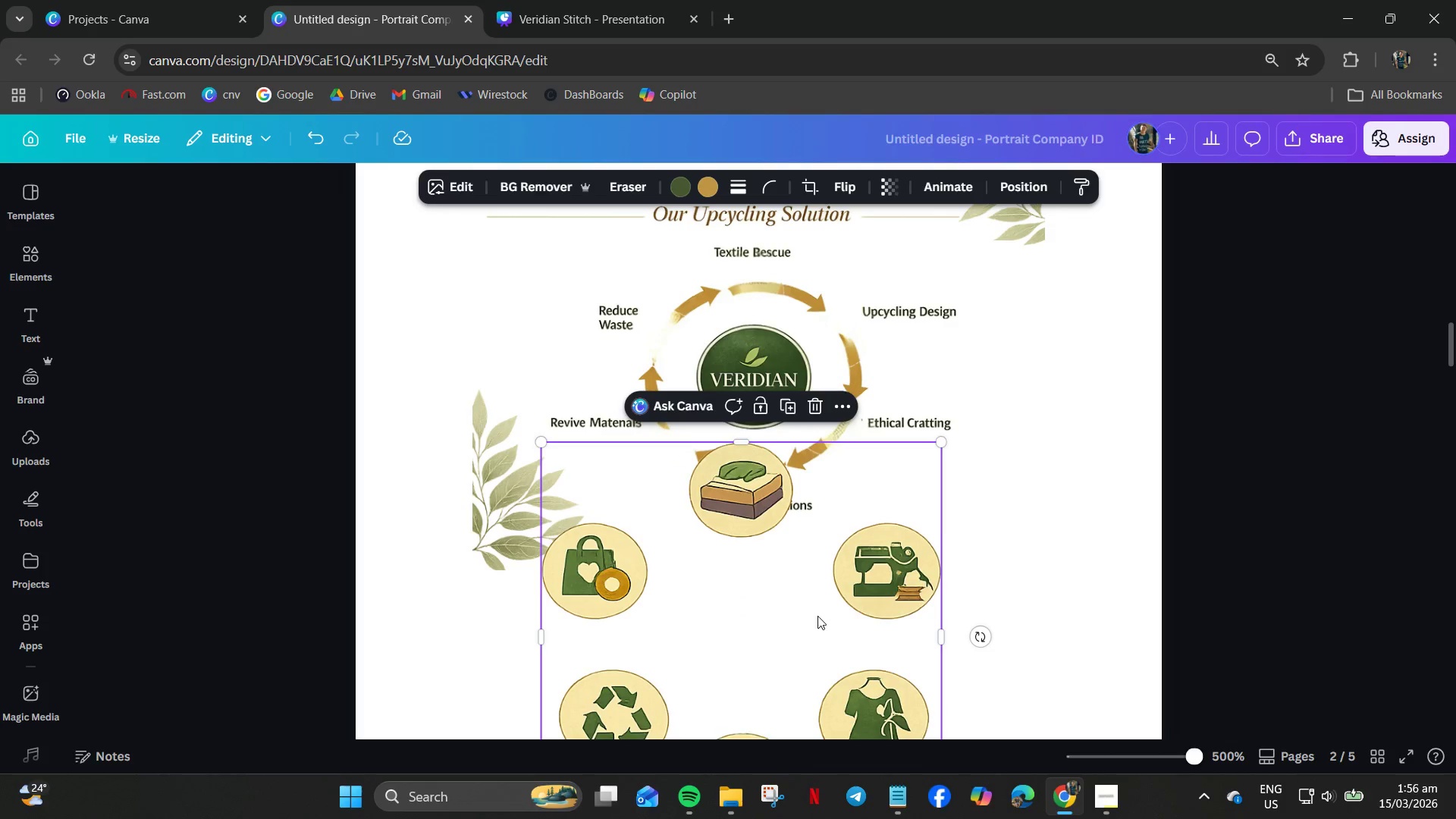 
scroll: coordinate [816, 613], scroll_direction: down, amount: 5.0
 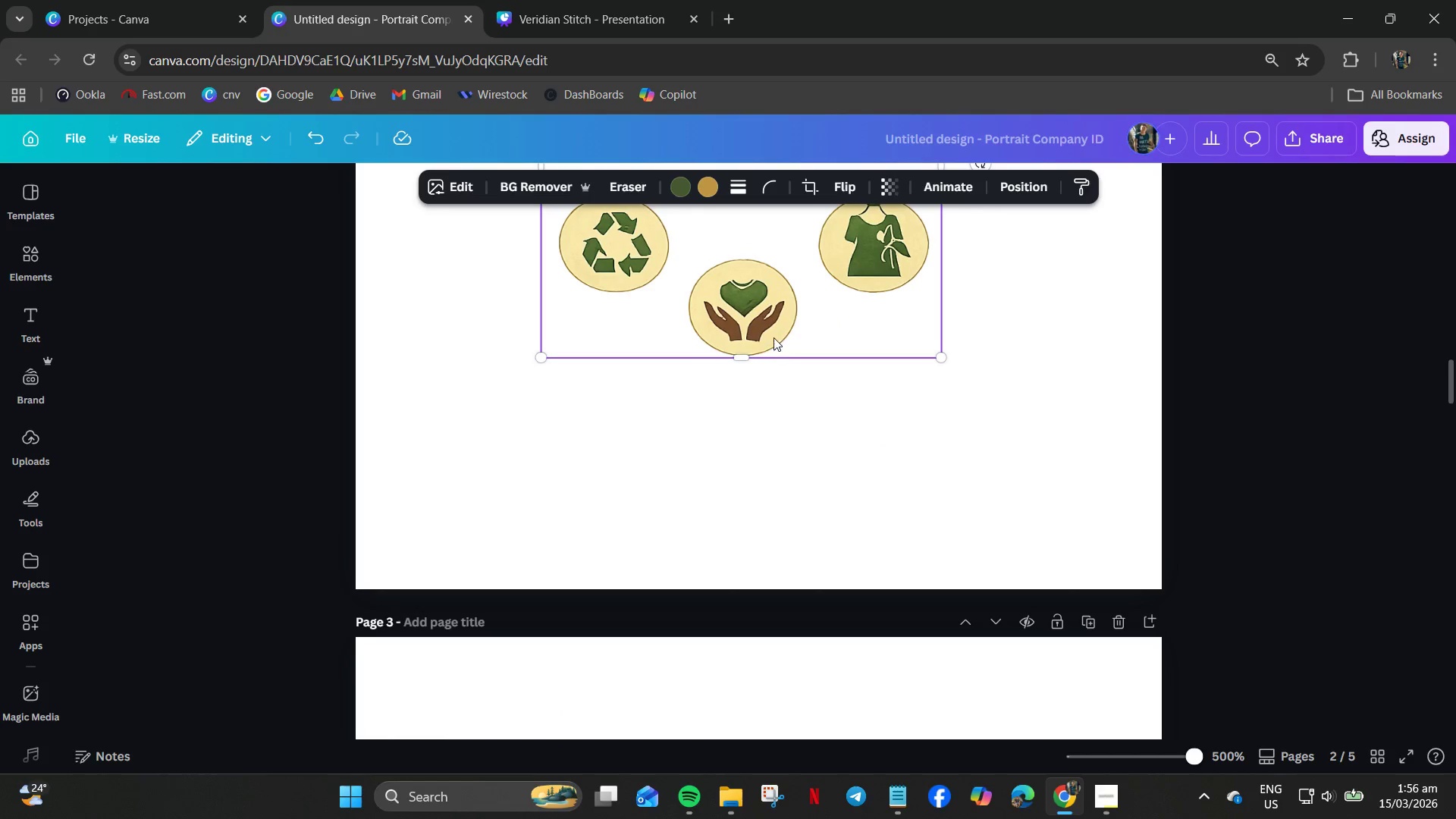 
left_click_drag(start_coordinate=[774, 331], to_coordinate=[772, 815])
 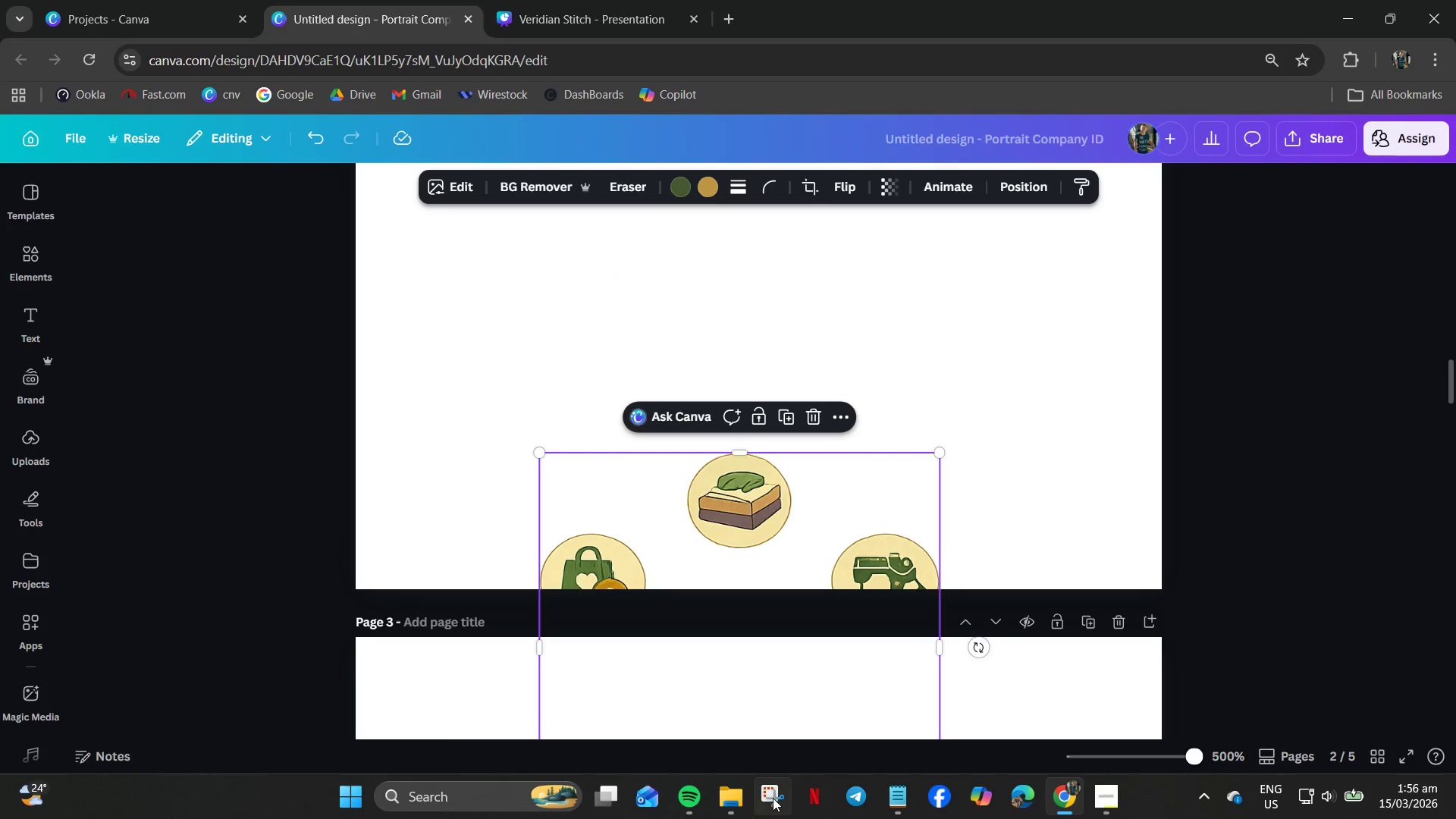 
scroll: coordinate [1021, 559], scroll_direction: down, amount: 7.0
 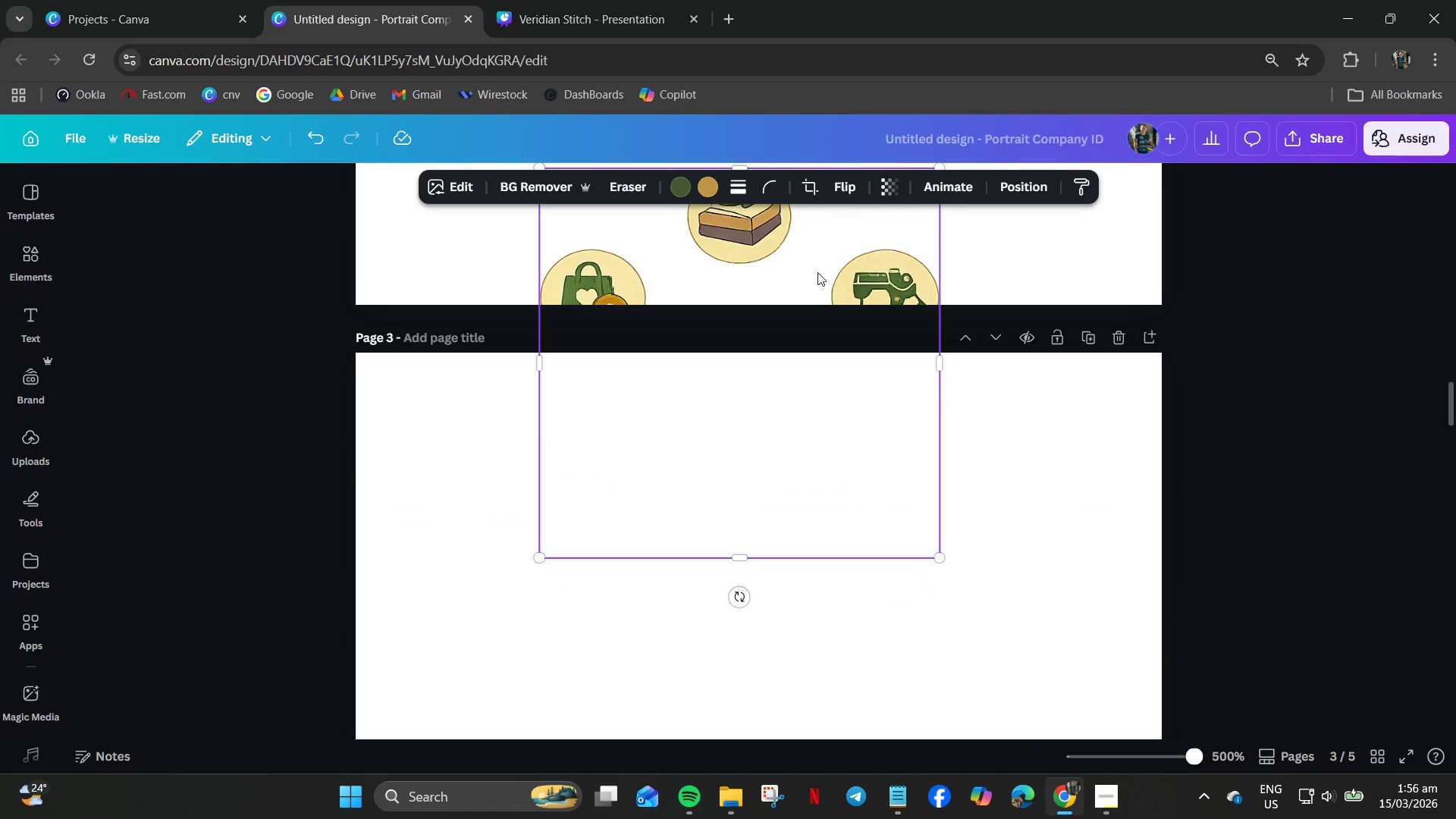 
left_click_drag(start_coordinate=[780, 242], to_coordinate=[749, 573])
 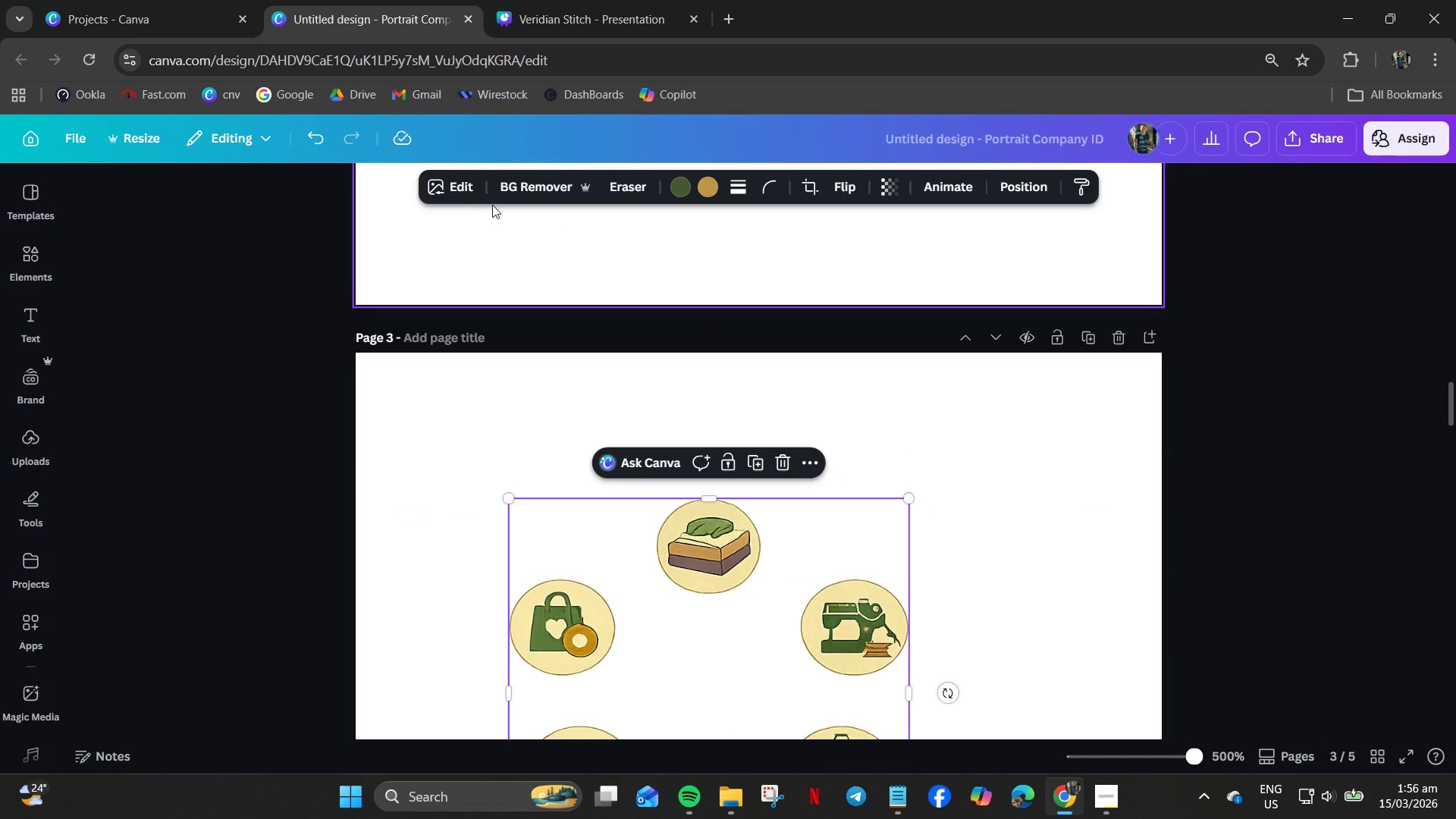 
left_click([463, 189])
 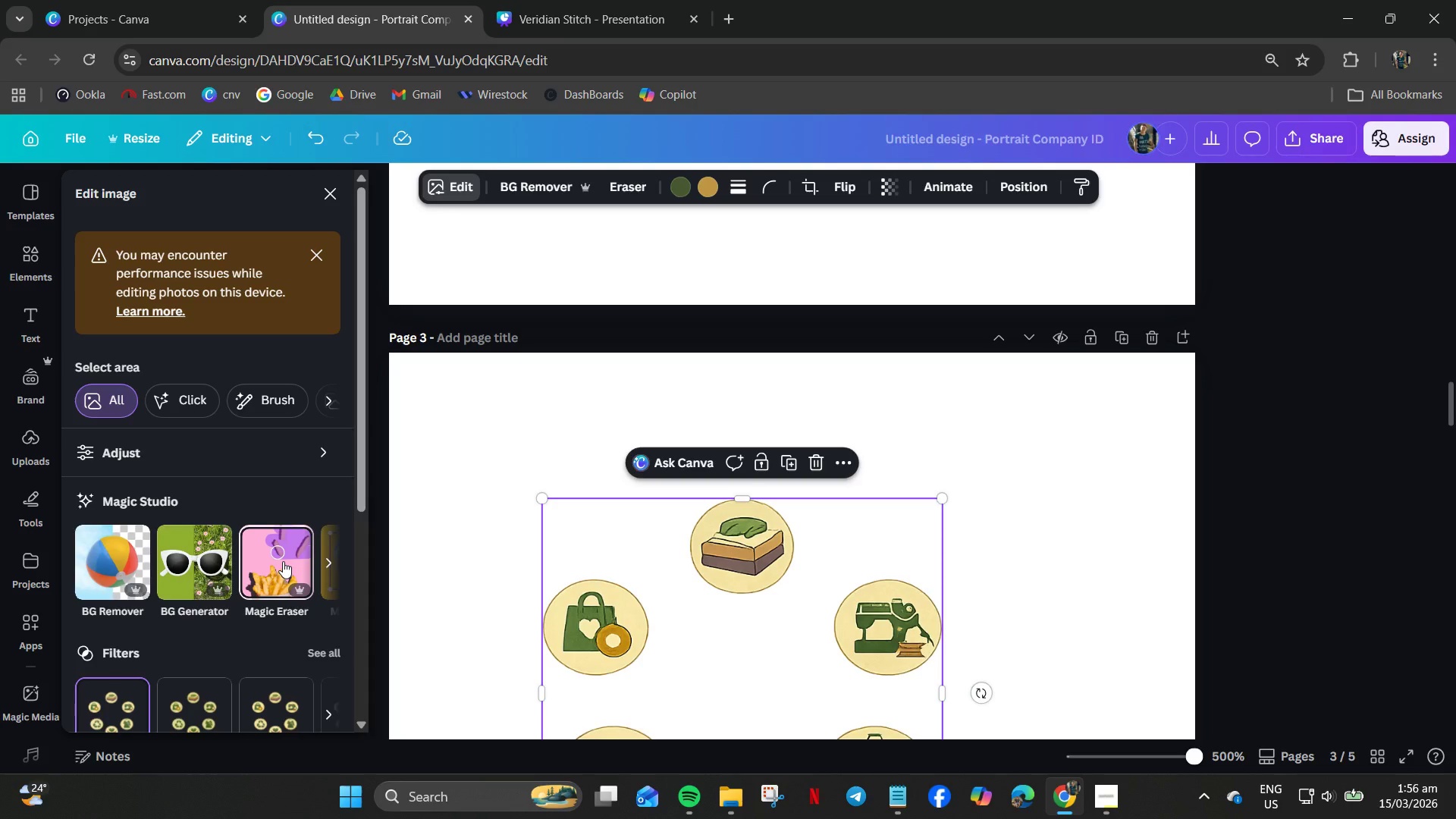 
wait(5.47)
 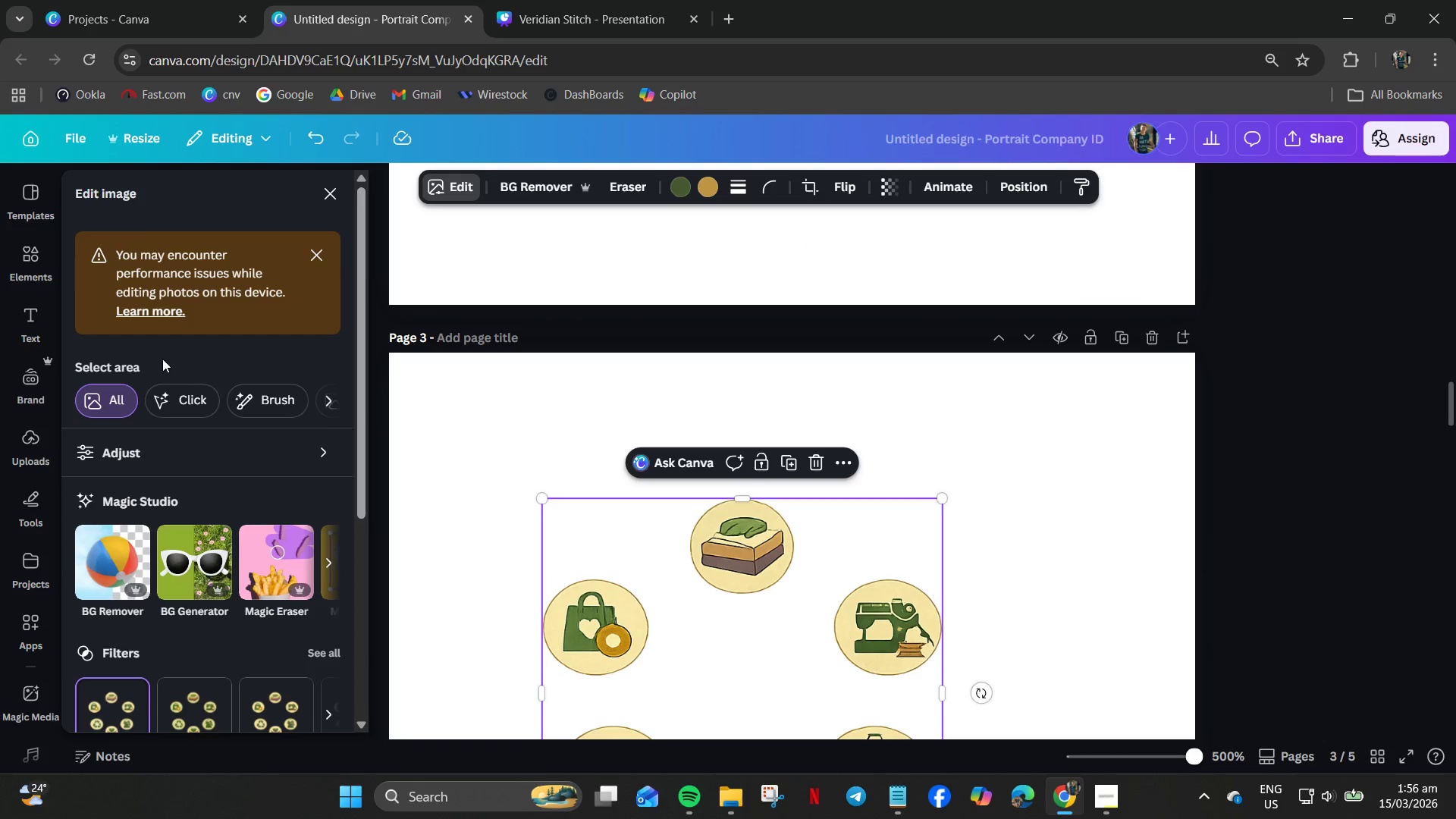 
left_click([318, 560])
 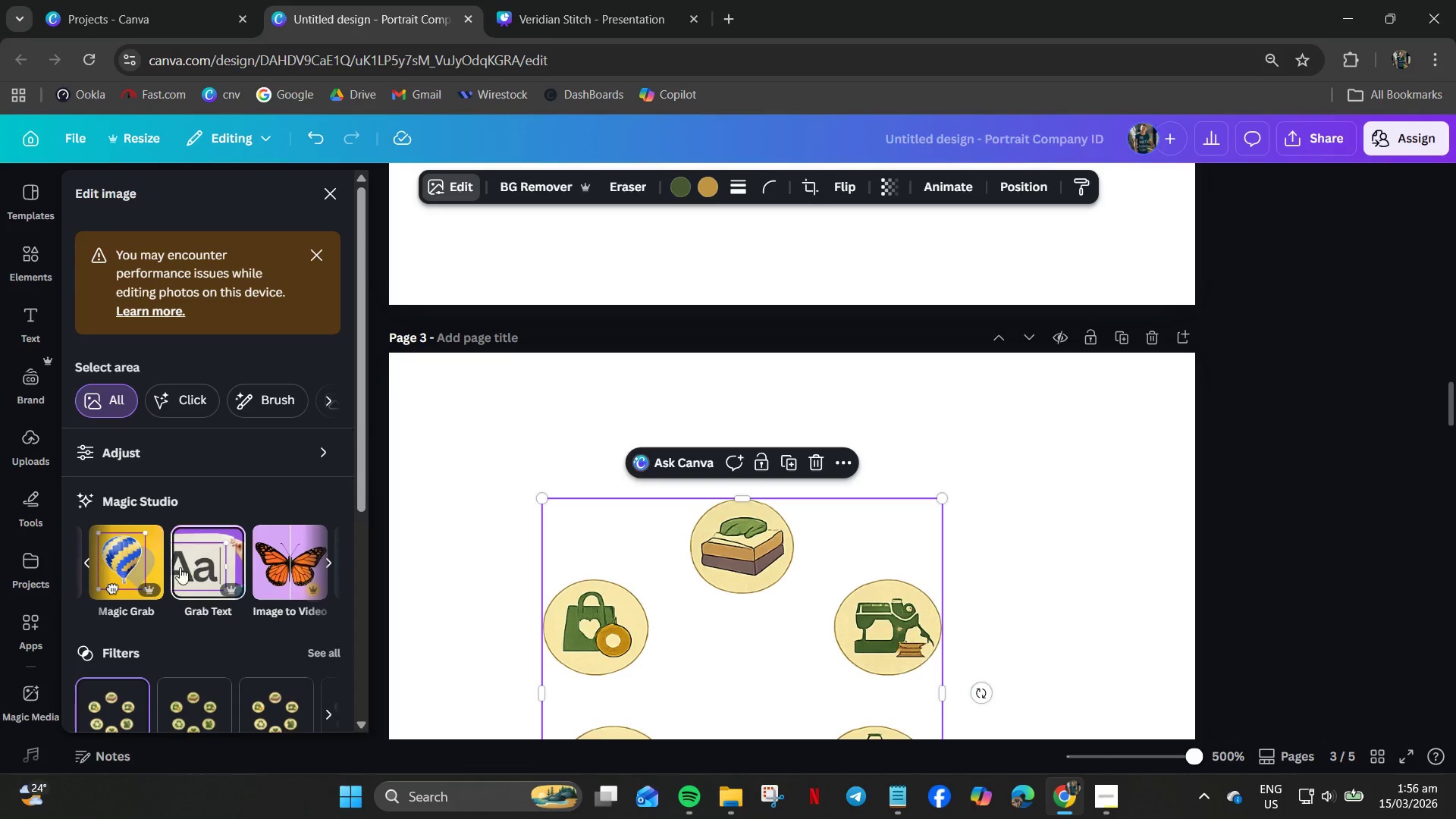 
left_click([145, 563])
 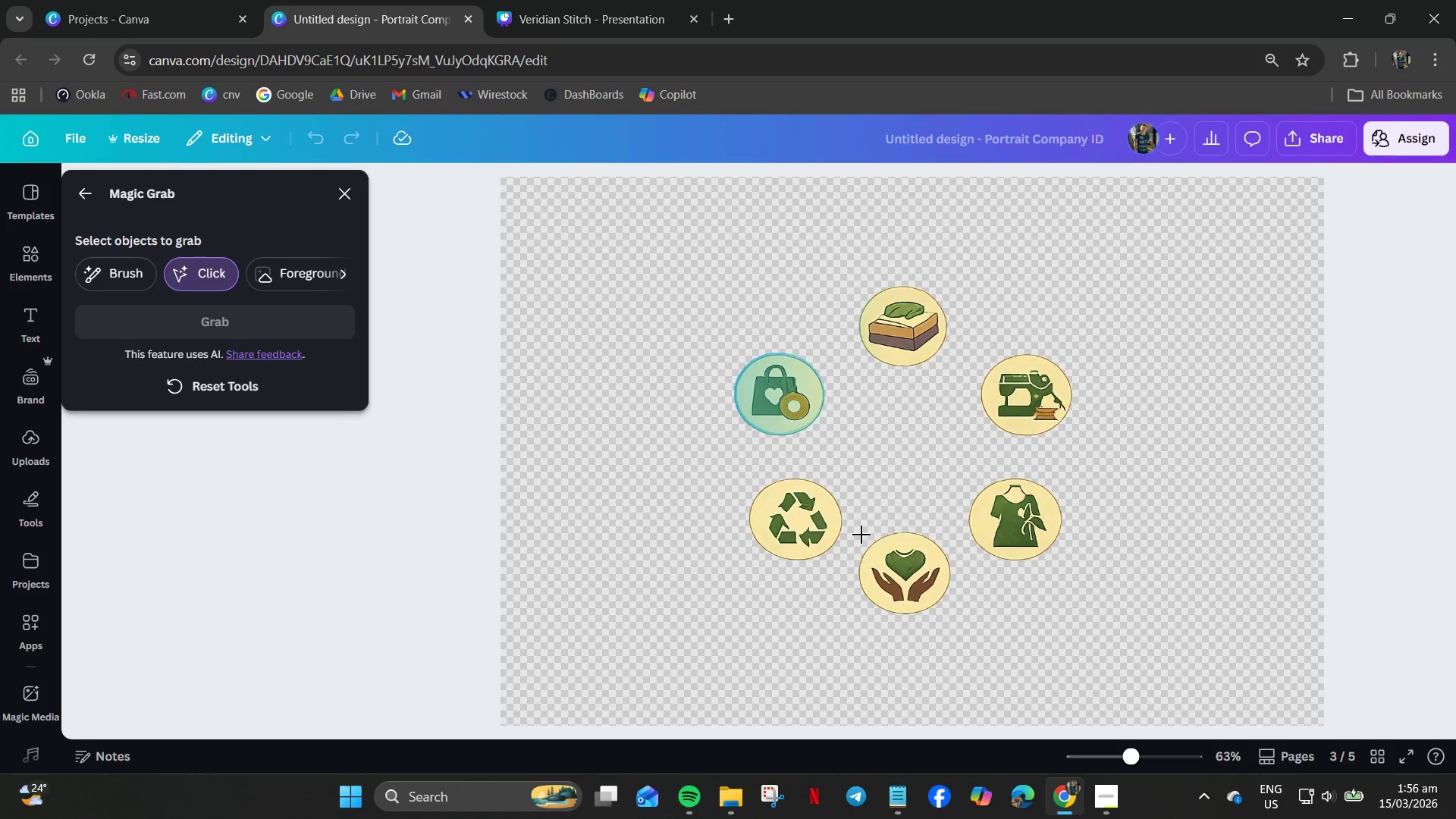 
left_click([989, 528])
 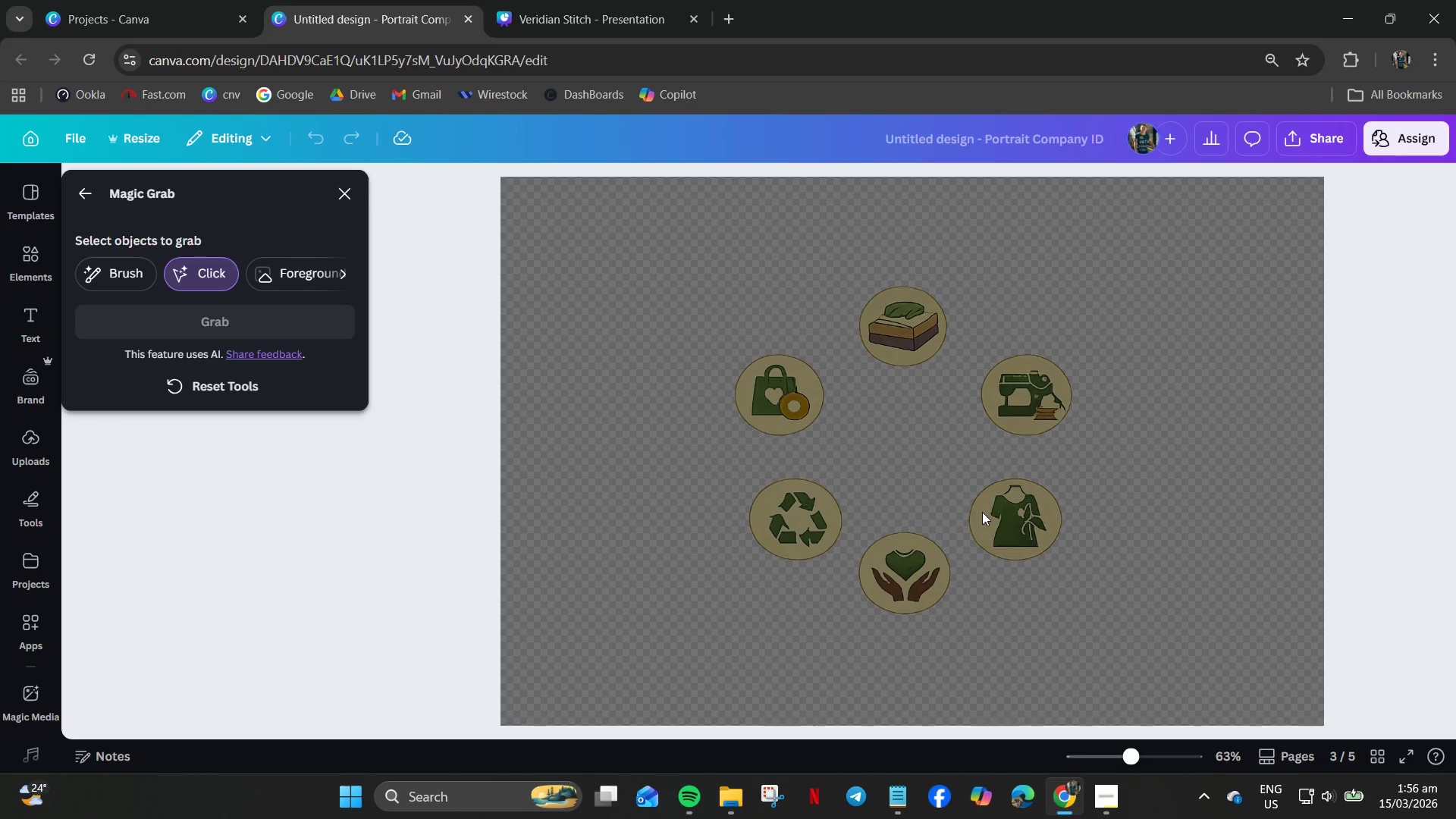 
left_click_drag(start_coordinate=[971, 490], to_coordinate=[1034, 533])
 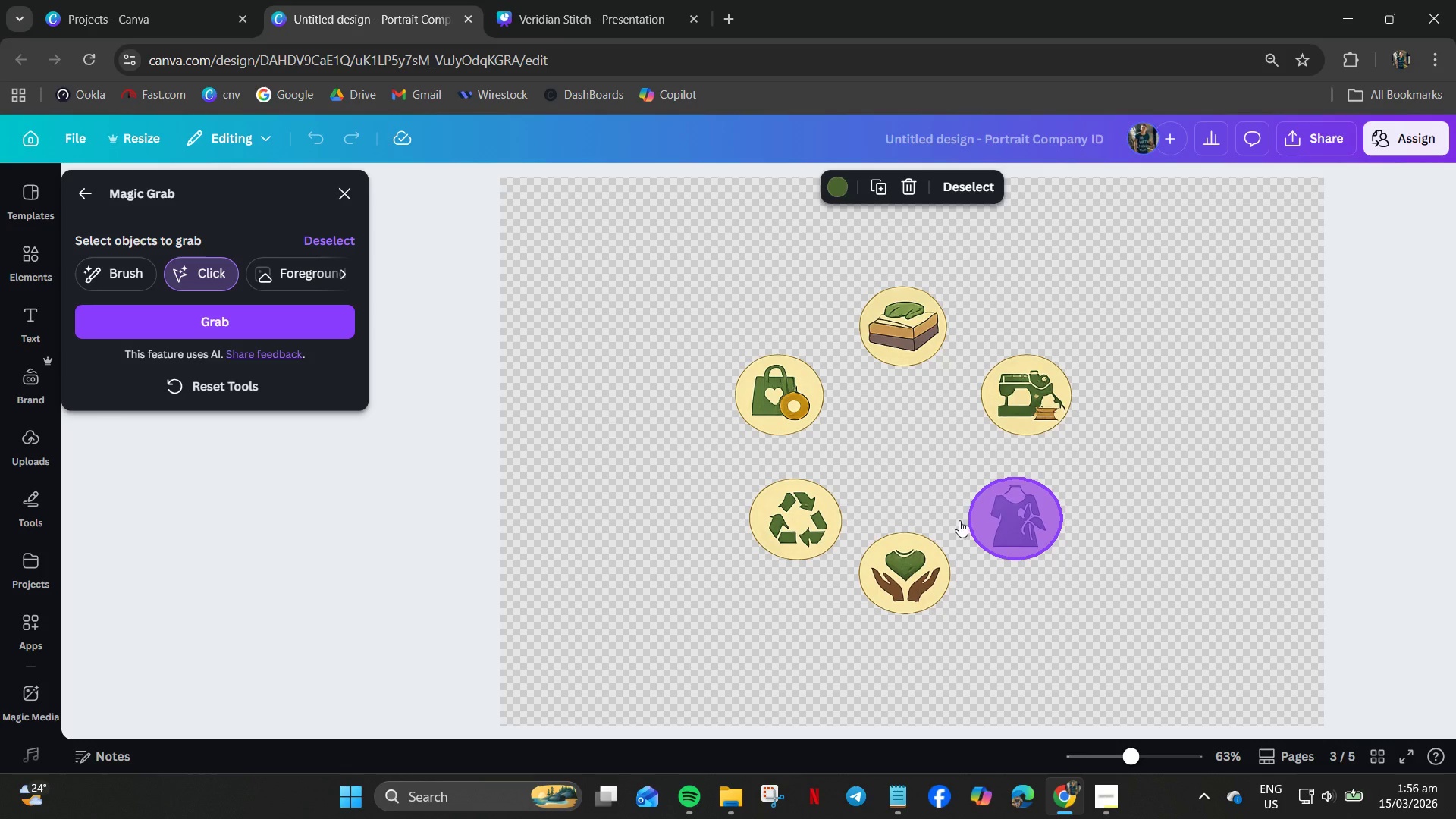 
left_click([246, 318])
 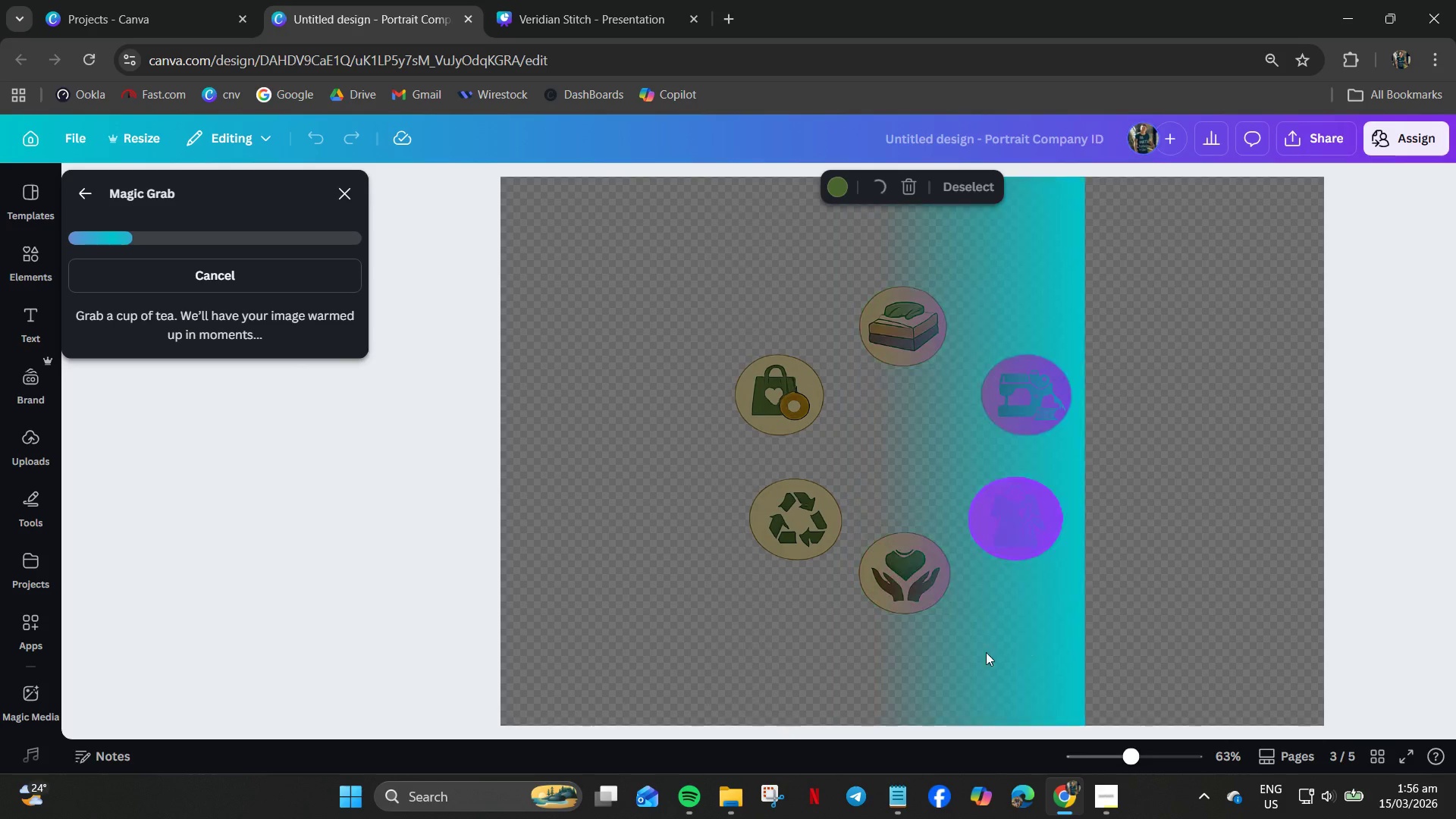 
wait(6.75)
 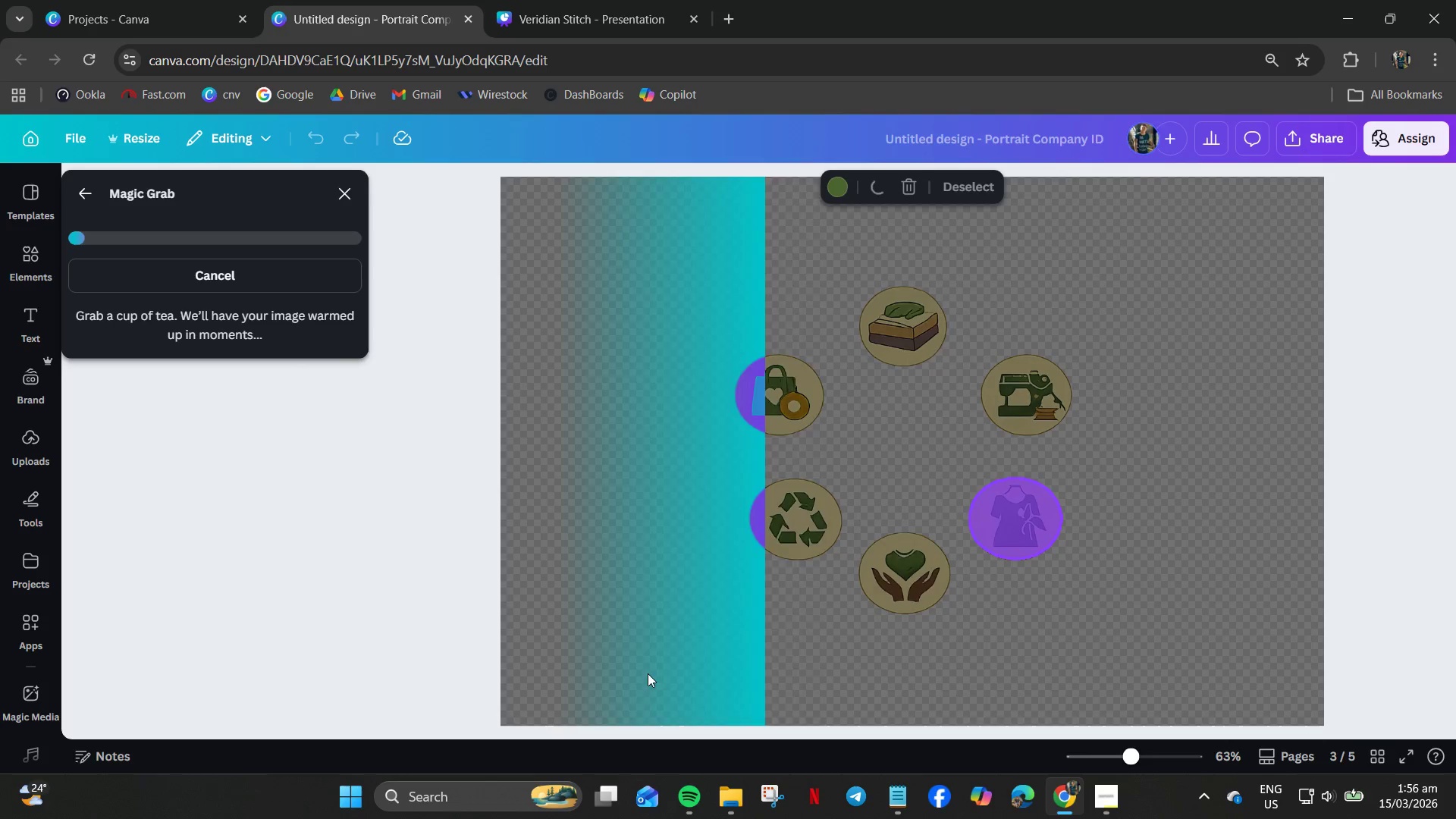 
scroll: coordinate [959, 639], scroll_direction: down, amount: 4.0
 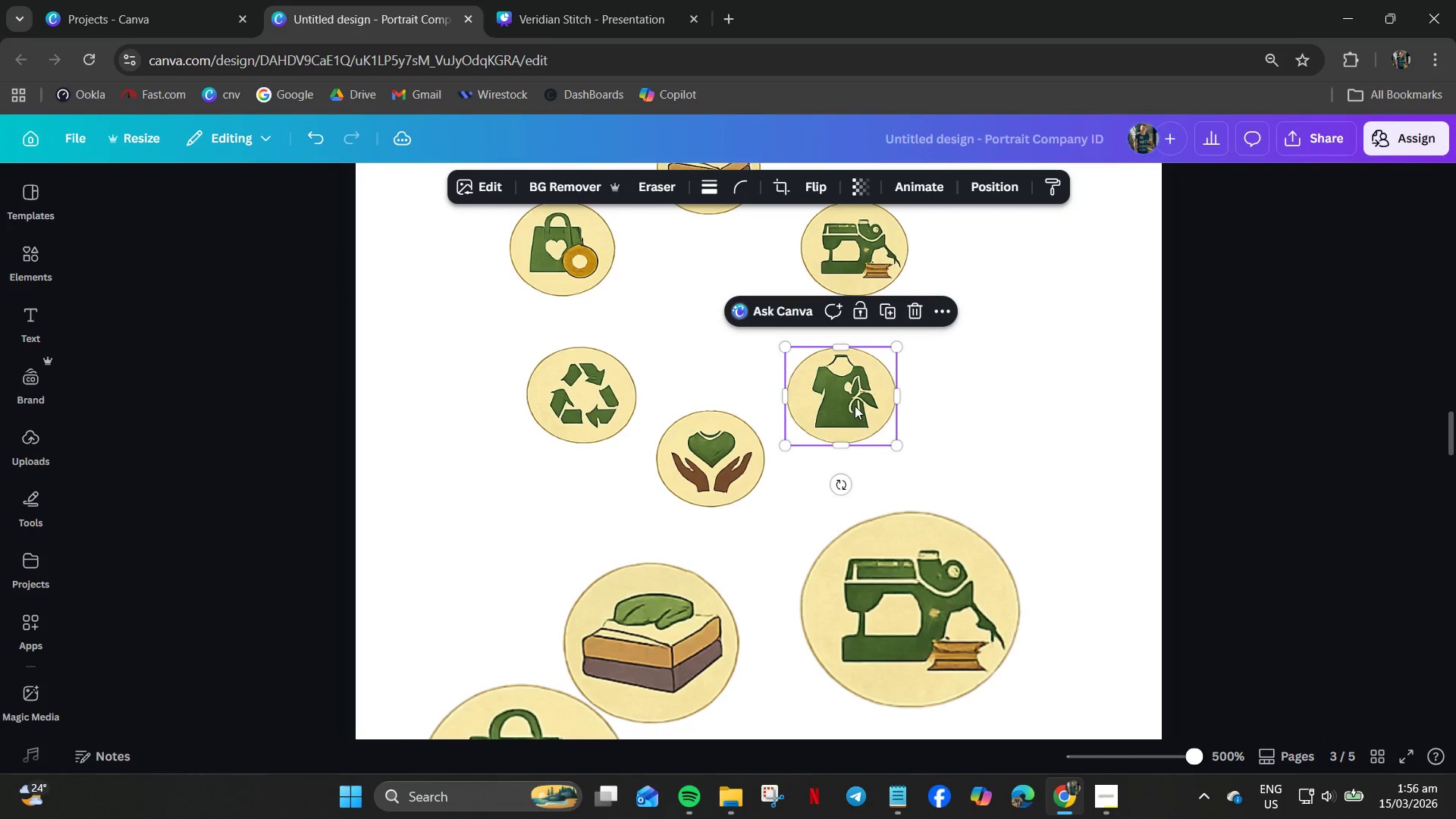 
left_click([855, 406])
 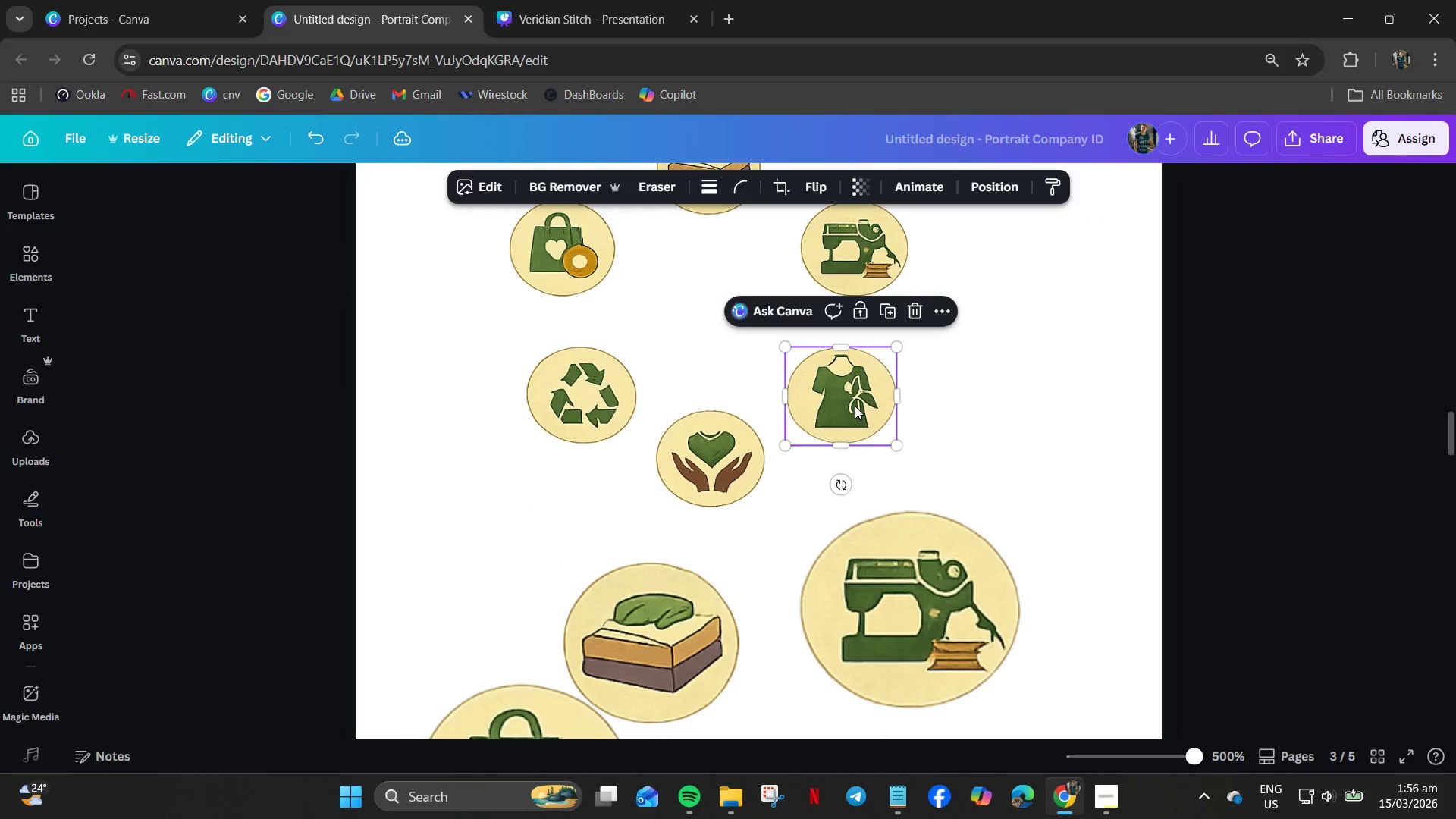 
key(Control+C)
 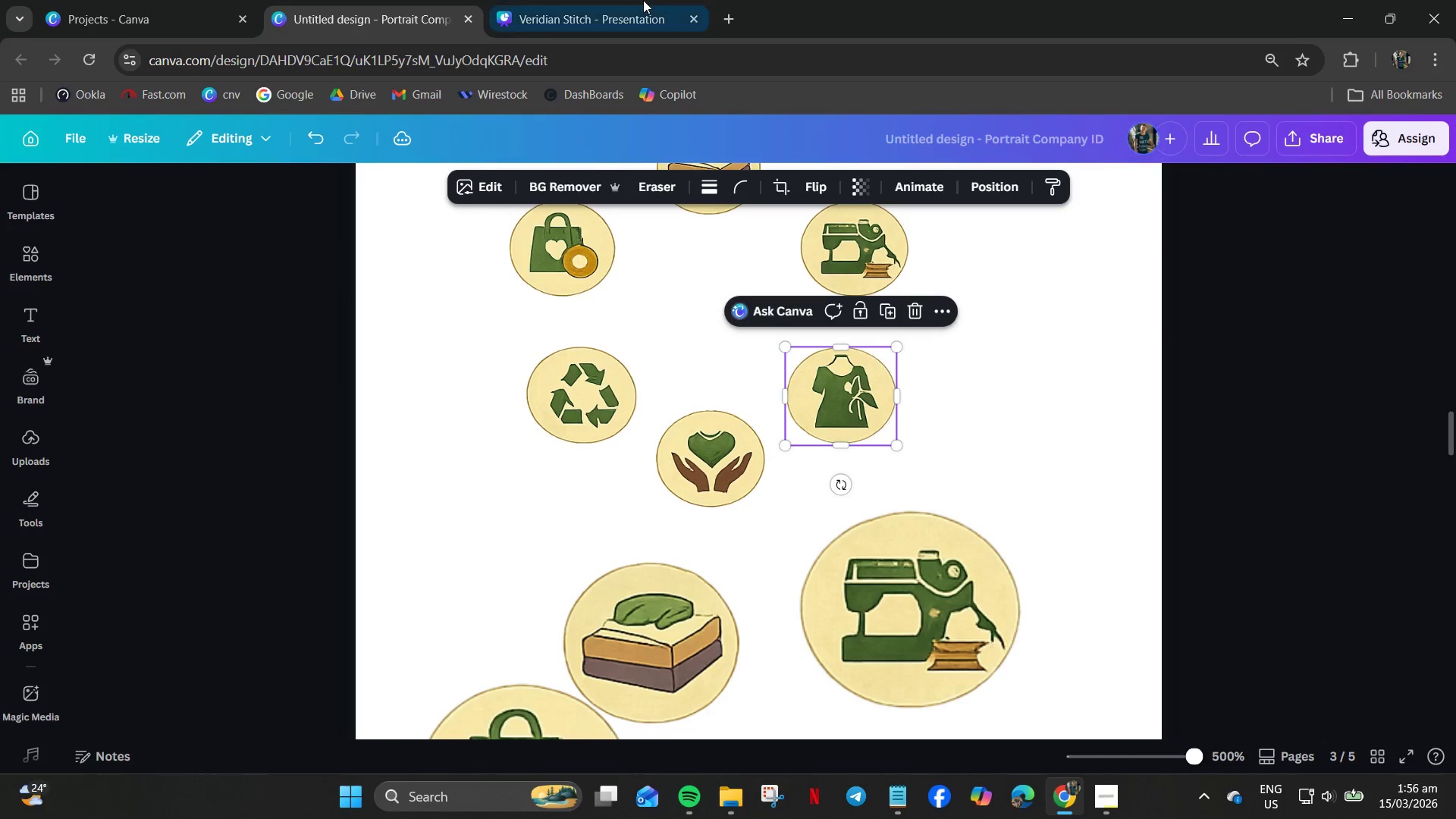 
left_click([643, 0])
 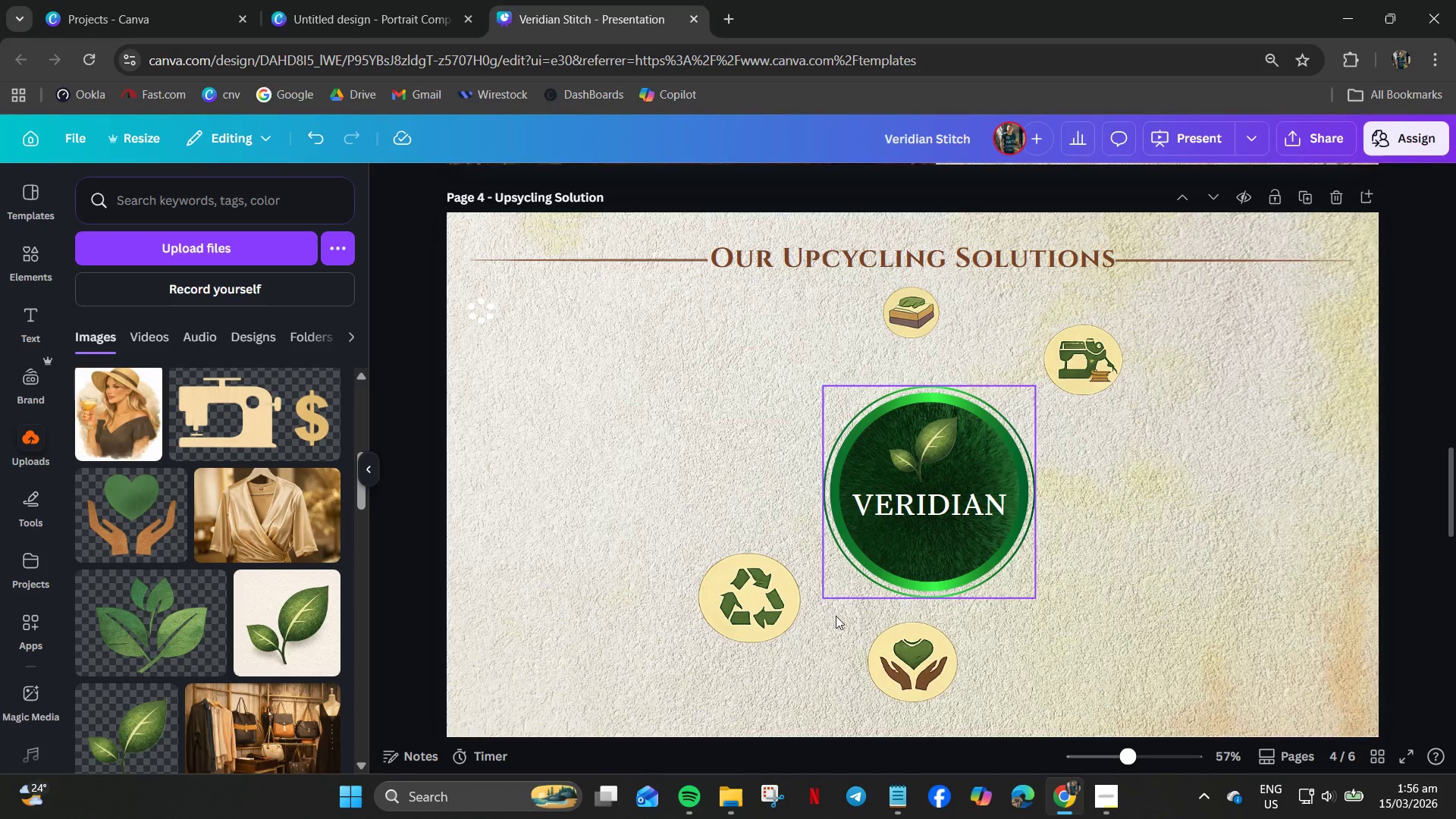 
key(Control+V)
 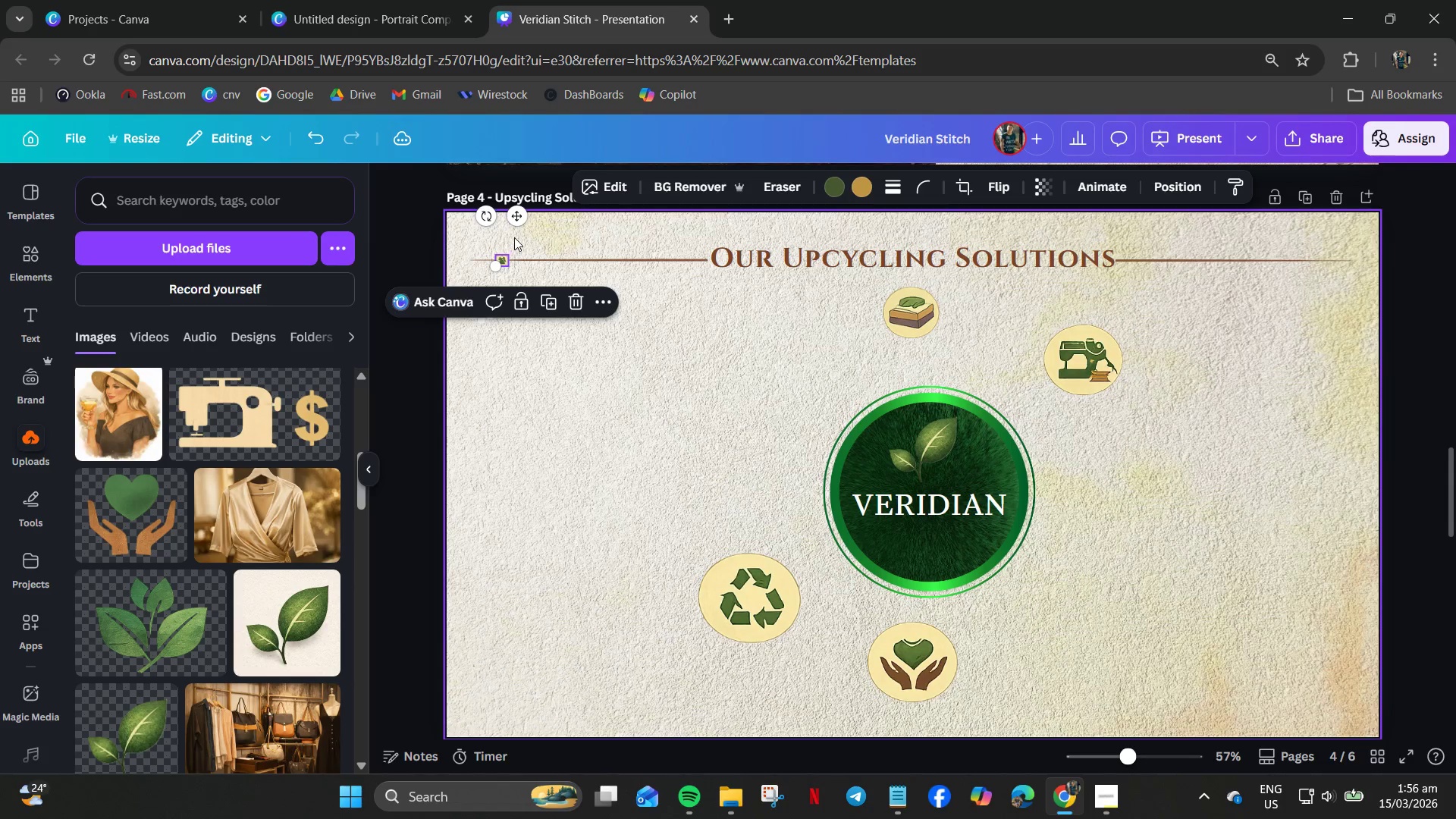 
left_click_drag(start_coordinate=[518, 218], to_coordinate=[609, 366])
 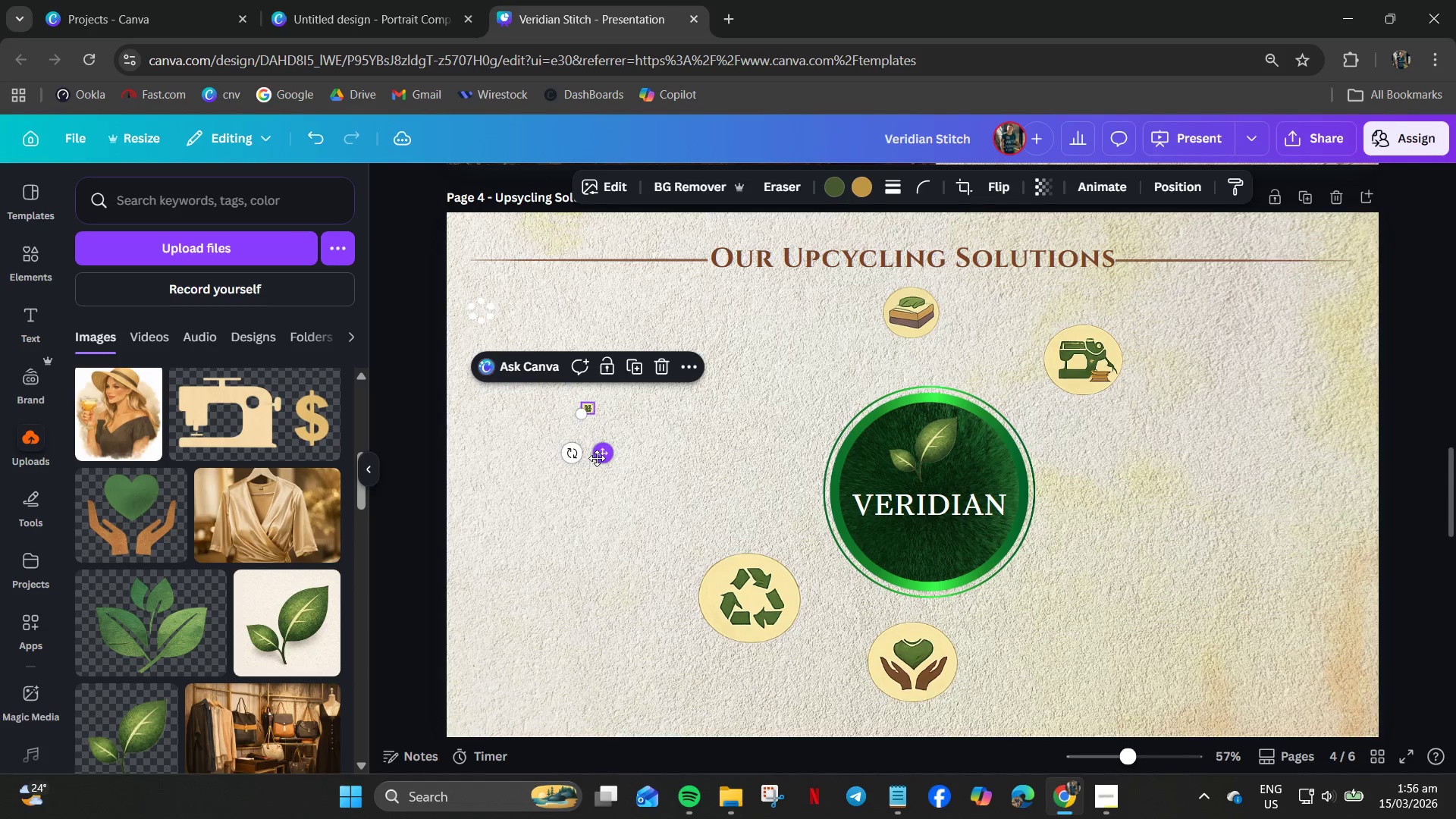 
left_click([599, 458])
 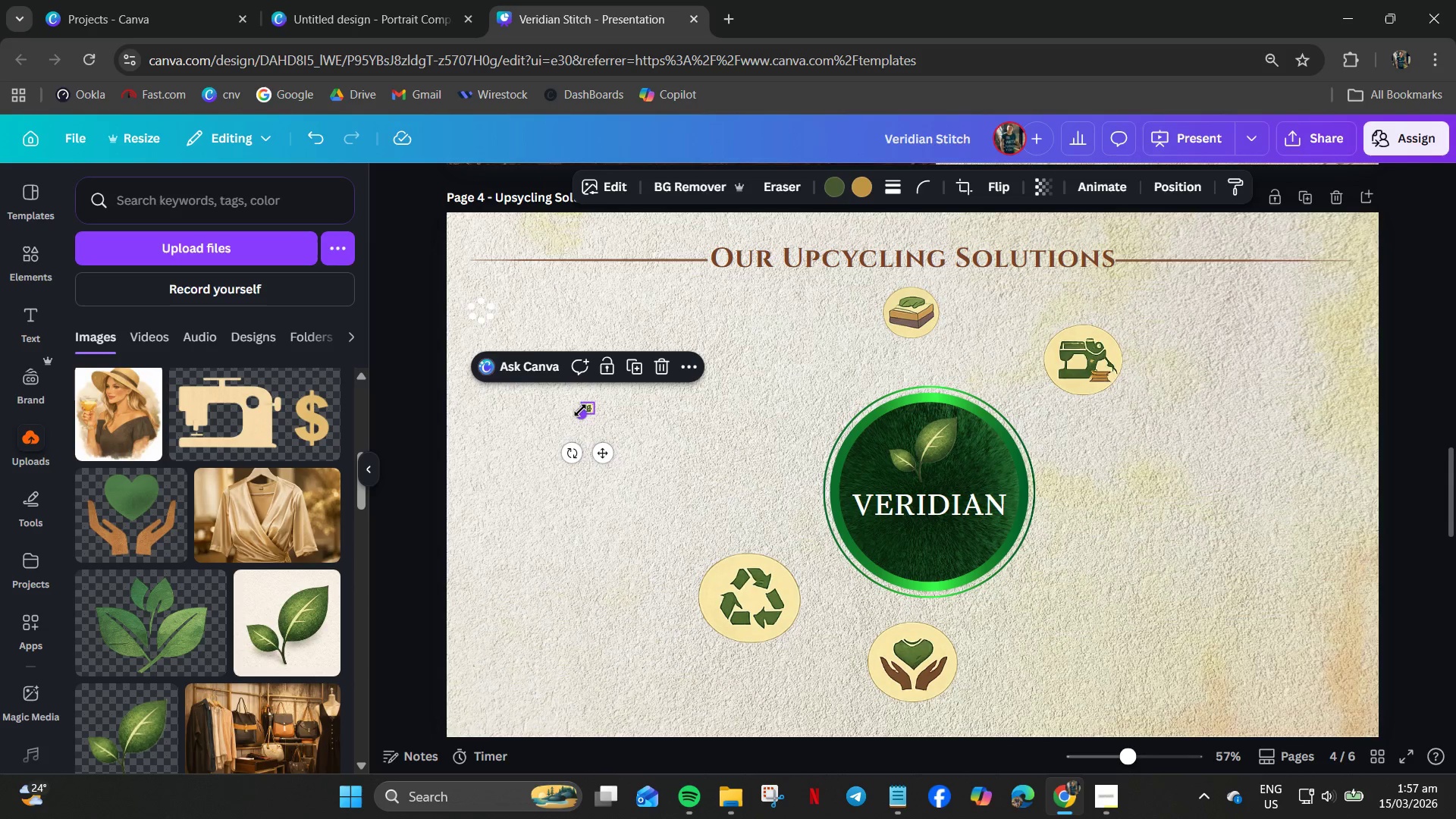 
left_click_drag(start_coordinate=[579, 417], to_coordinate=[518, 572])
 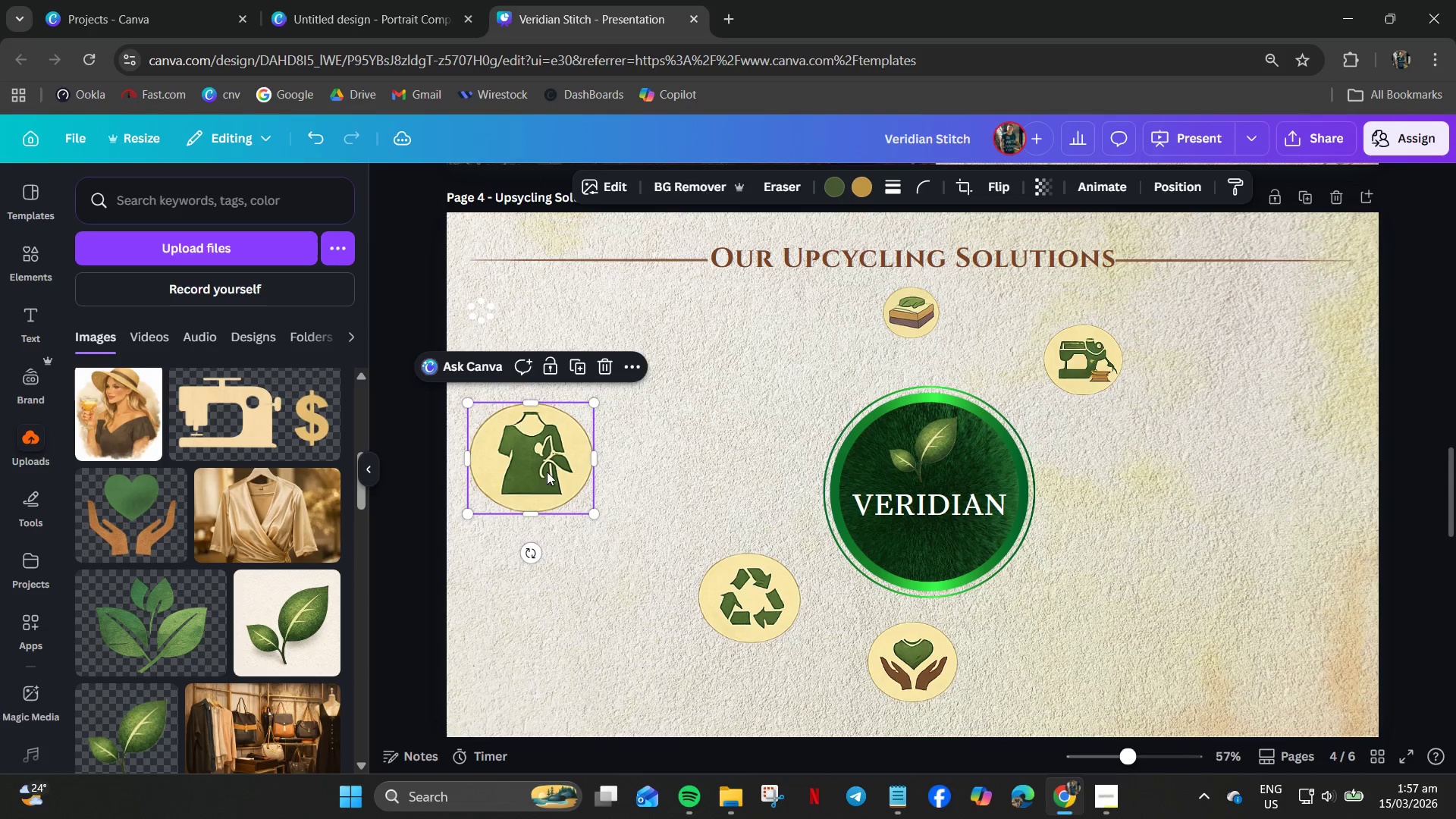 
left_click_drag(start_coordinate=[543, 471], to_coordinate=[1108, 601])
 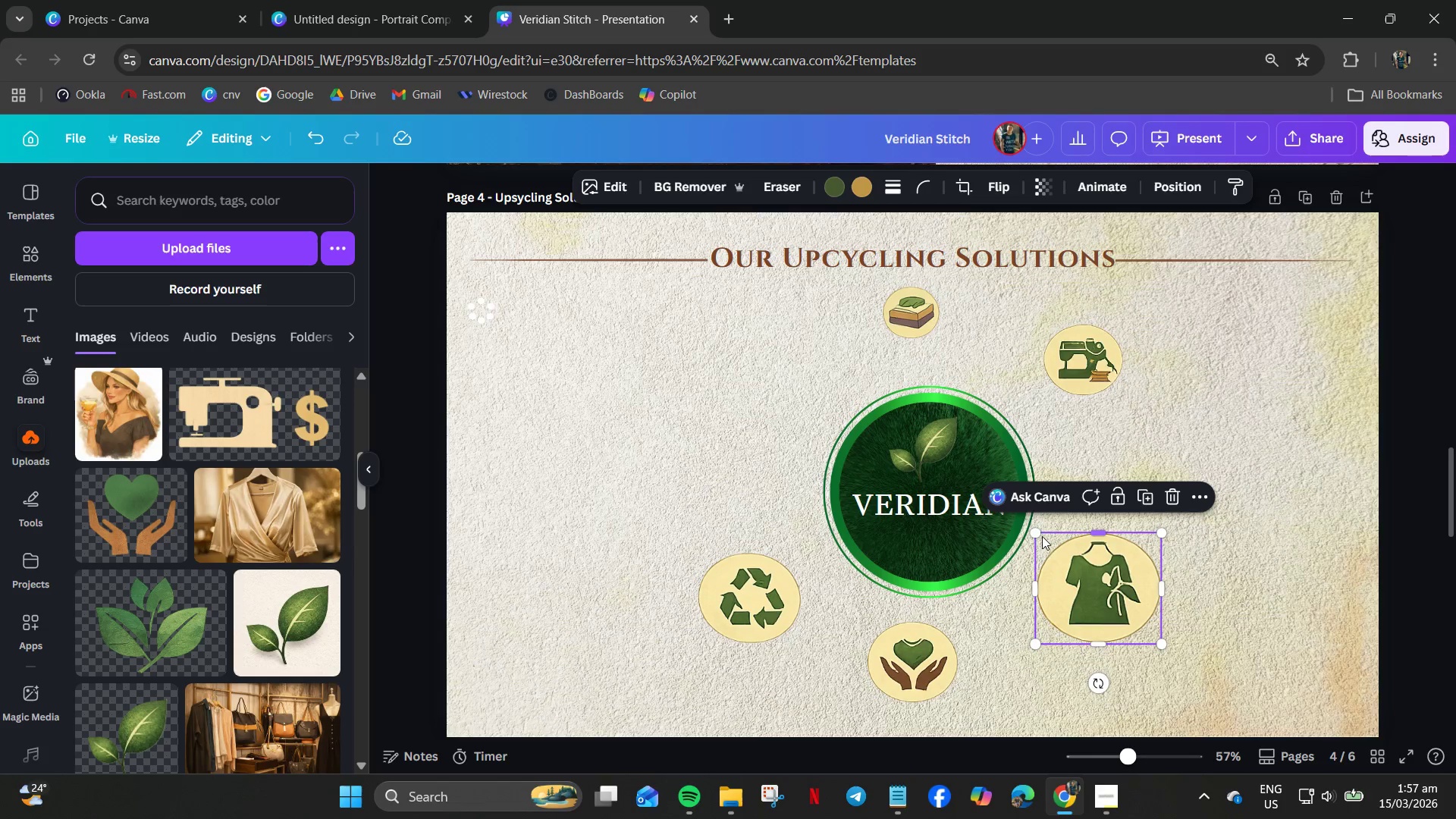 
left_click_drag(start_coordinate=[1040, 535], to_coordinate=[1061, 567])
 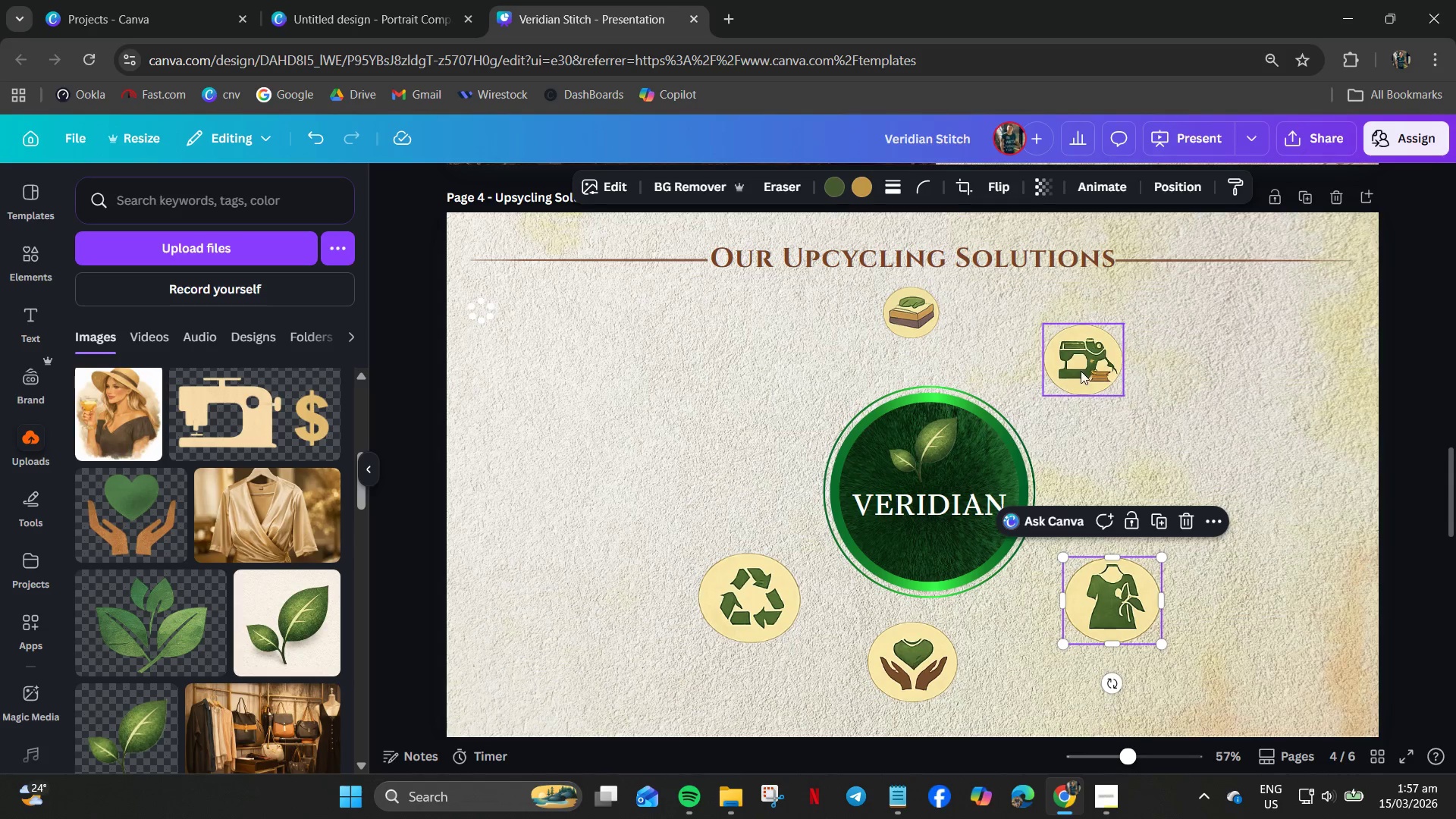 
left_click_drag(start_coordinate=[1097, 358], to_coordinate=[1122, 434])
 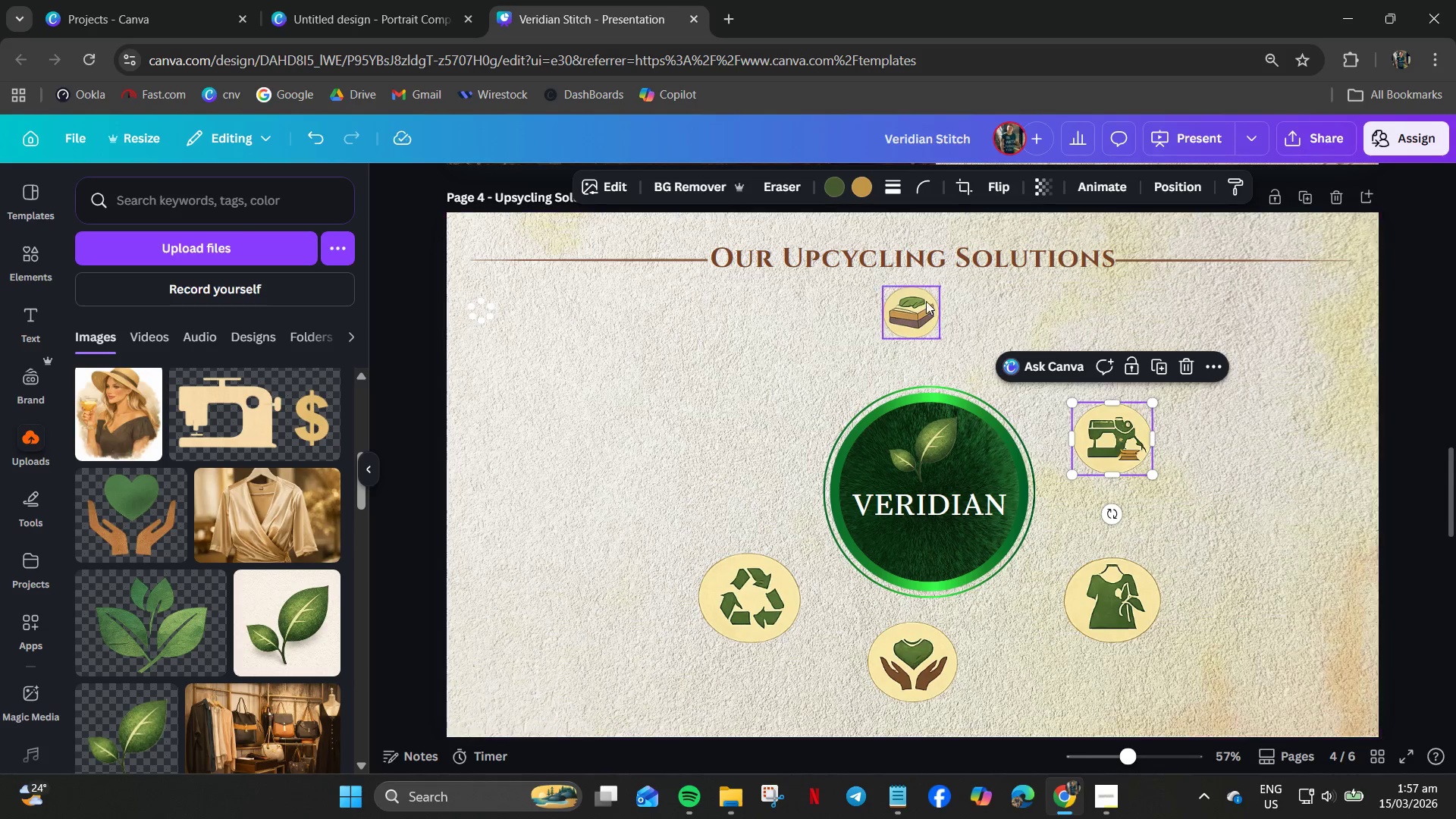 
left_click_drag(start_coordinate=[921, 305], to_coordinate=[923, 312])
 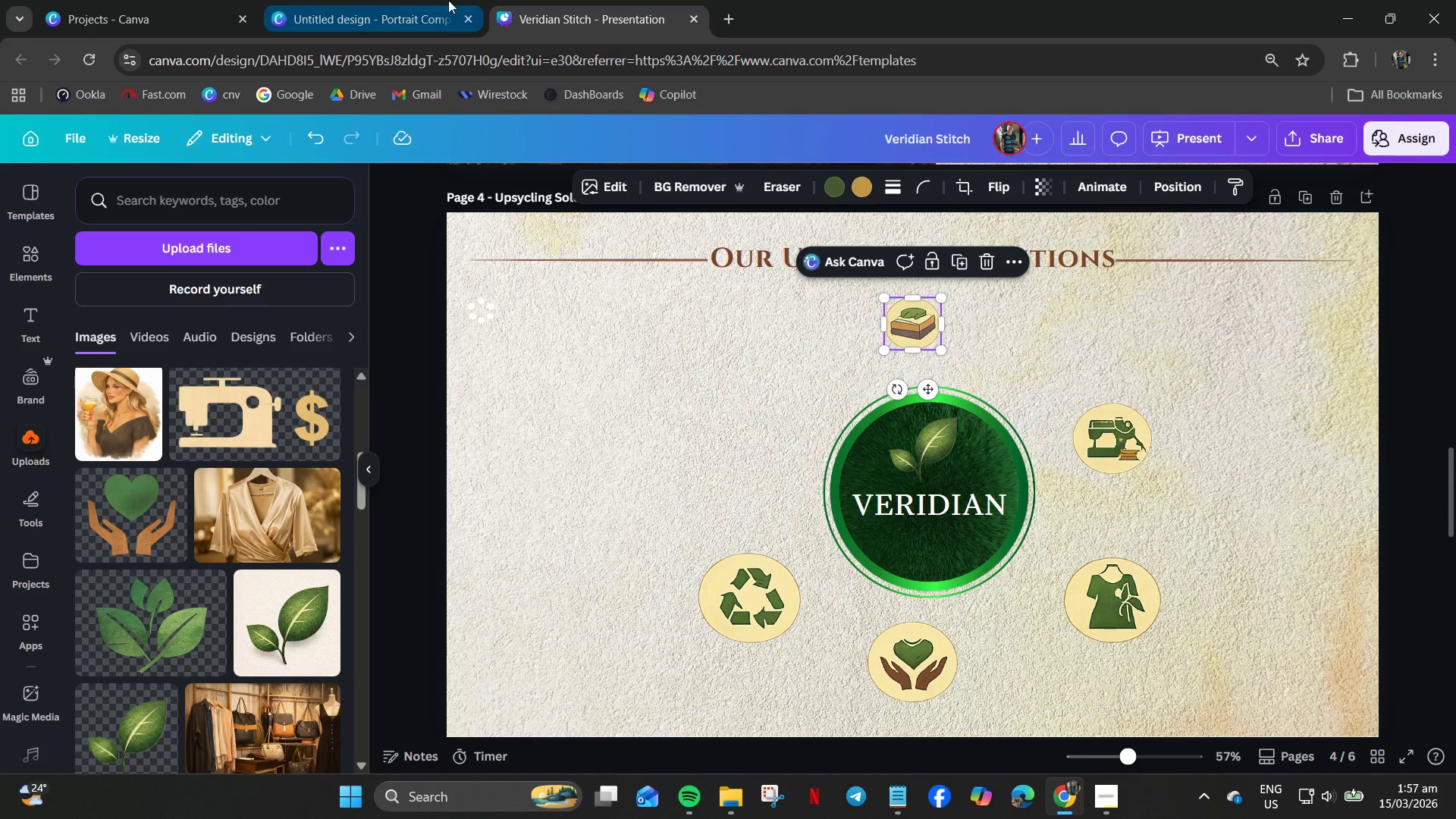 
left_click([406, 0])
 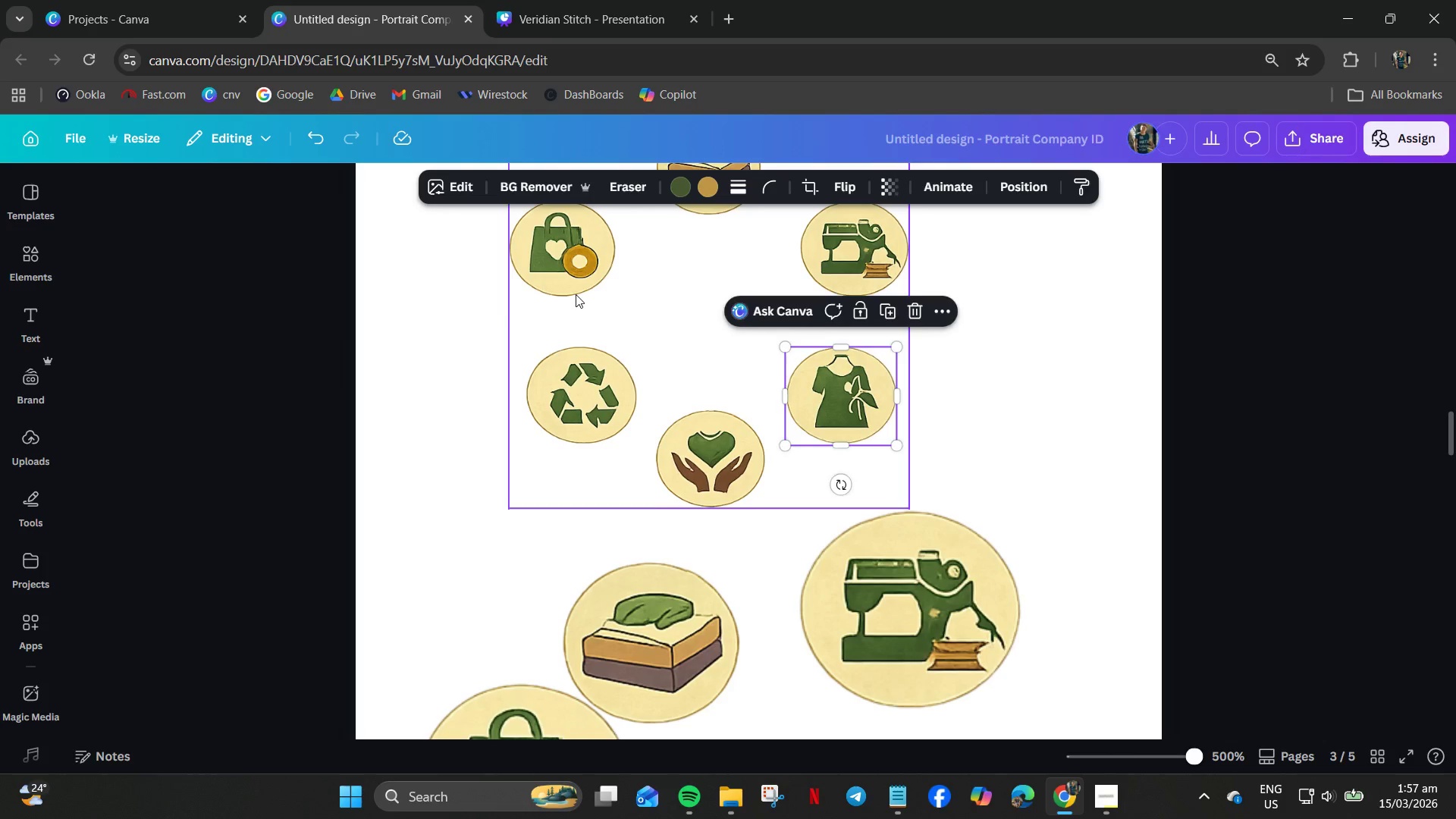 
double_click([554, 259])
 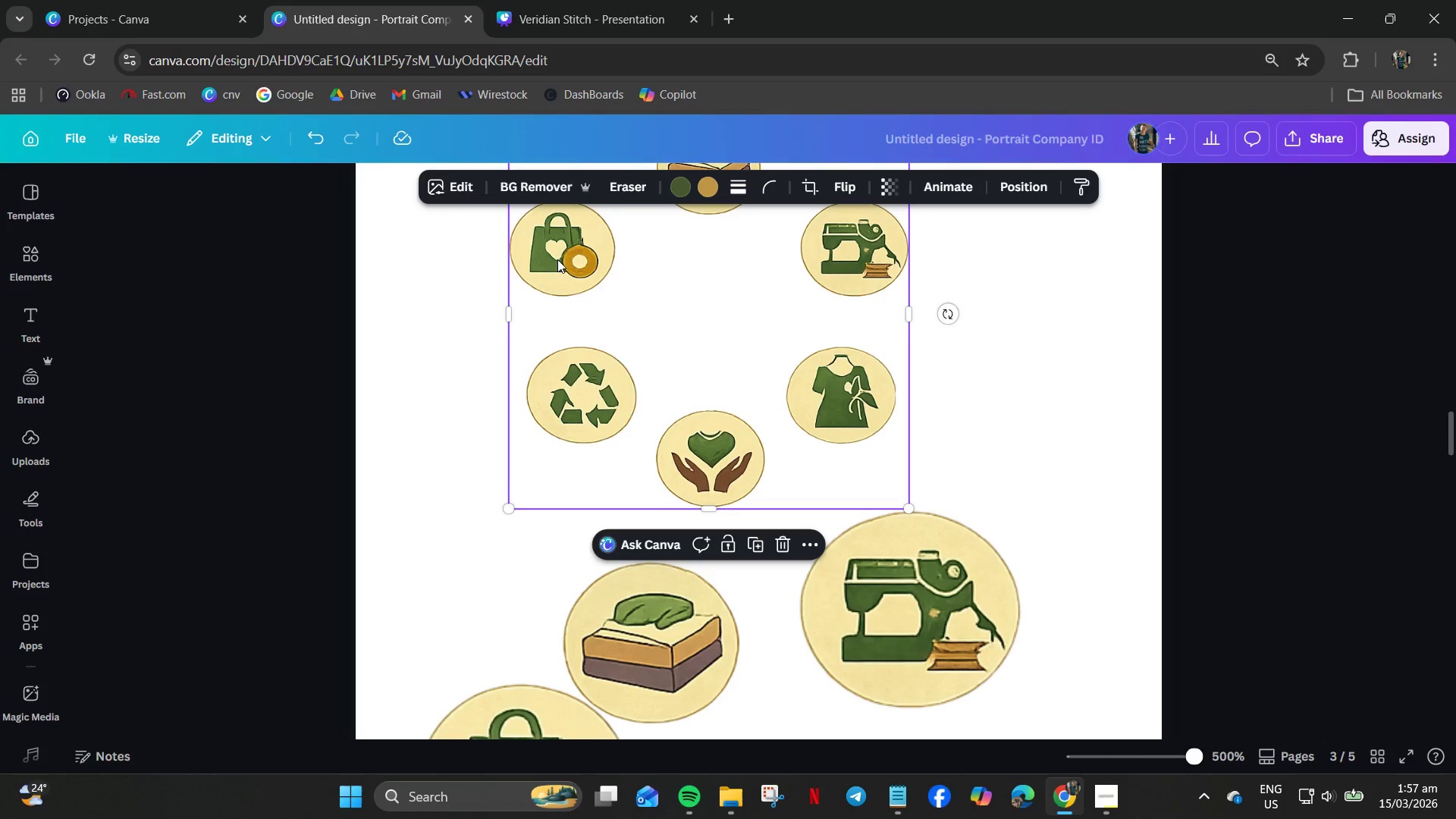 
left_click_drag(start_coordinate=[561, 259], to_coordinate=[544, 342])
 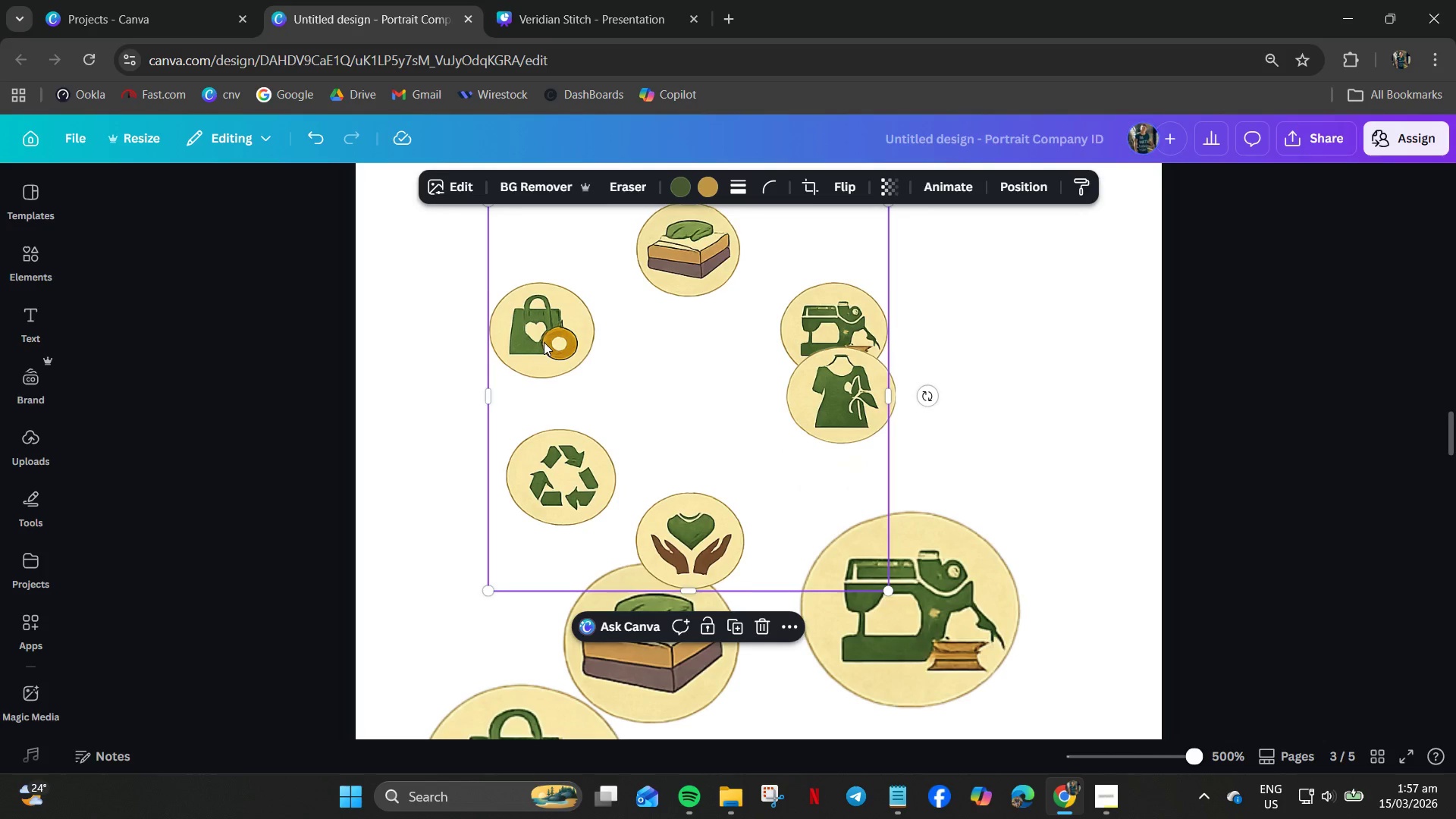 
left_click_drag(start_coordinate=[545, 342], to_coordinate=[722, 341])
 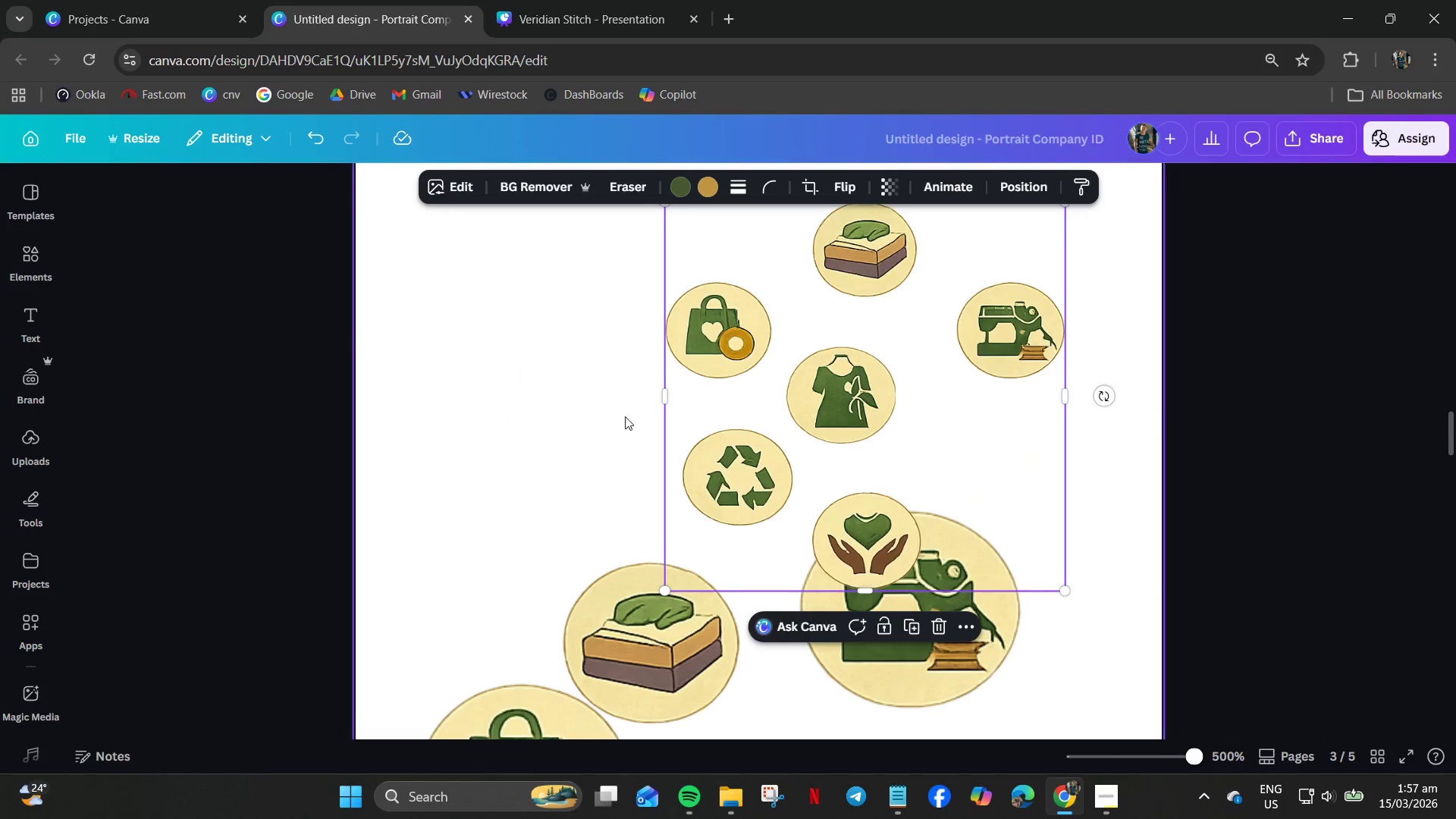 
scroll: coordinate [591, 453], scroll_direction: down, amount: 3.0
 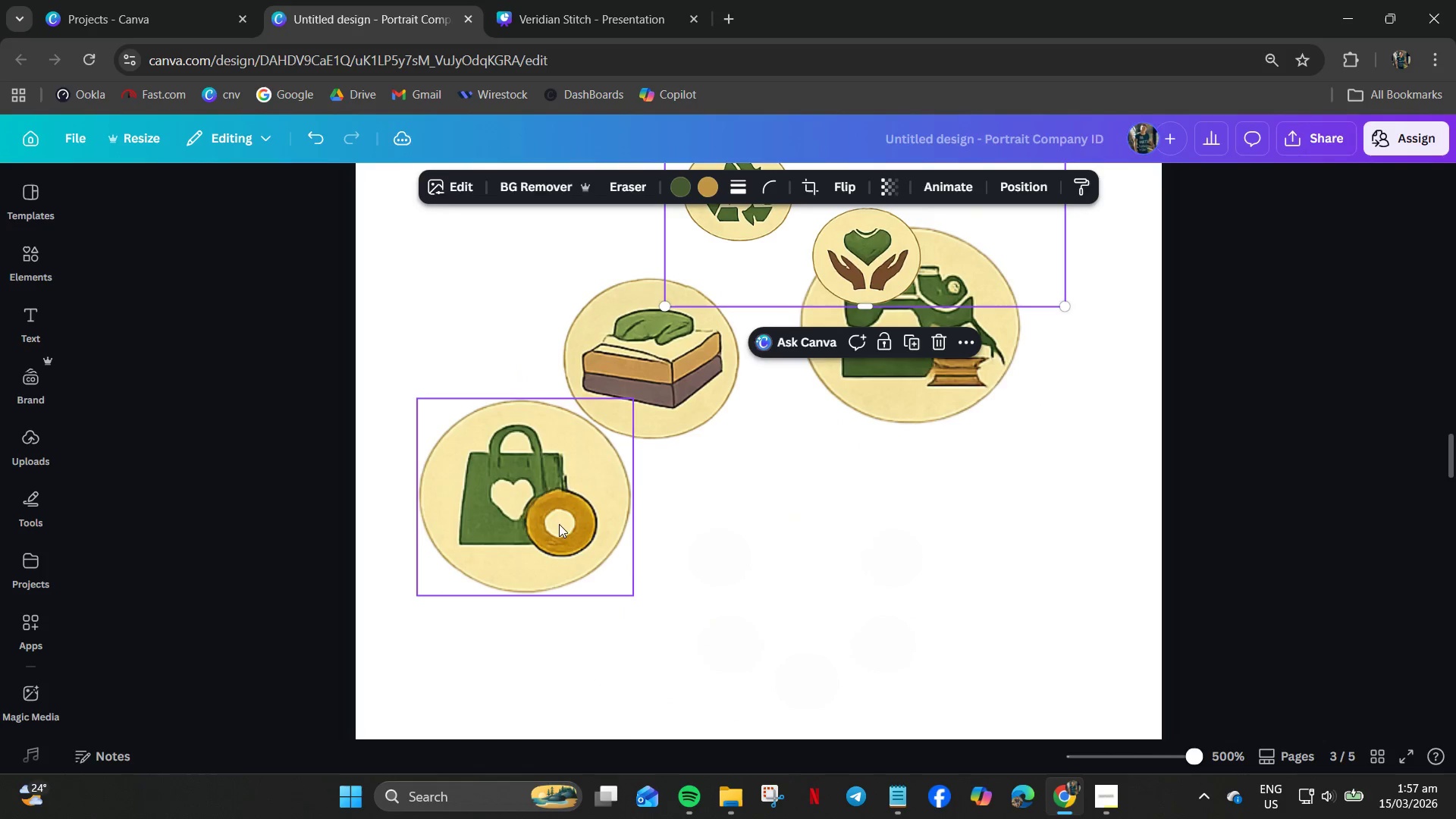 
left_click([549, 485])
 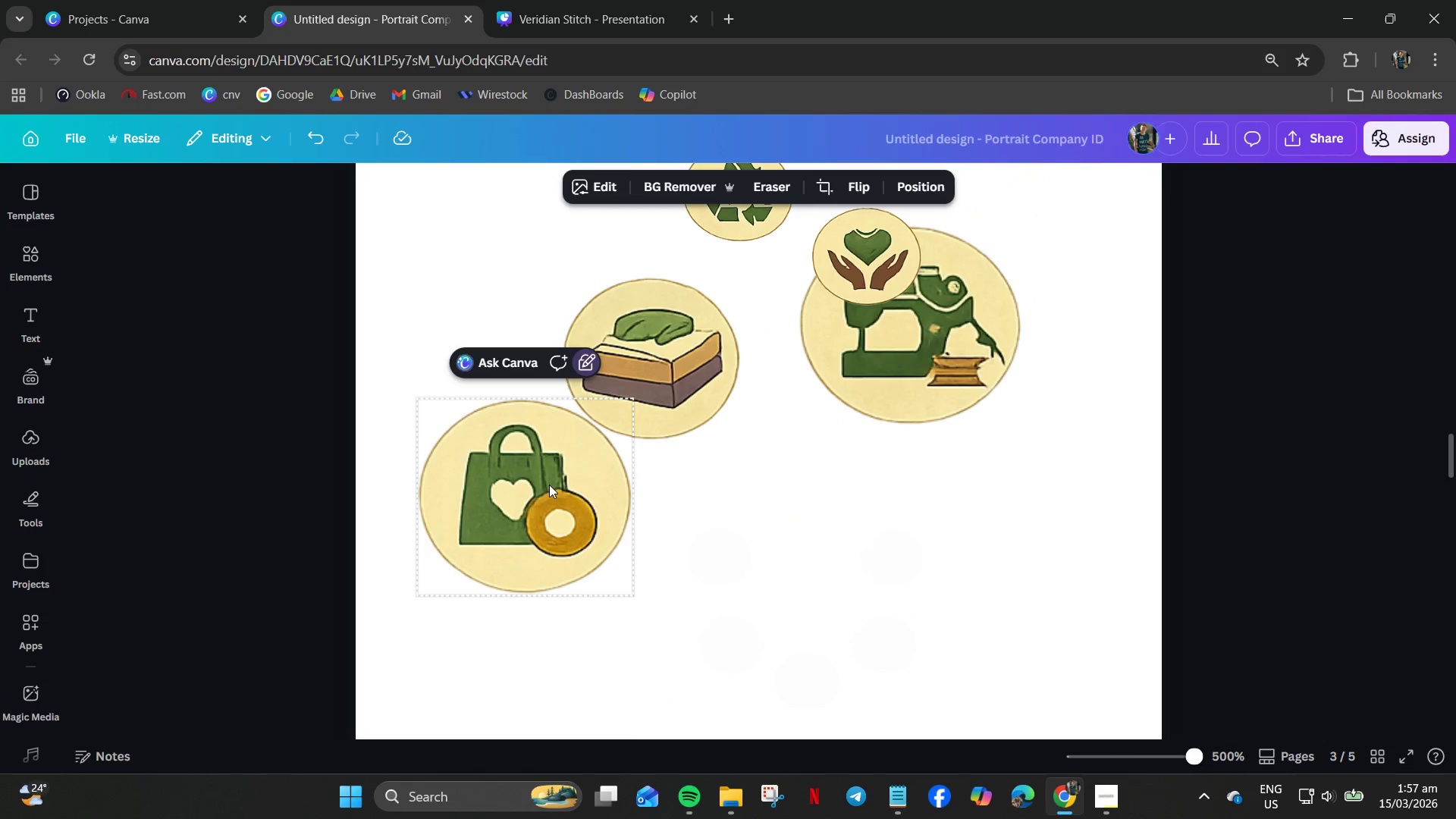 
key(Control+C)
 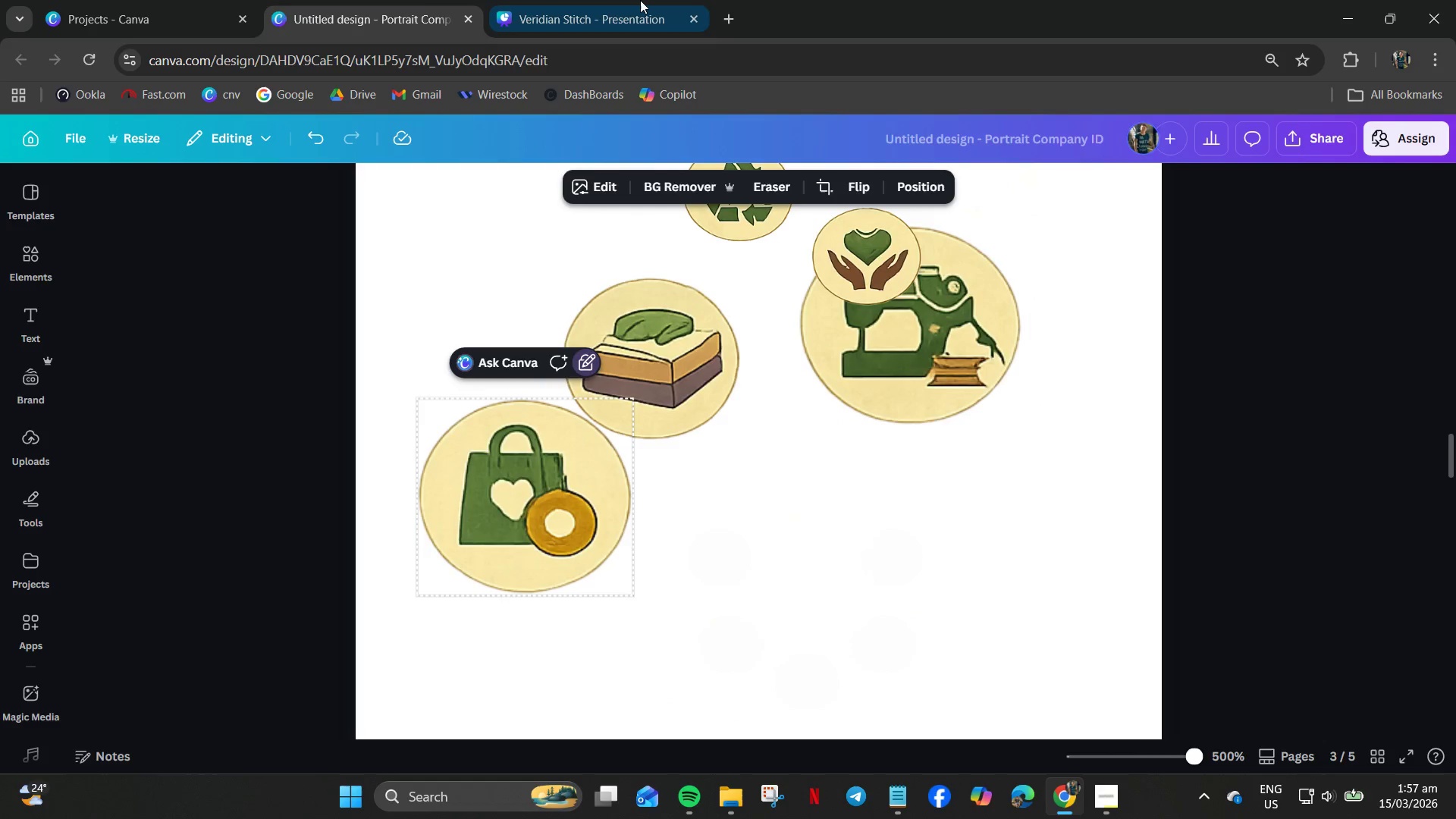 
left_click([643, 0])
 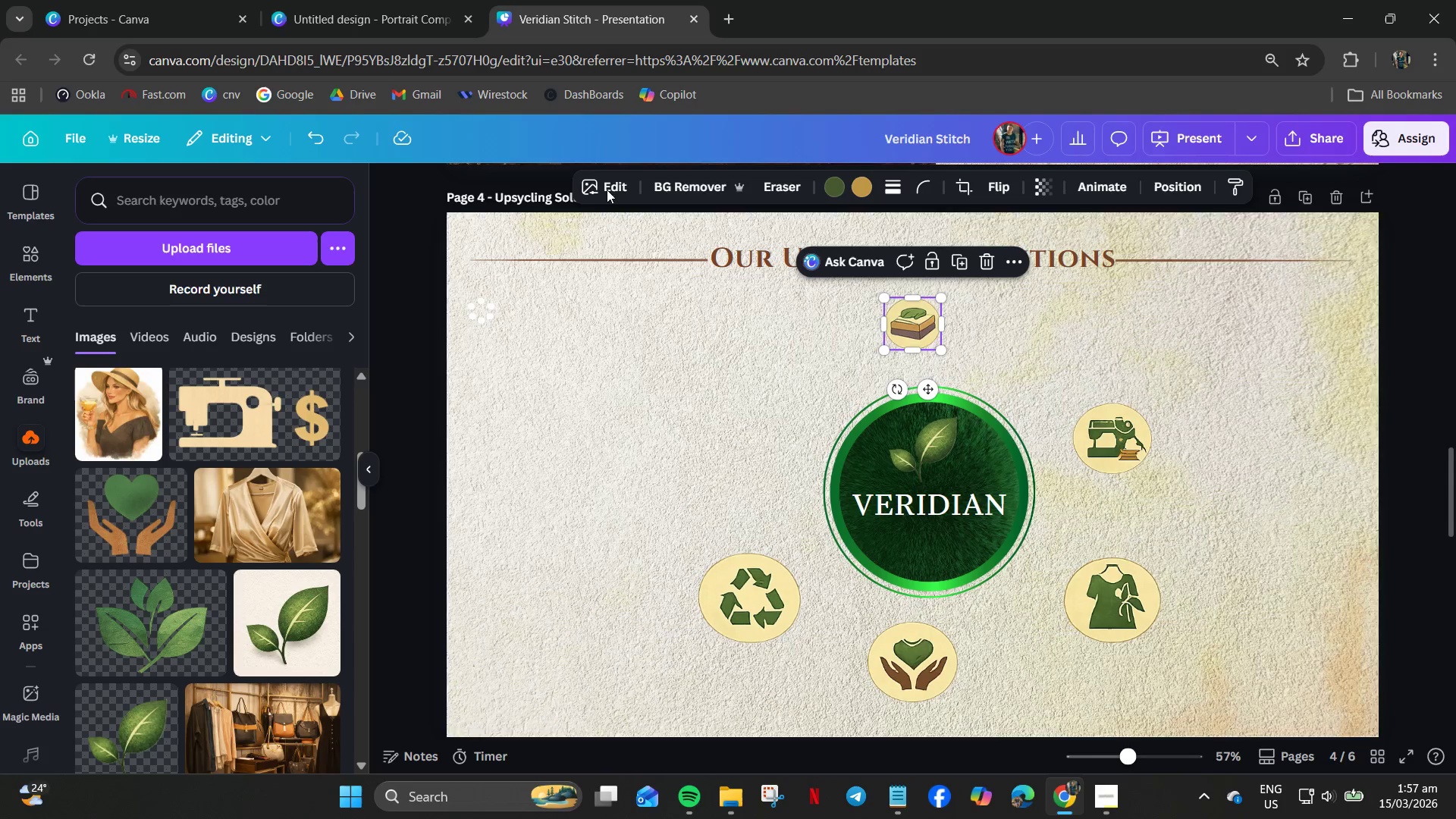 
key(Control+V)
 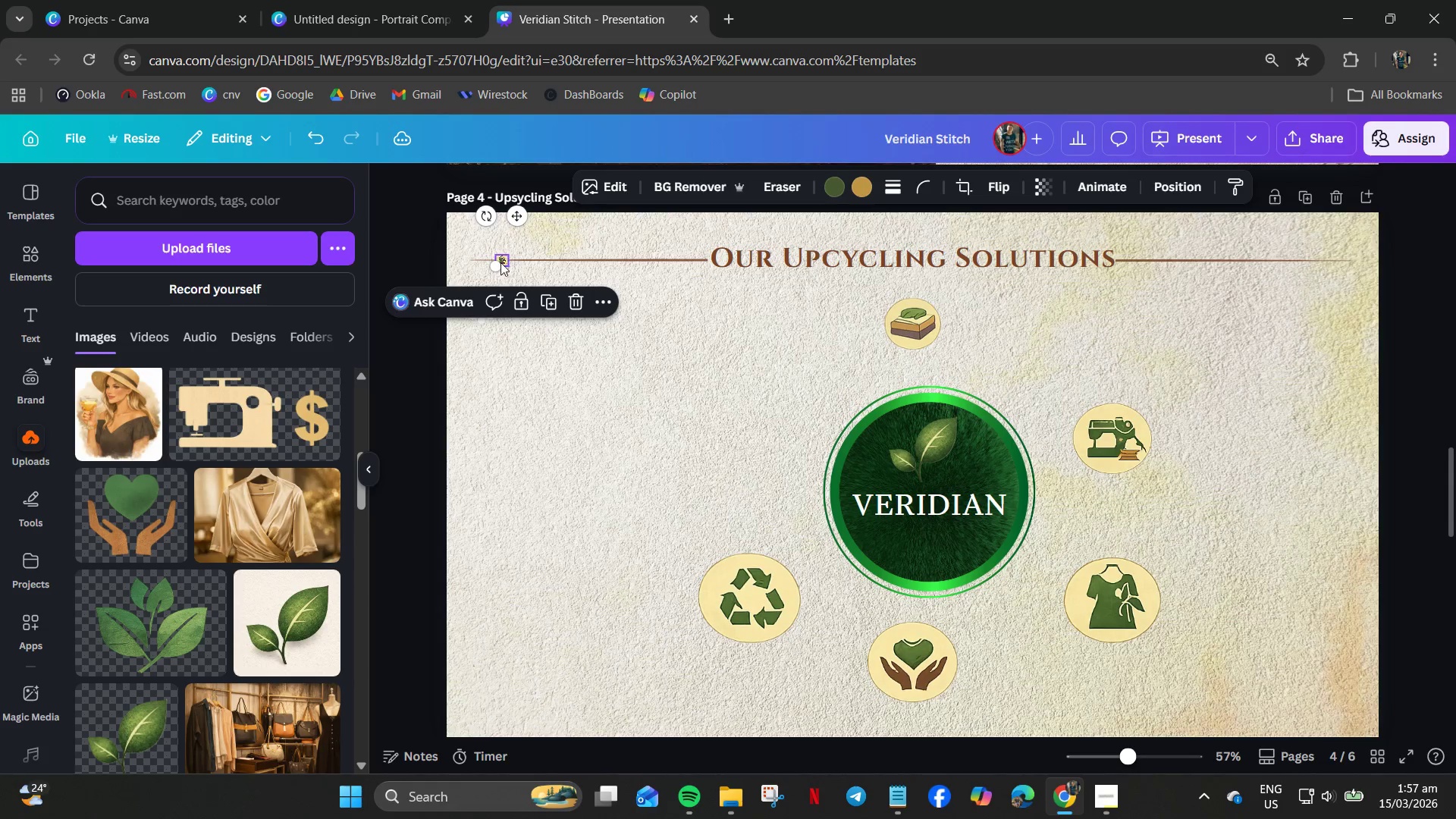 
left_click_drag(start_coordinate=[497, 265], to_coordinate=[469, 351])
 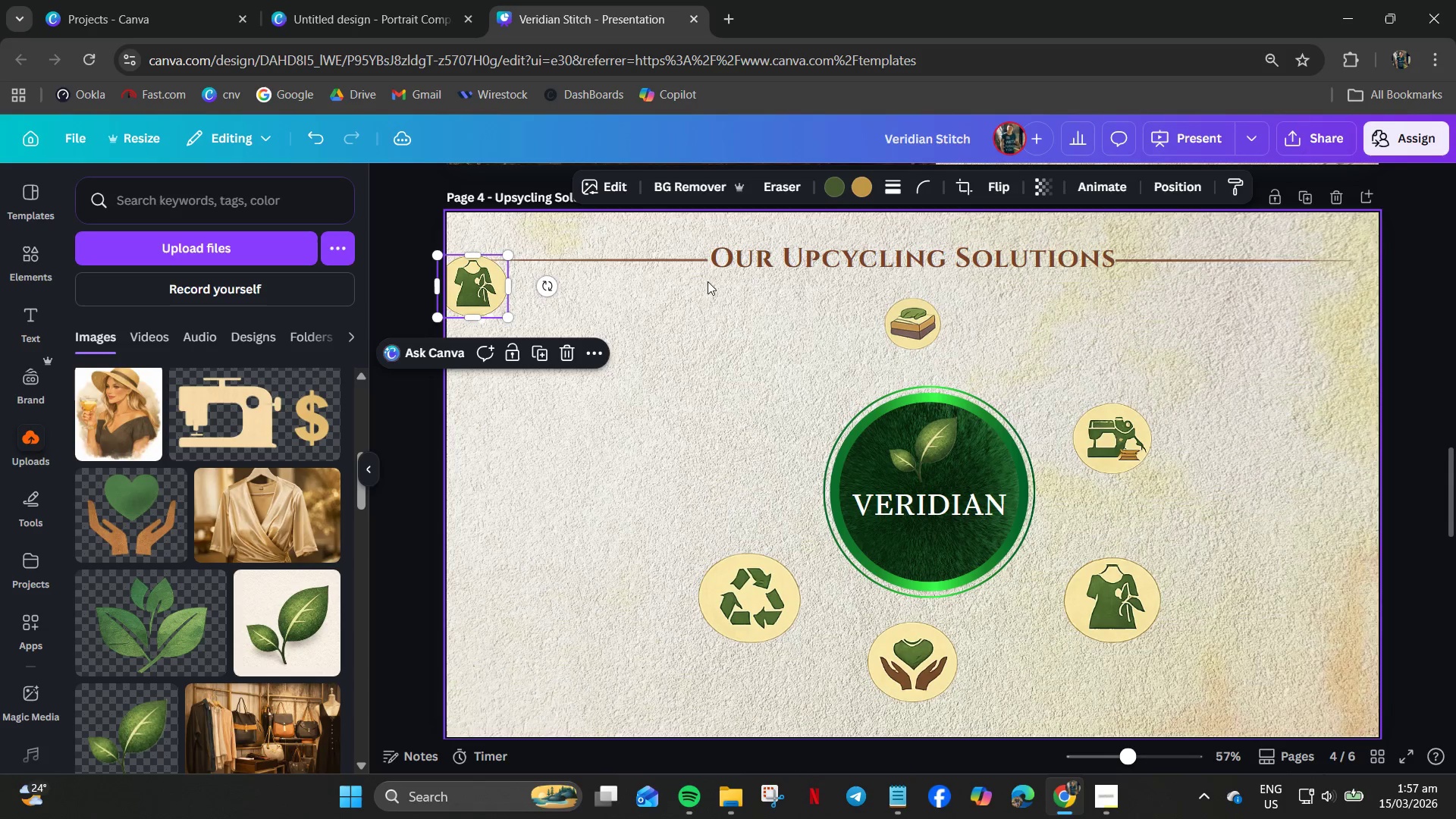 
key(Delete)
 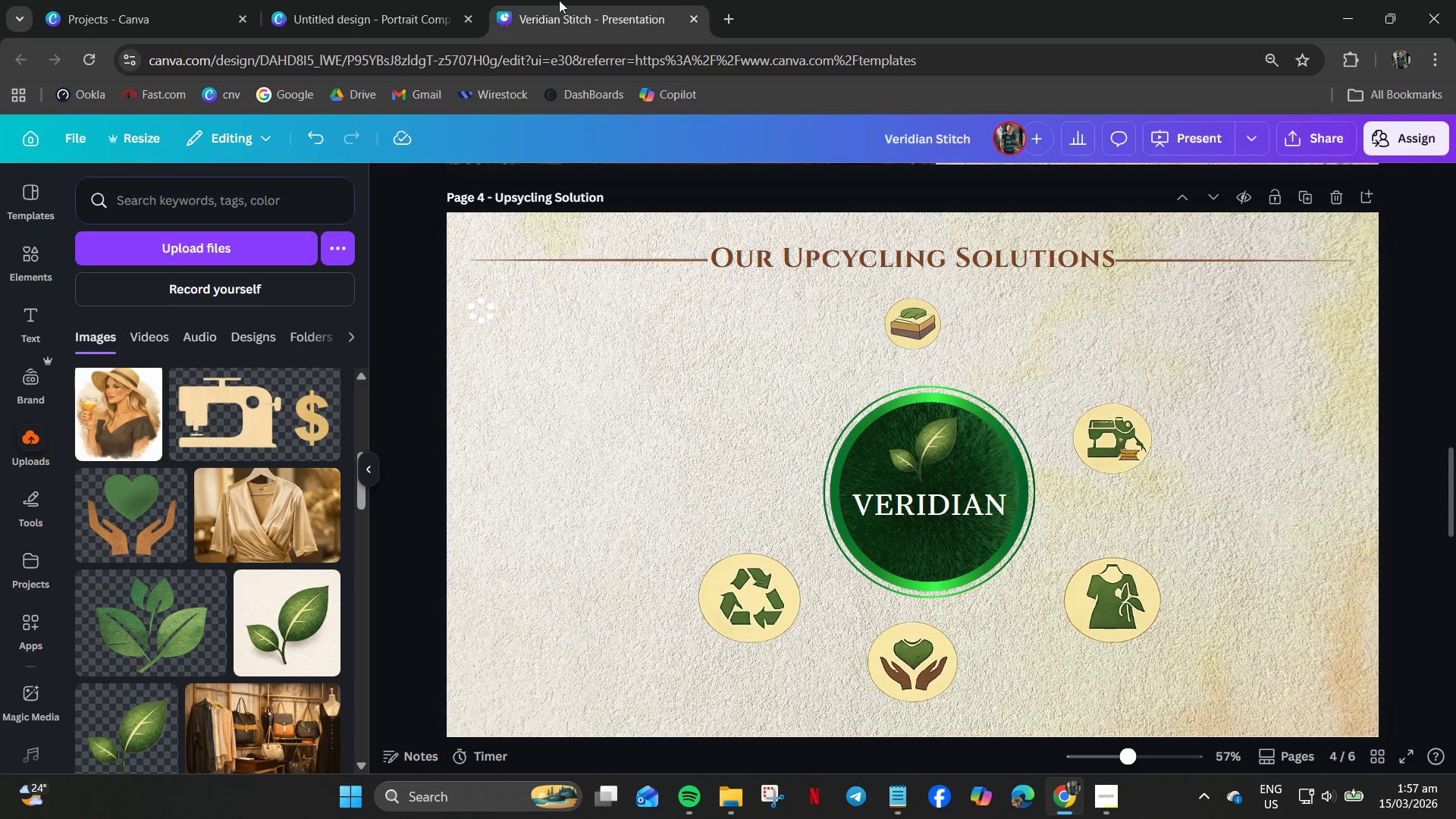 
left_click([444, 0])
 